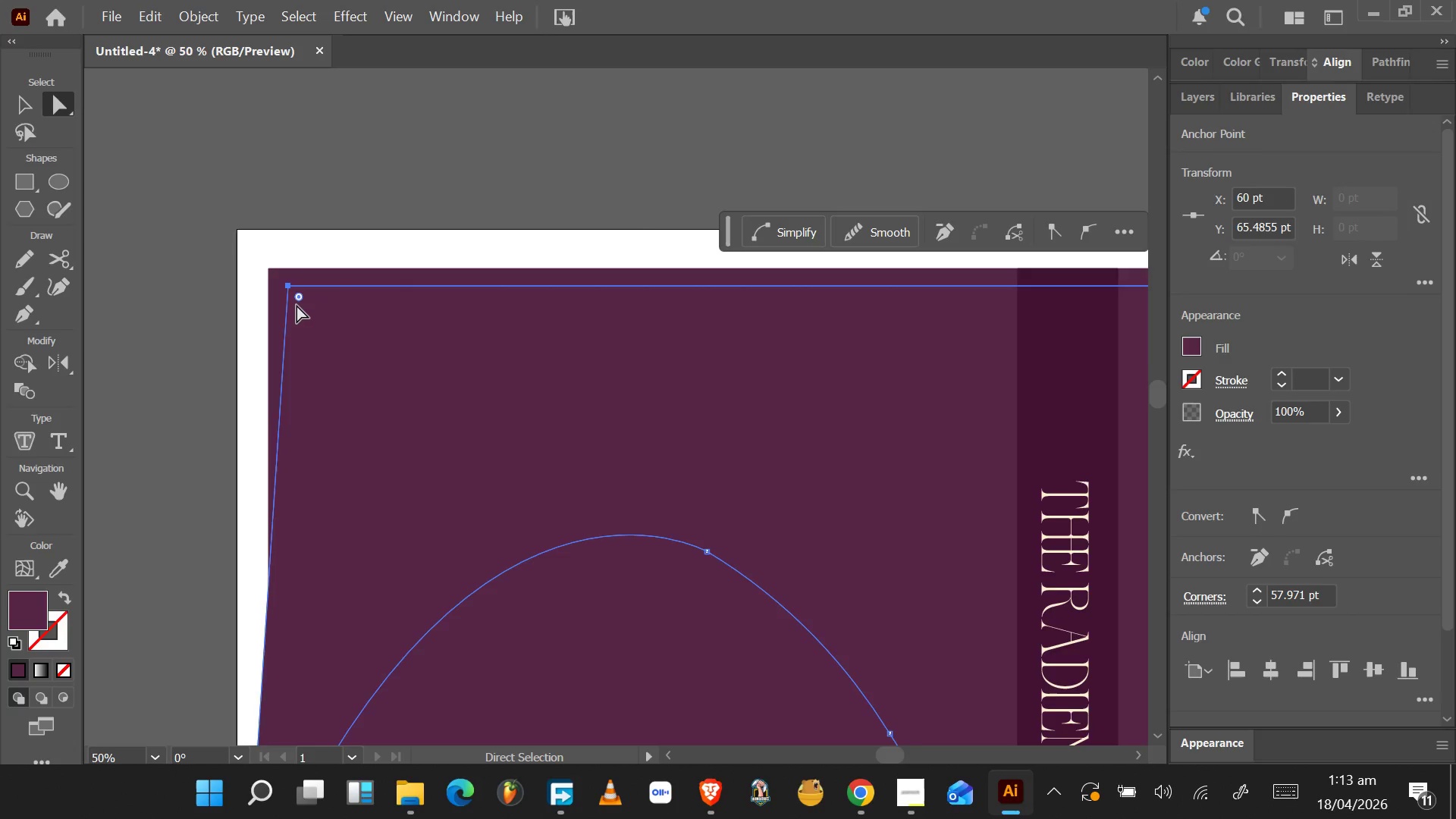 
scroll: coordinate [297, 311], scroll_direction: down, amount: 17.0
 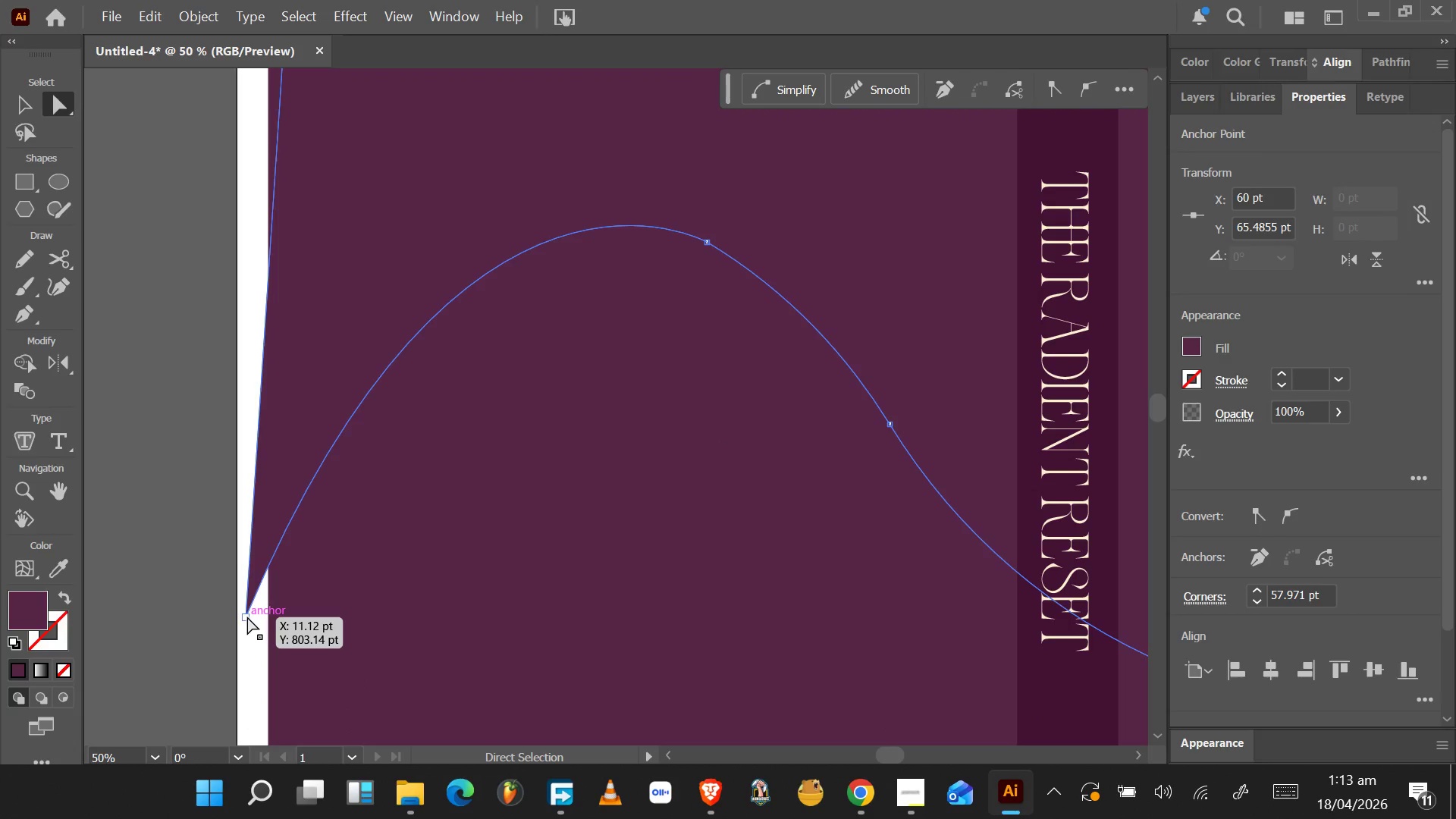 
left_click_drag(start_coordinate=[246, 617], to_coordinate=[288, 614])
 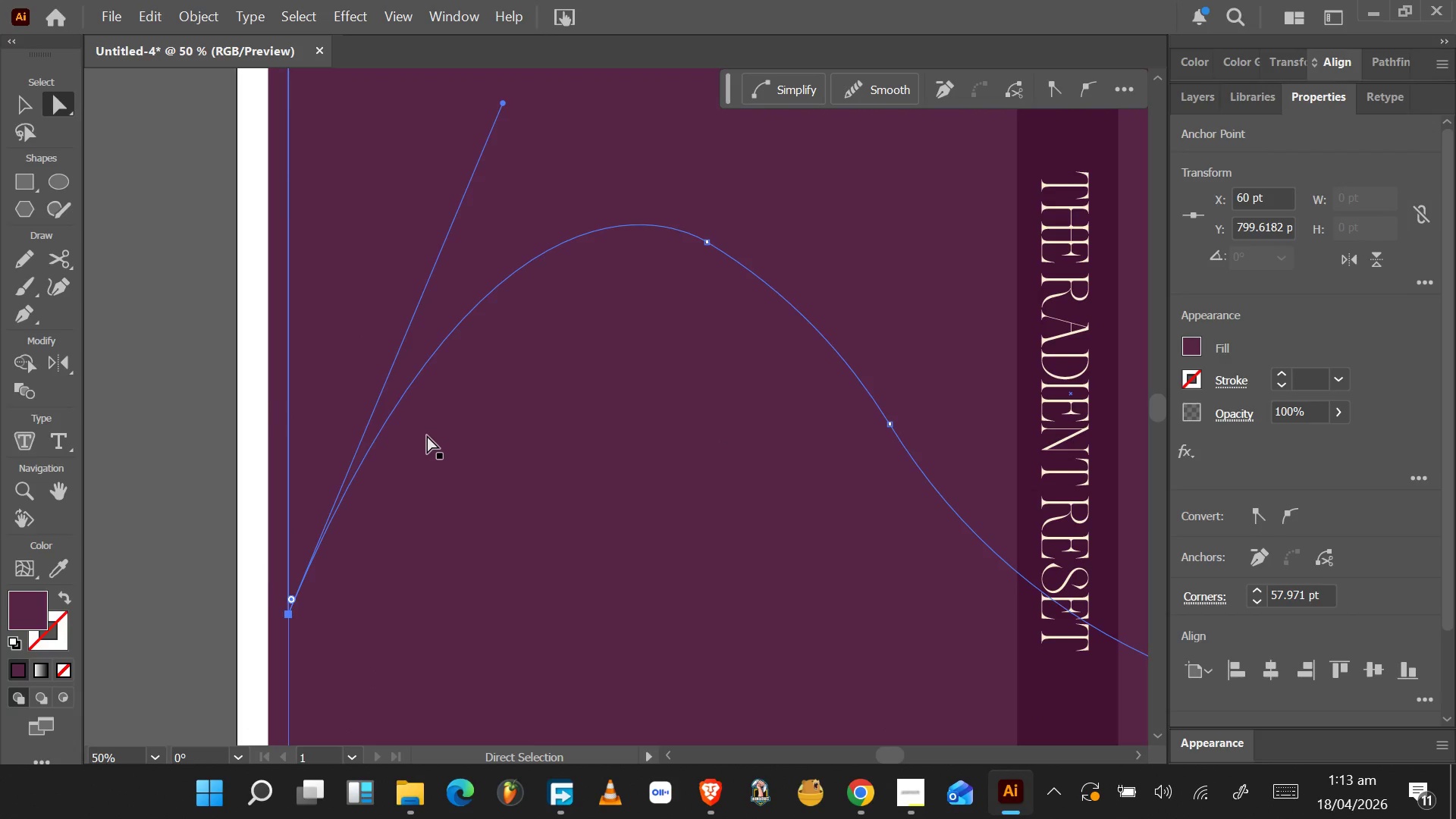 
scroll: coordinate [765, 391], scroll_direction: up, amount: 13.0
 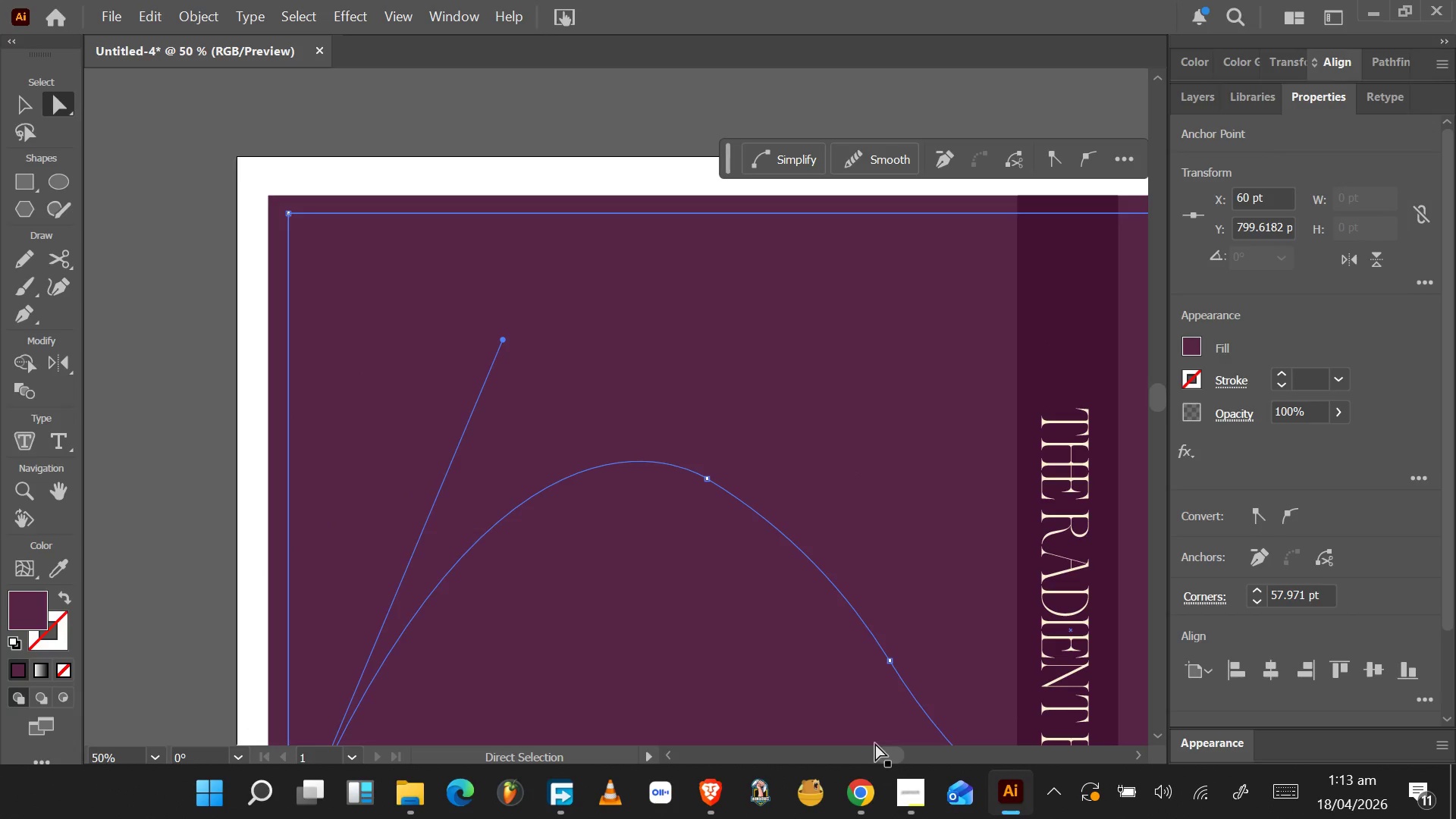 
left_click_drag(start_coordinate=[888, 756], to_coordinate=[905, 758])
 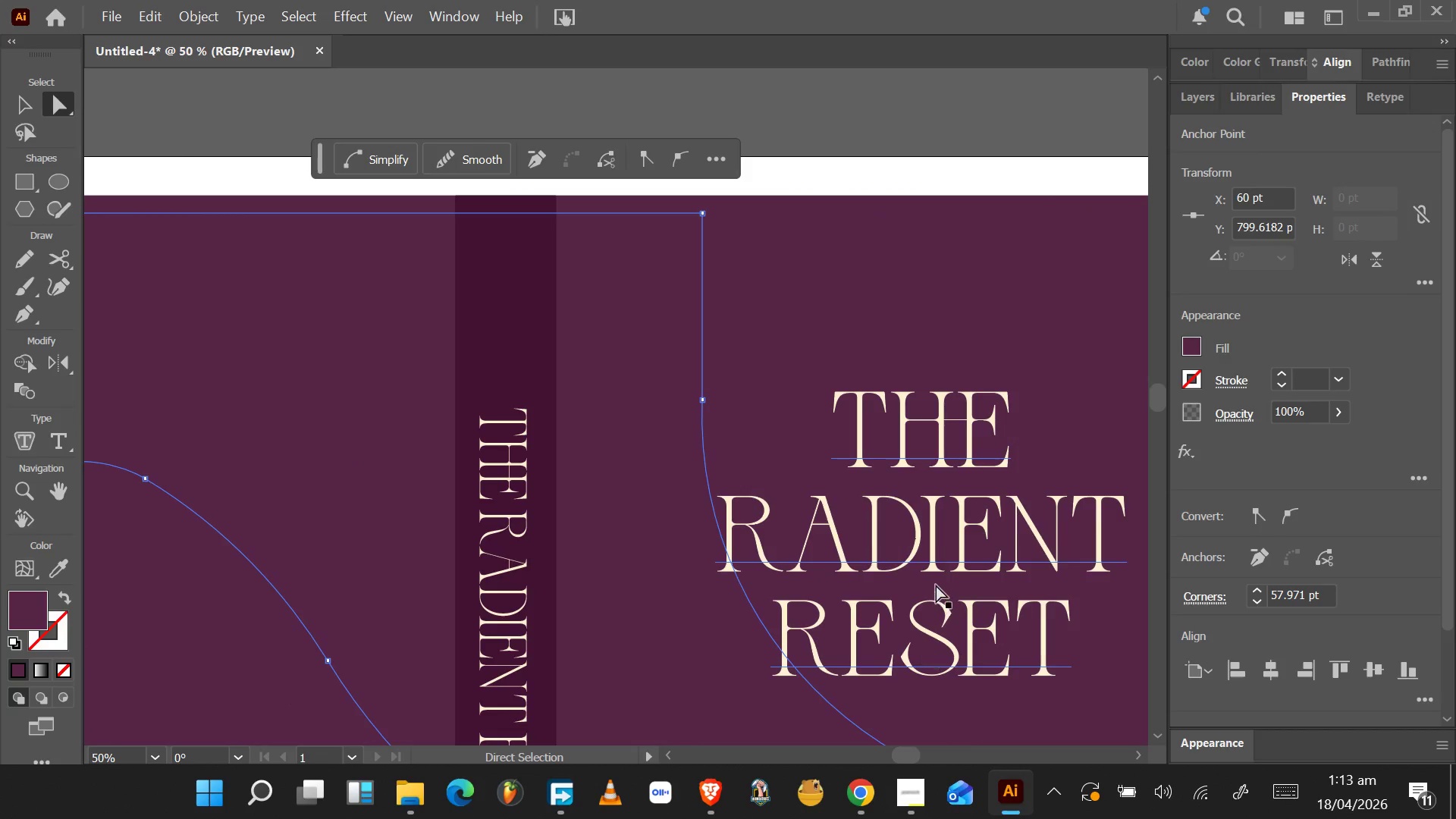 
scroll: coordinate [937, 588], scroll_direction: down, amount: 16.0
 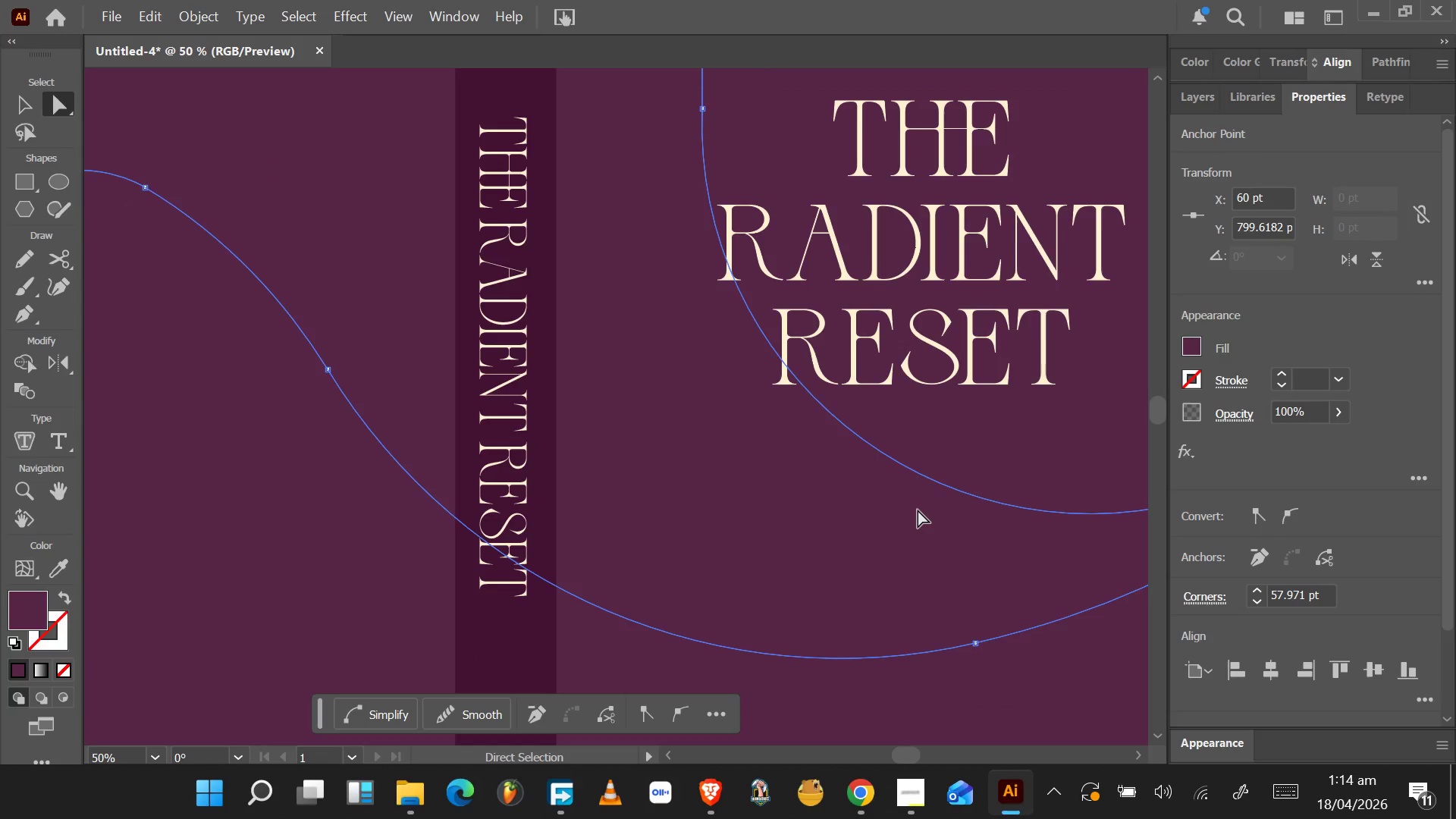 
wait(8.71)
 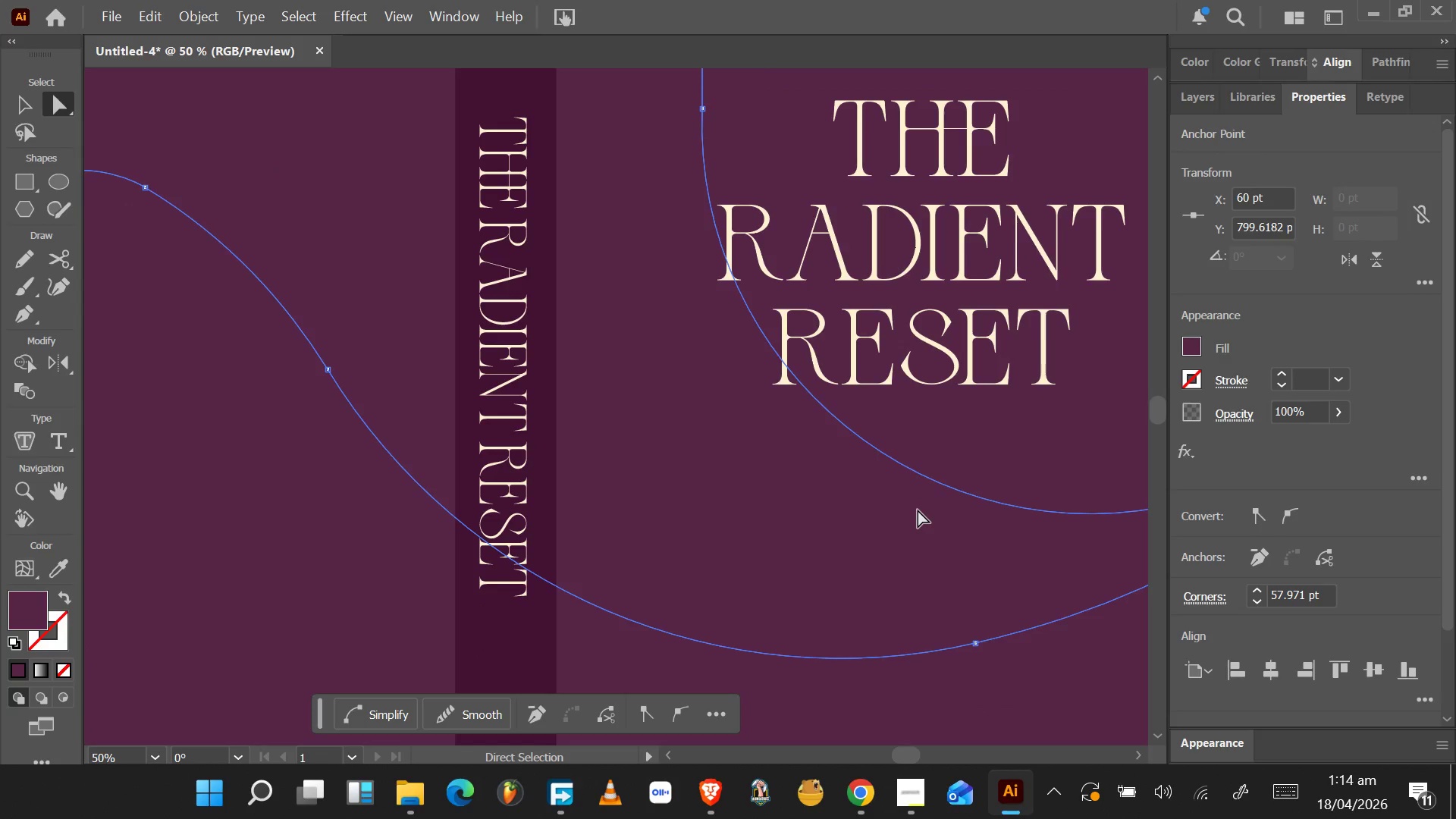 
hold_key(key=AltLeft, duration=1.52)
scroll: coordinate [493, 296], scroll_direction: down, amount: 5.0
 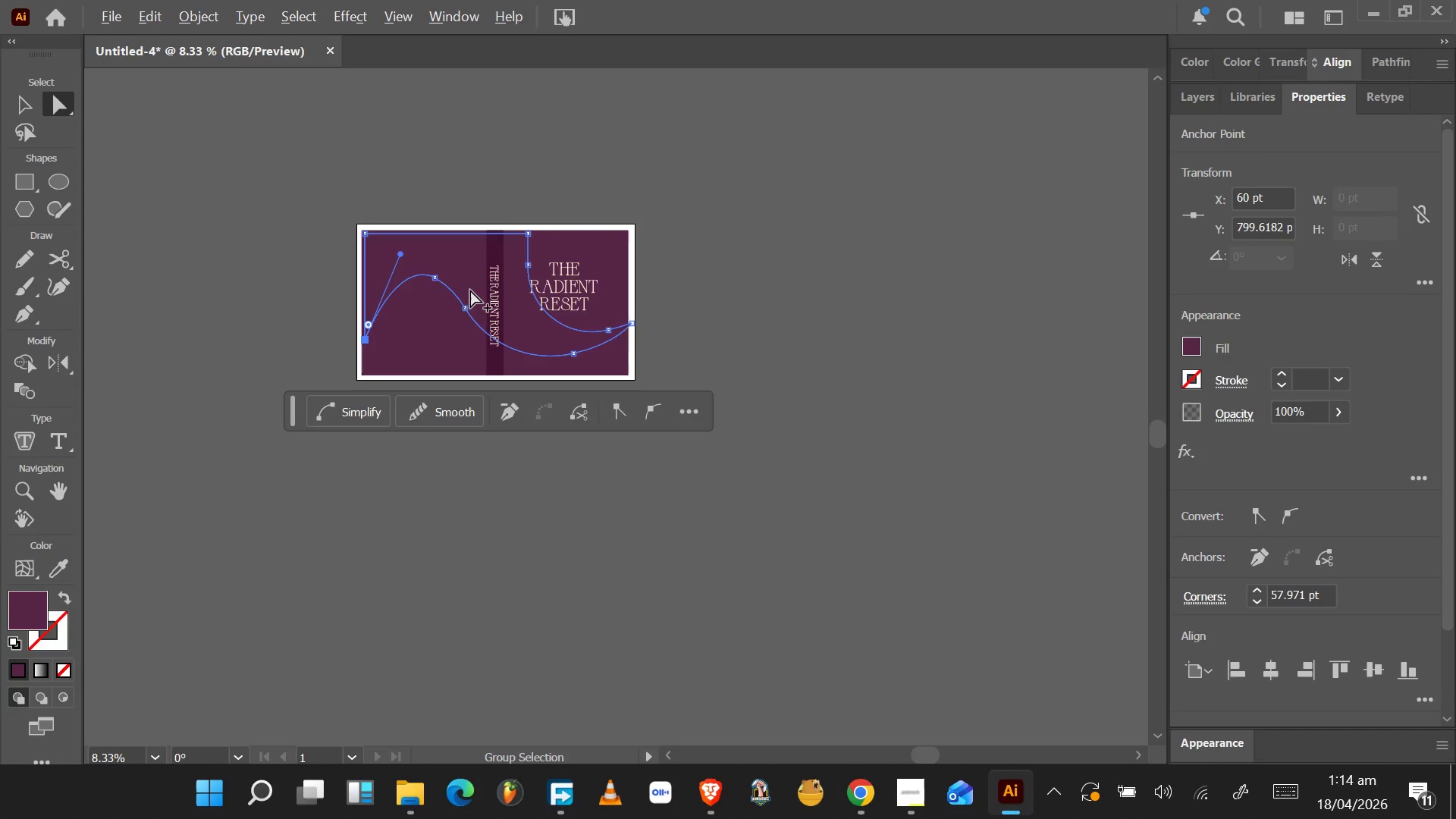 
key(Alt+AltLeft)
 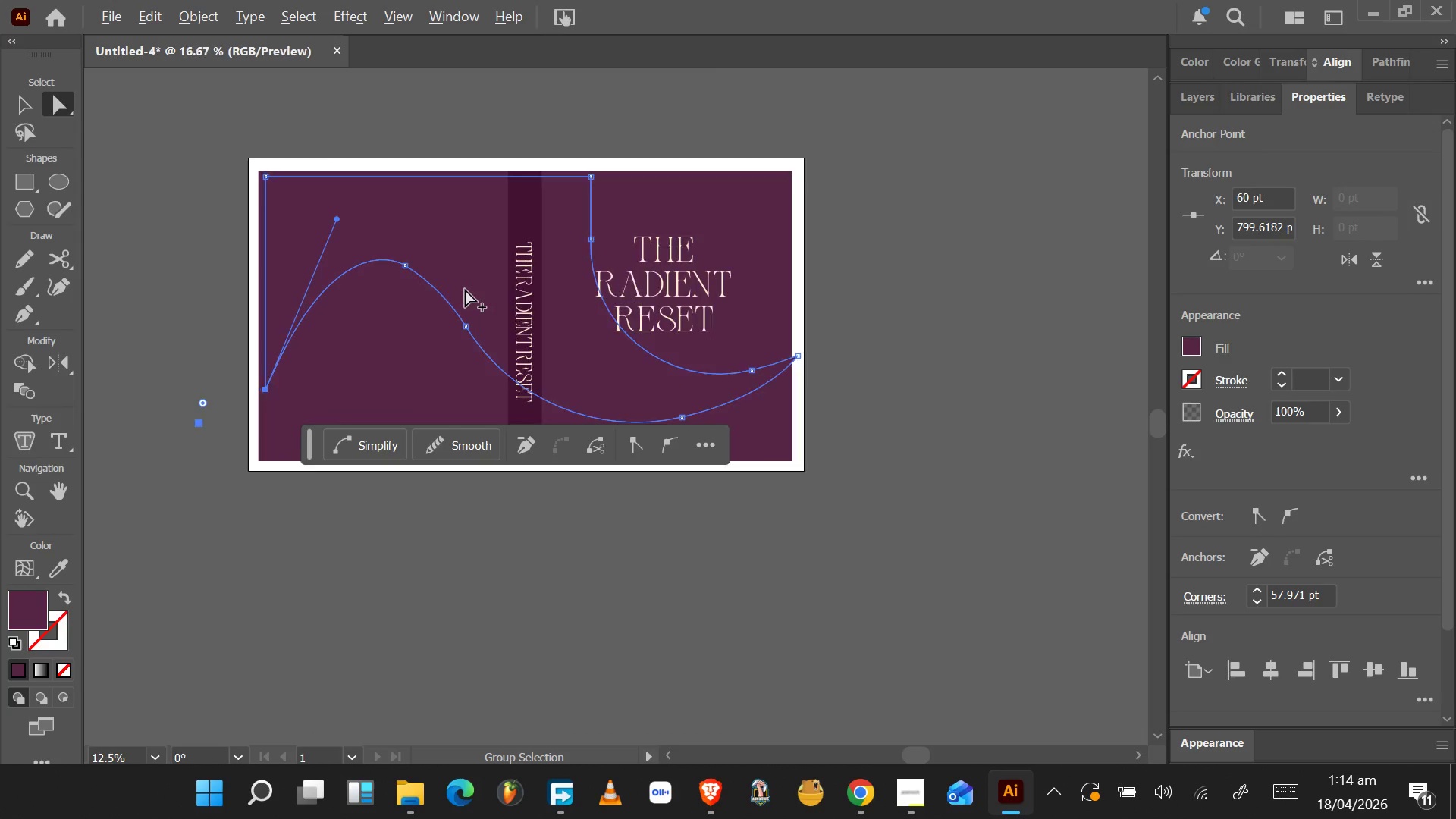 
key(Alt+AltLeft)
 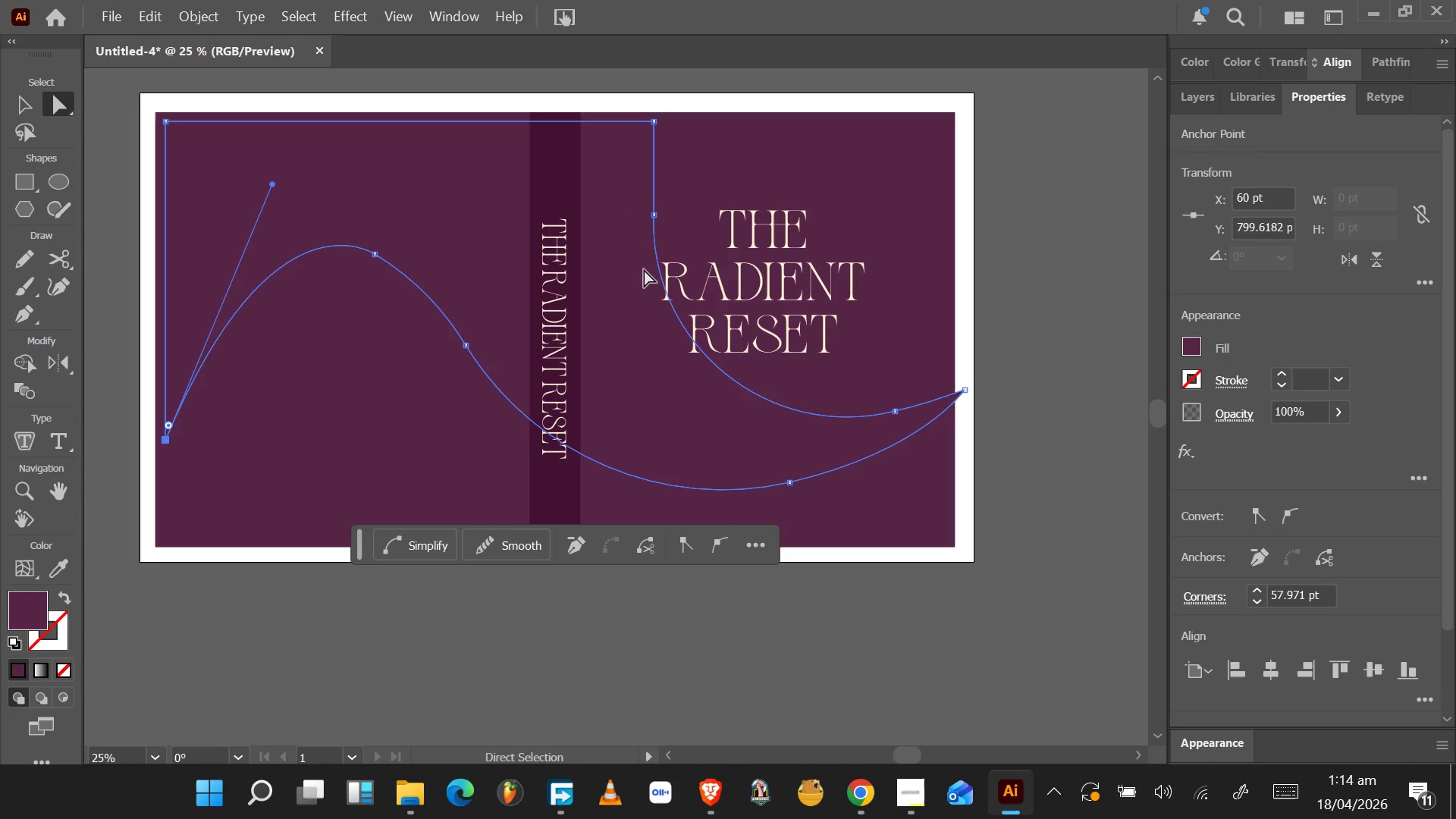 
scroll: coordinate [465, 289], scroll_direction: up, amount: 3.0
 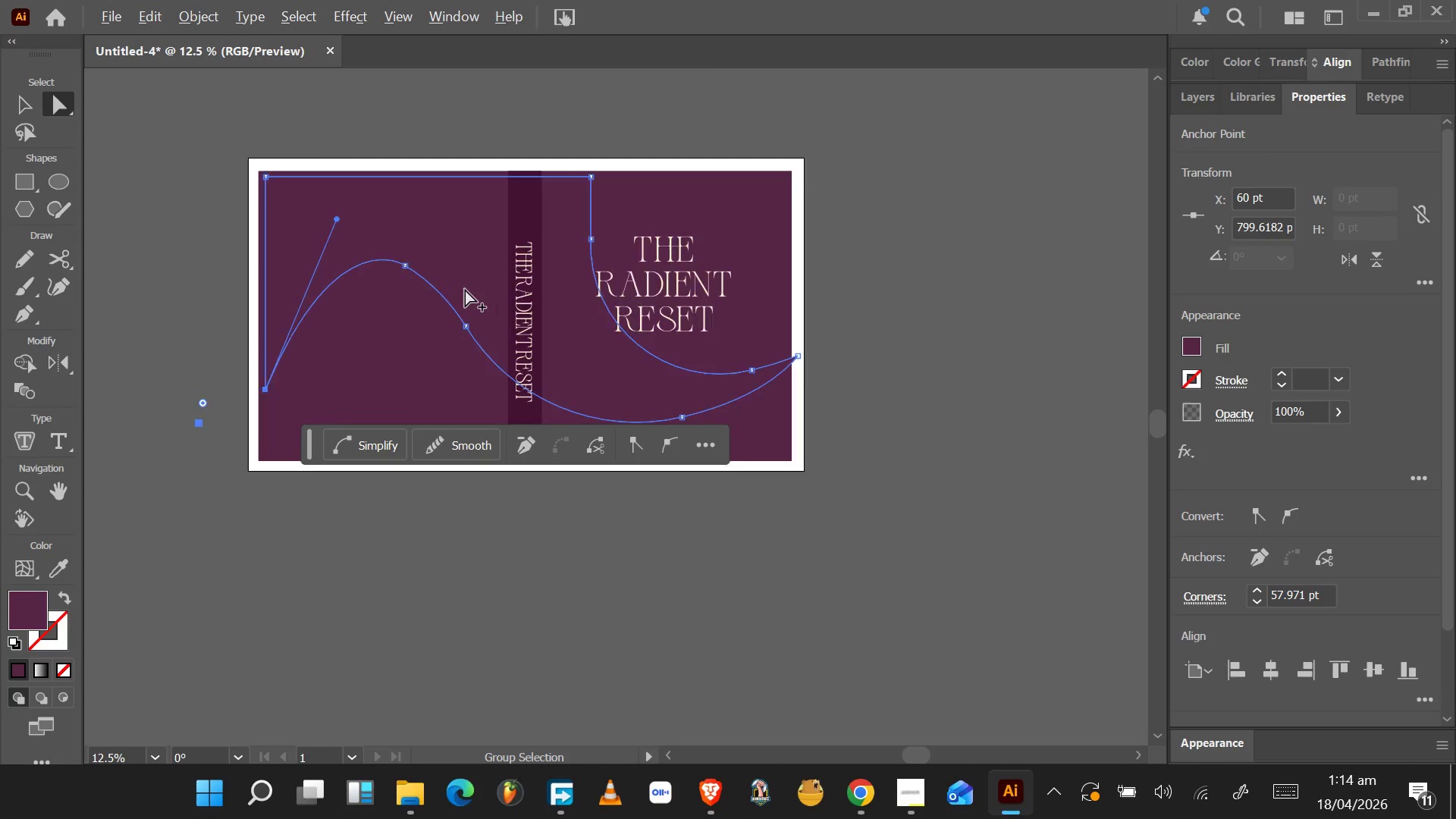 
left_click([655, 218])
 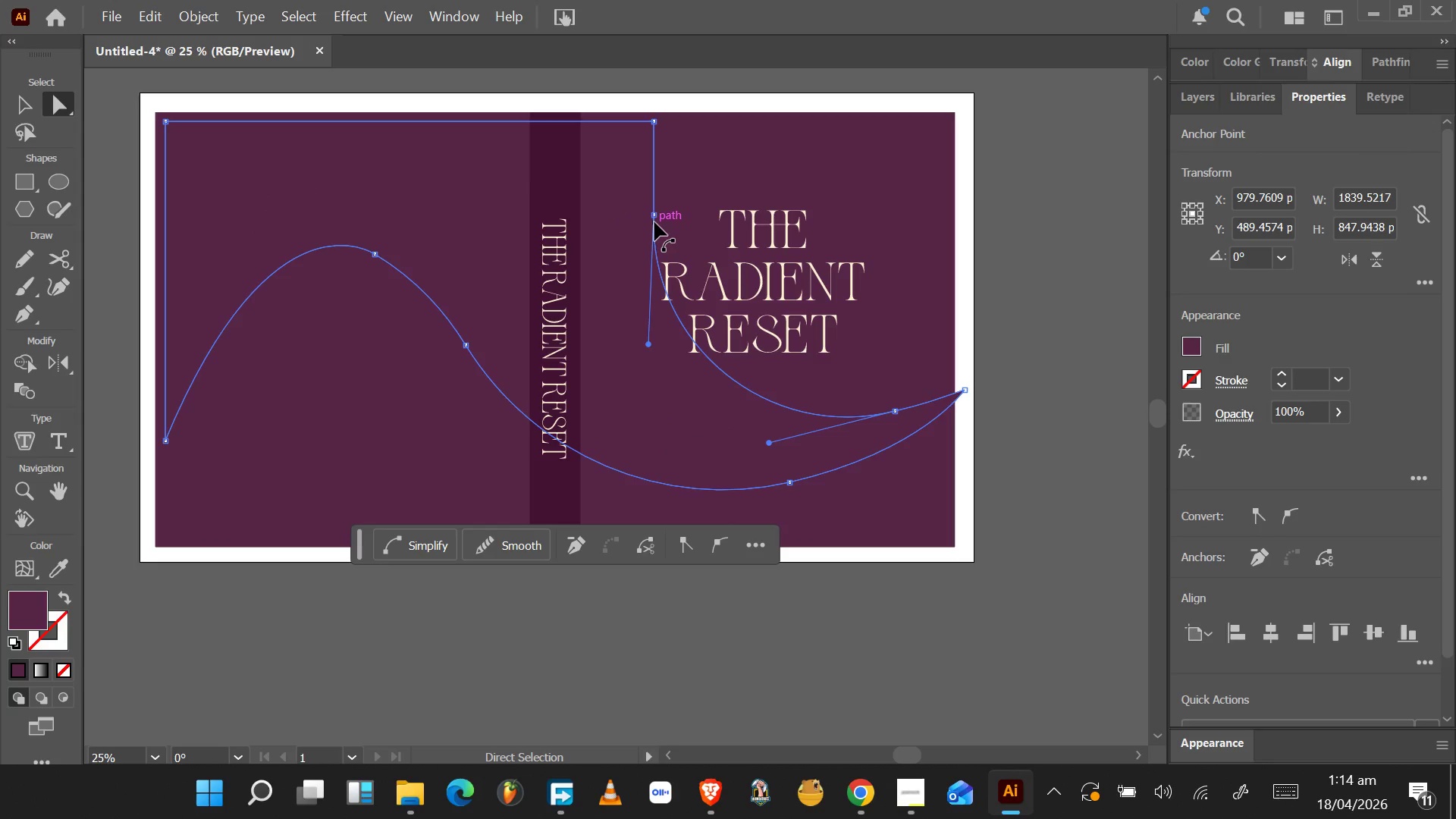 
left_click_drag(start_coordinate=[654, 215], to_coordinate=[641, 284])
 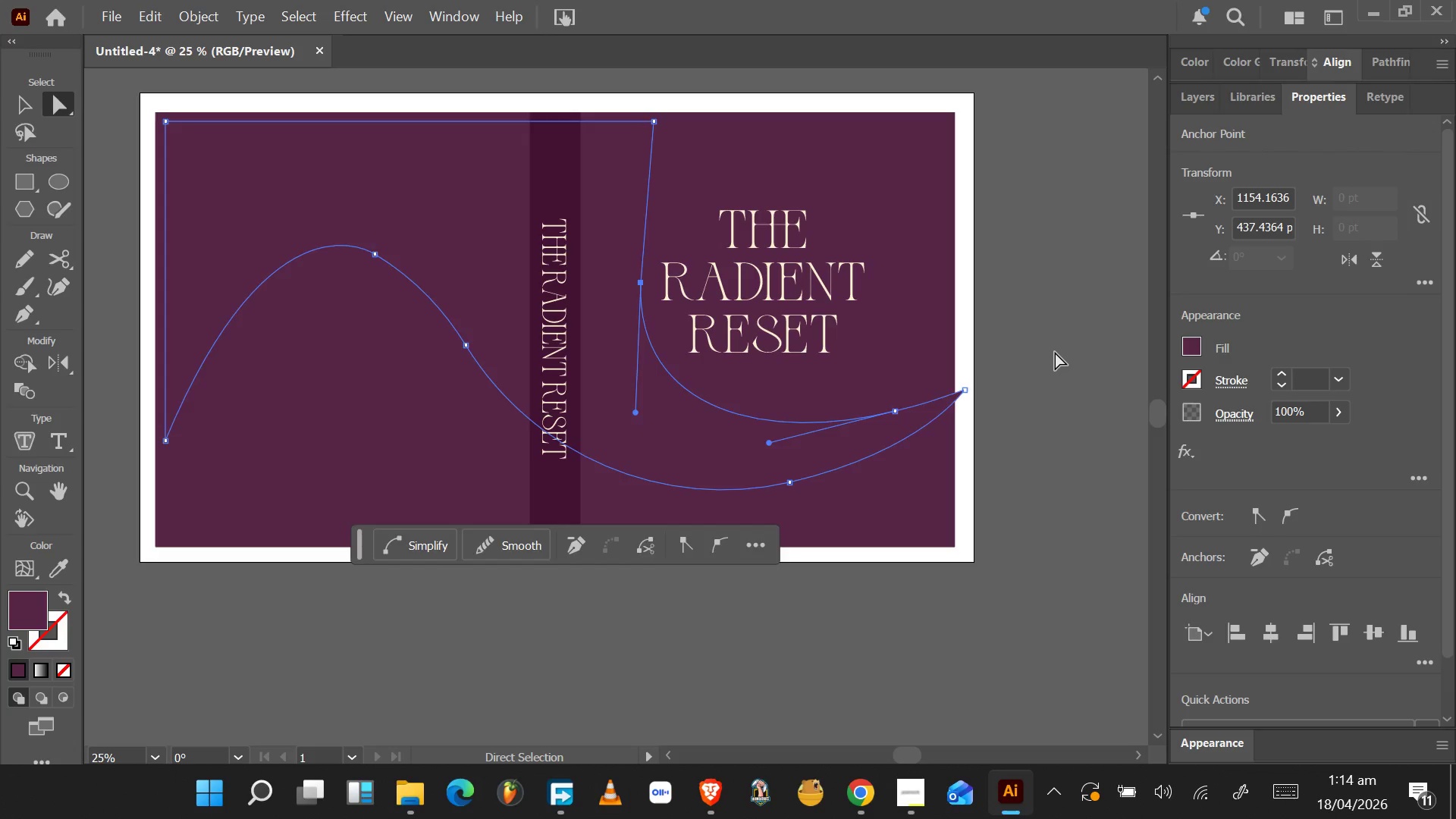 
left_click([701, 413])
 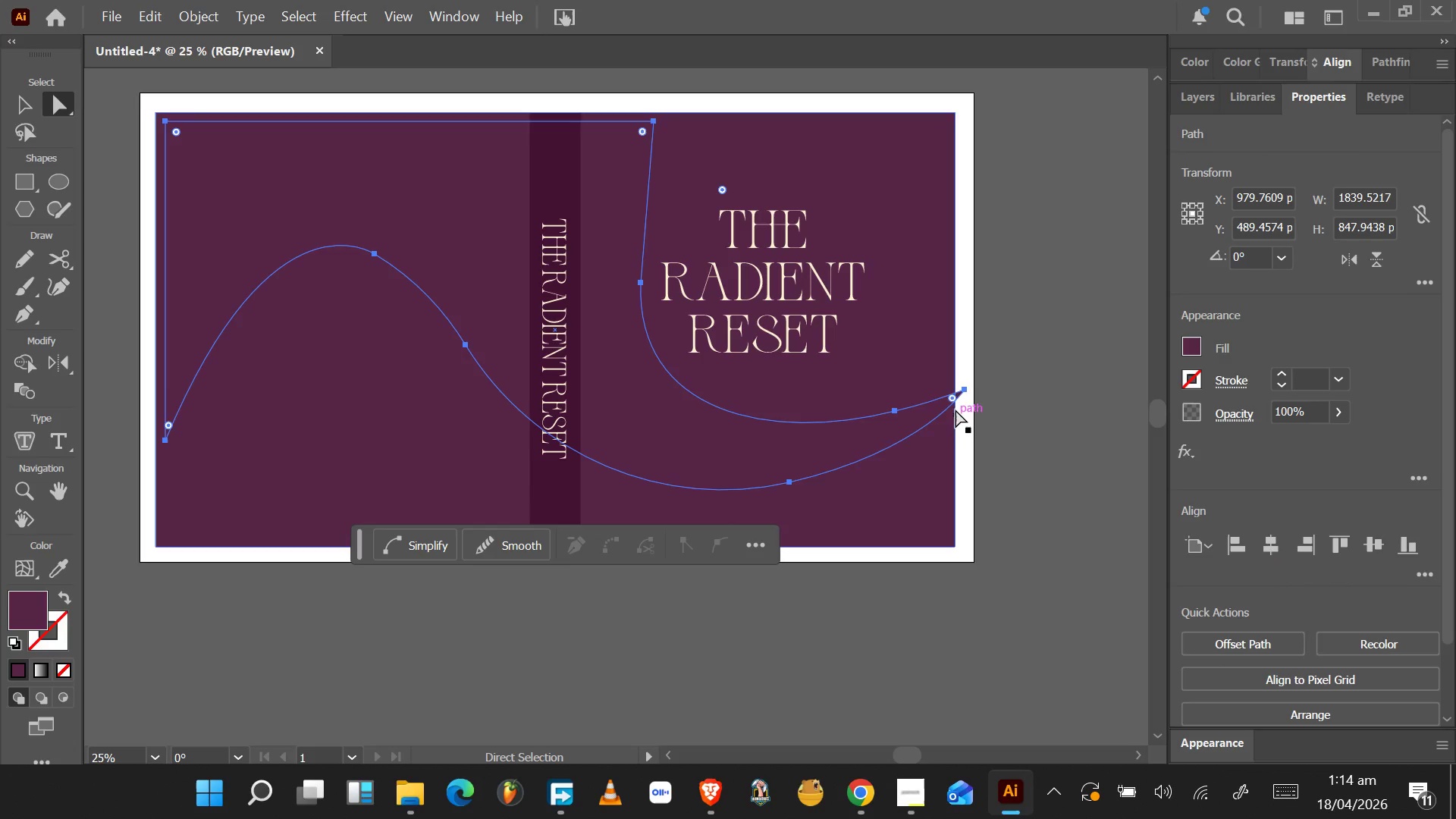 
wait(8.55)
 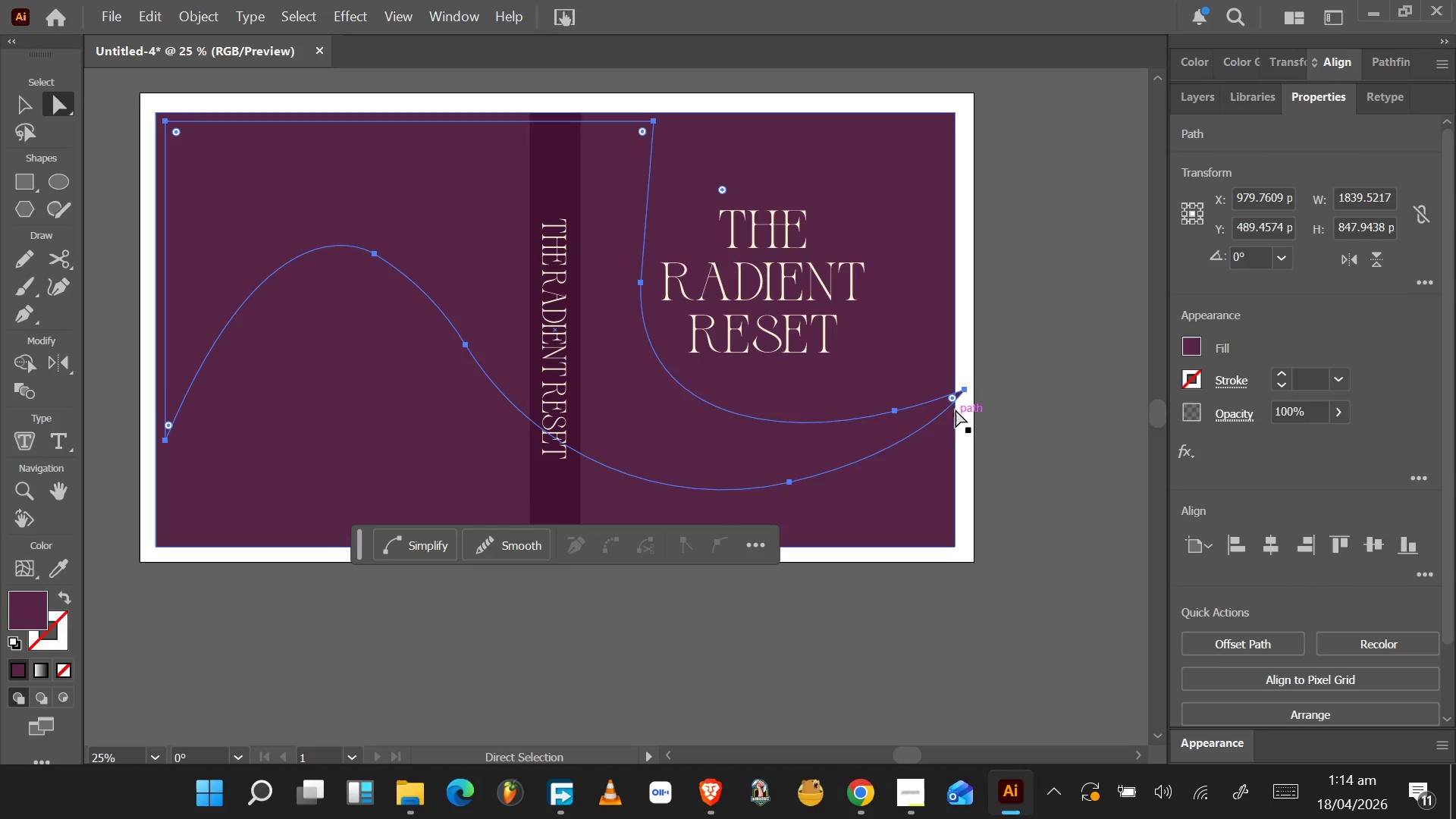 
left_click_drag(start_coordinate=[965, 389], to_coordinate=[934, 403])
 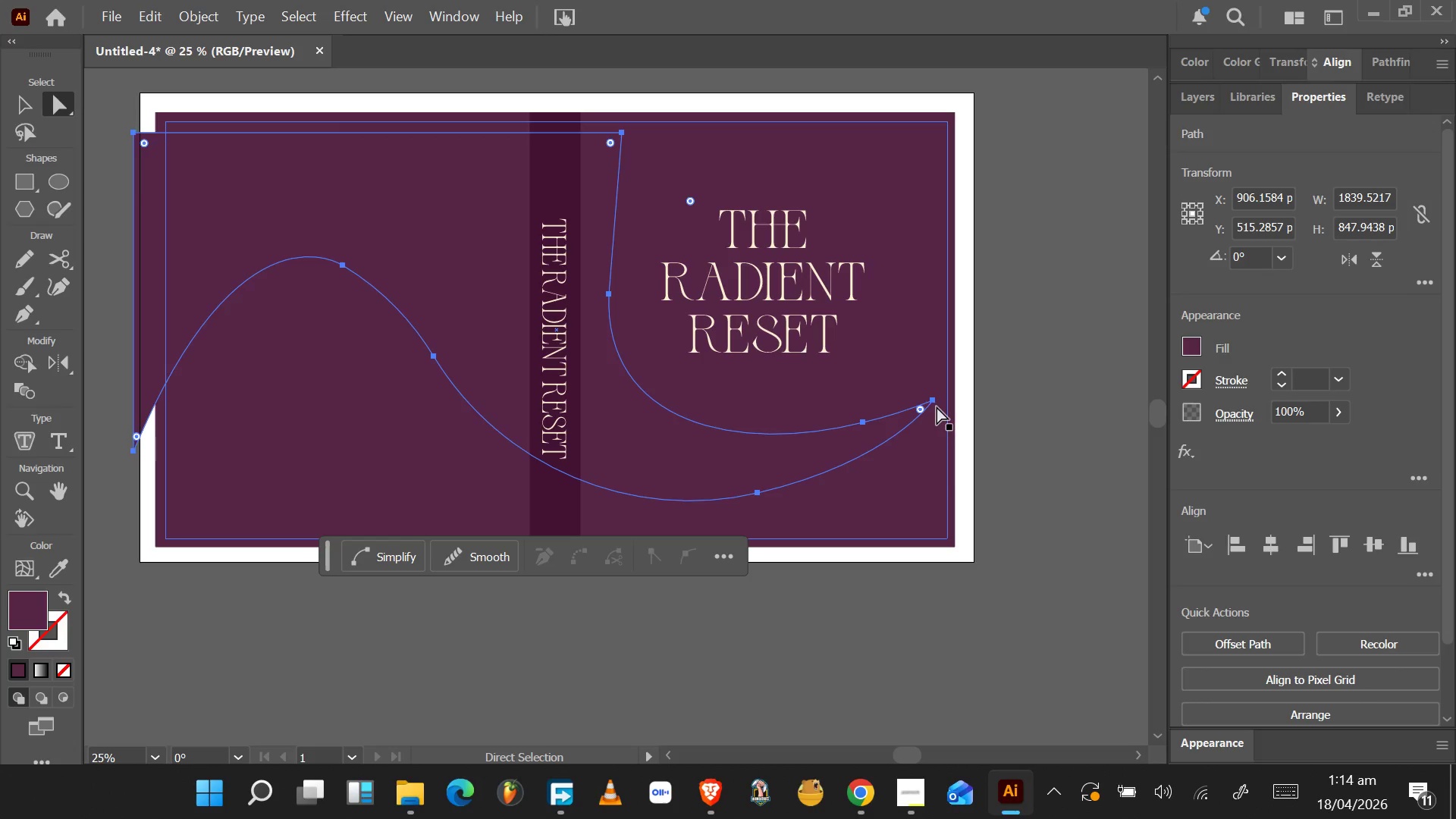 
key(Control+Z)
 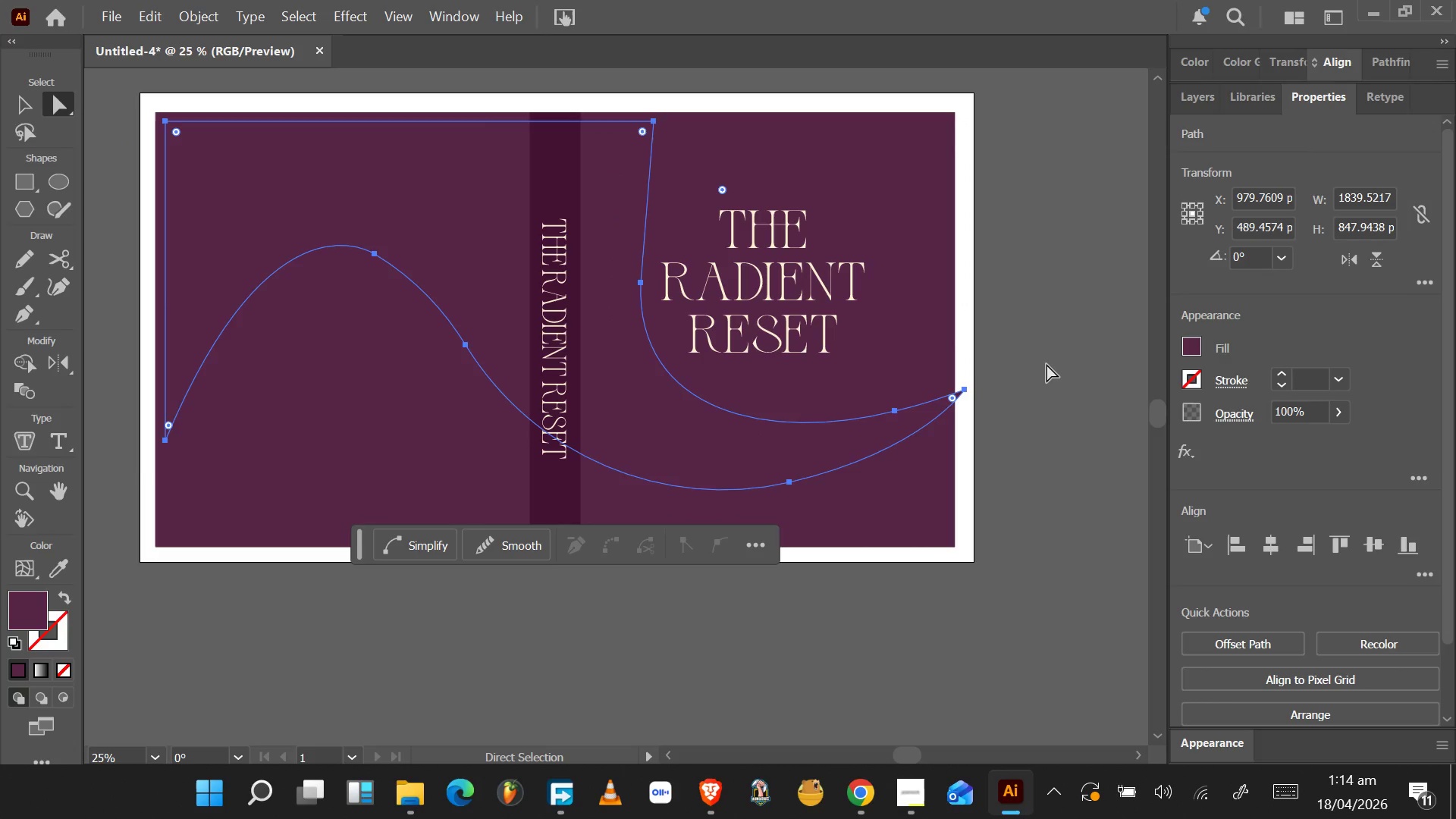 
left_click_drag(start_coordinate=[1043, 360], to_coordinate=[959, 407])
 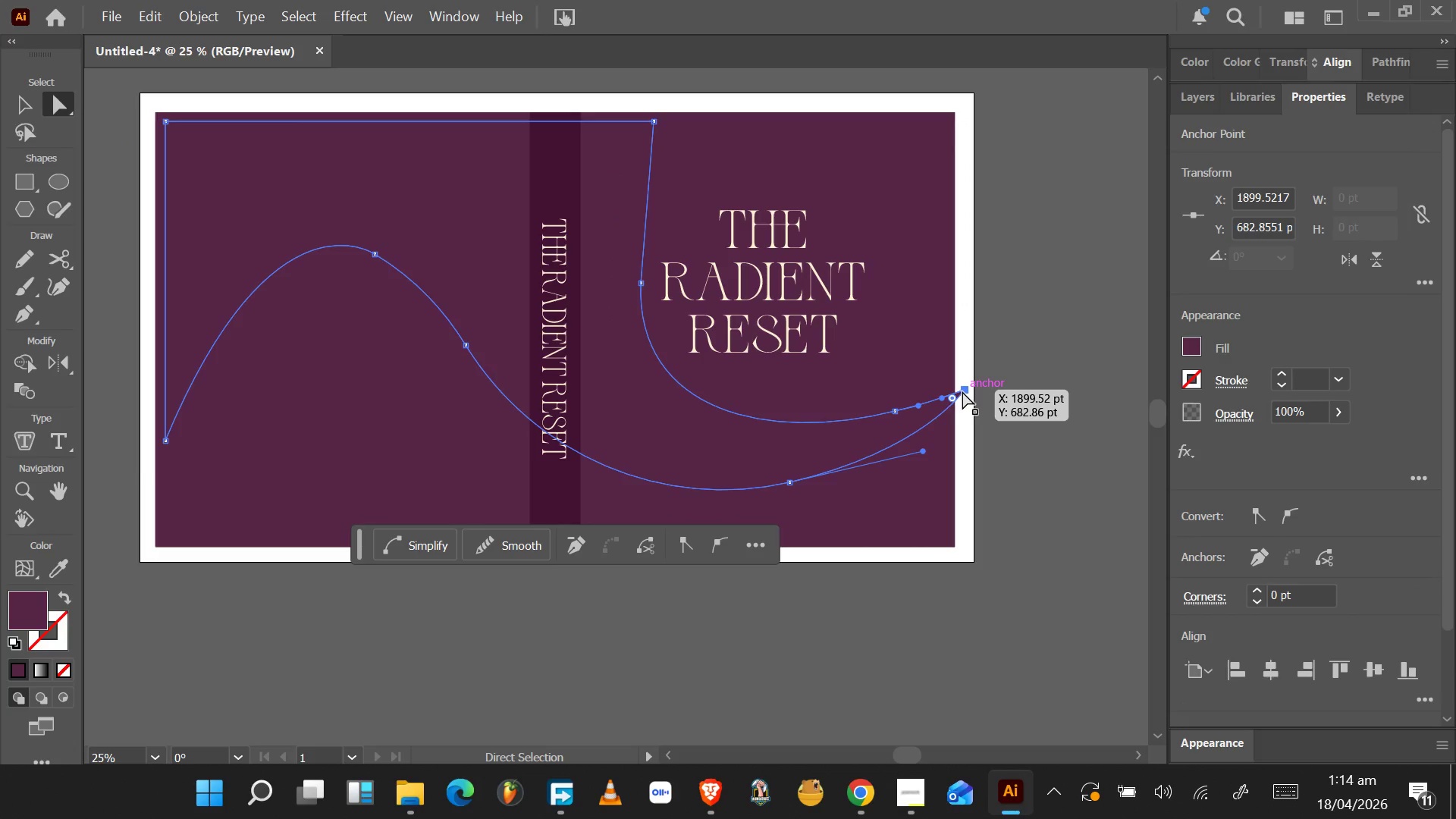 
left_click_drag(start_coordinate=[962, 391], to_coordinate=[946, 392])
 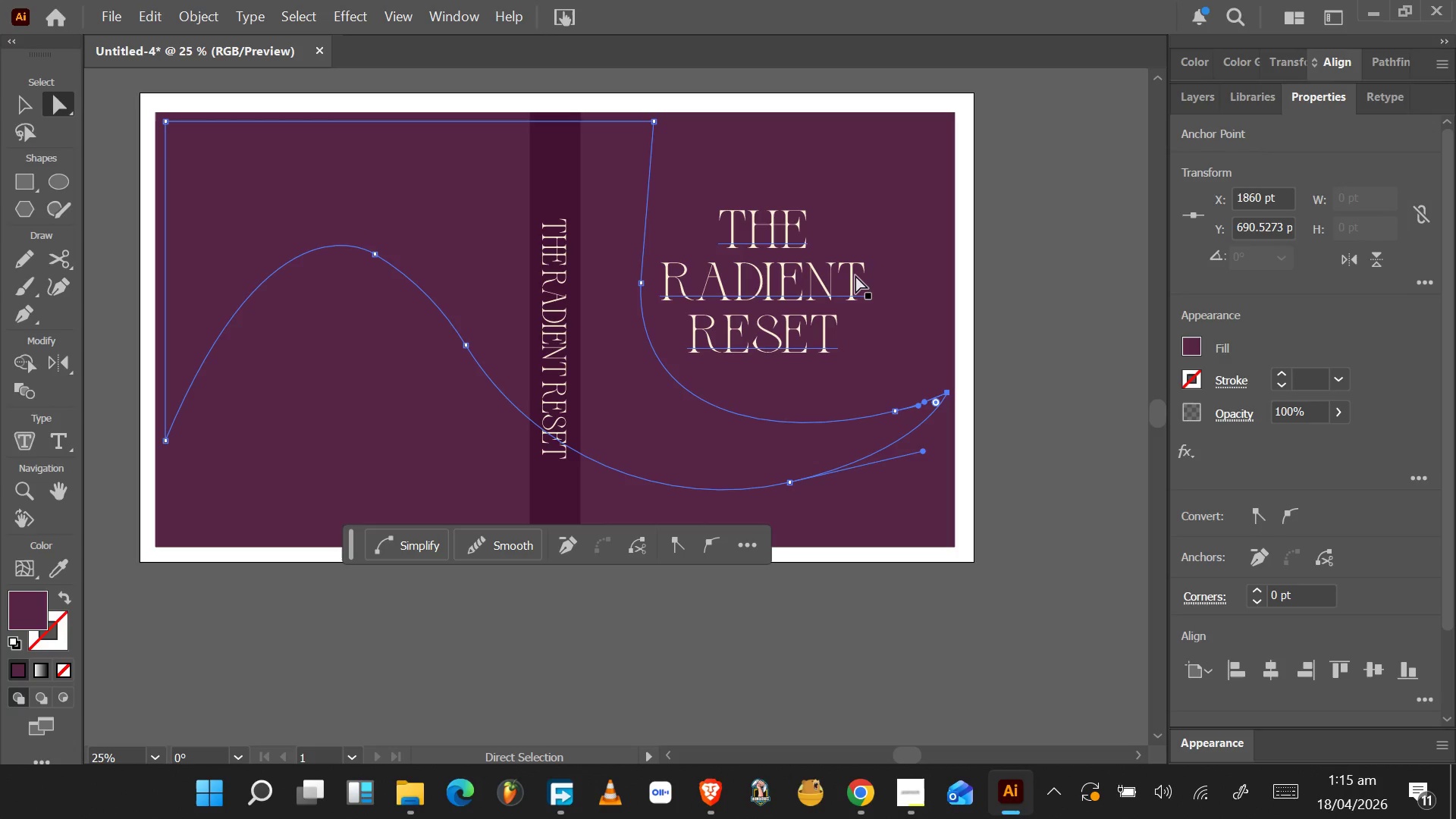 
wait(29.42)
 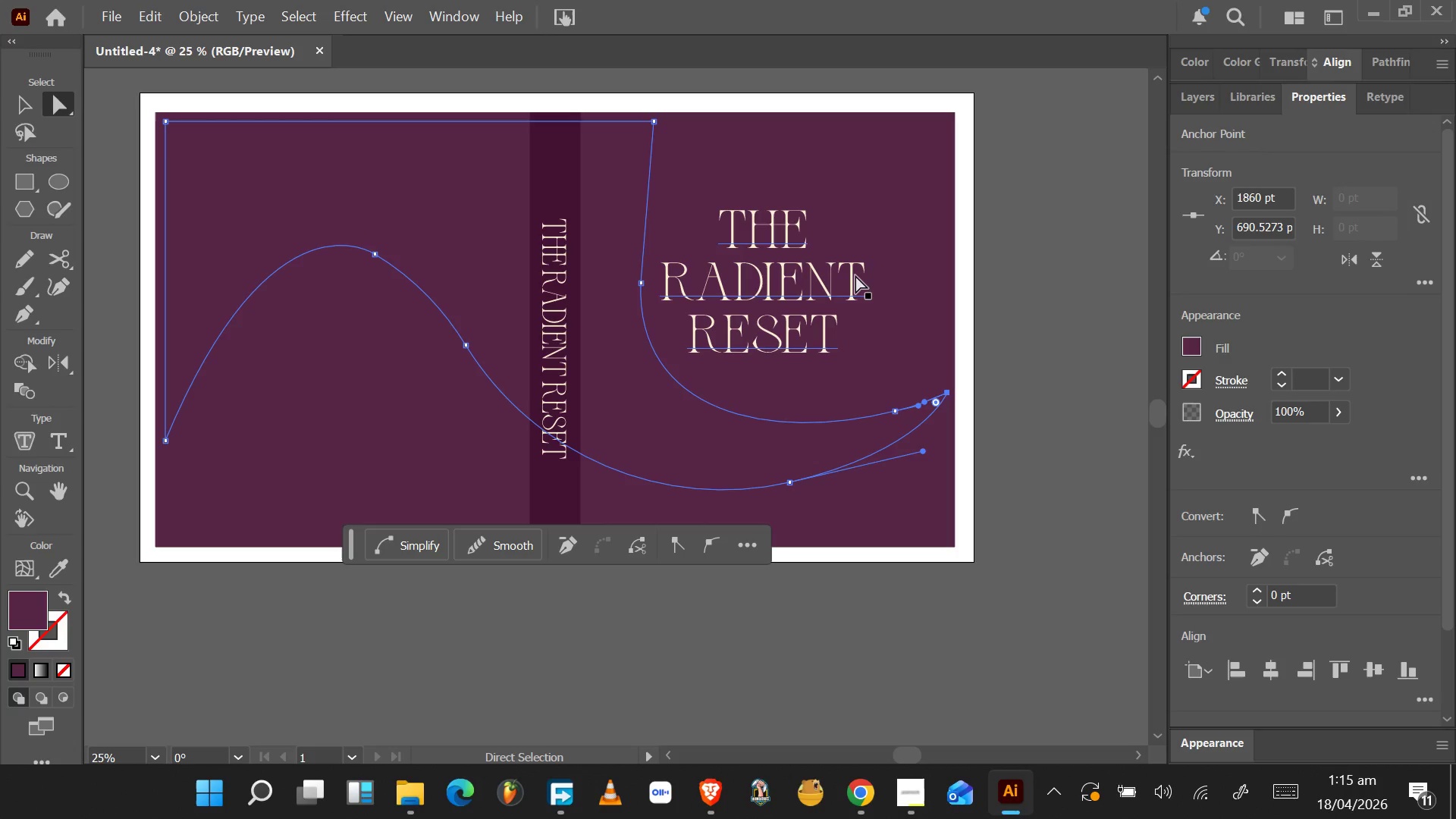 
scroll: coordinate [855, 275], scroll_direction: up, amount: 2.0
 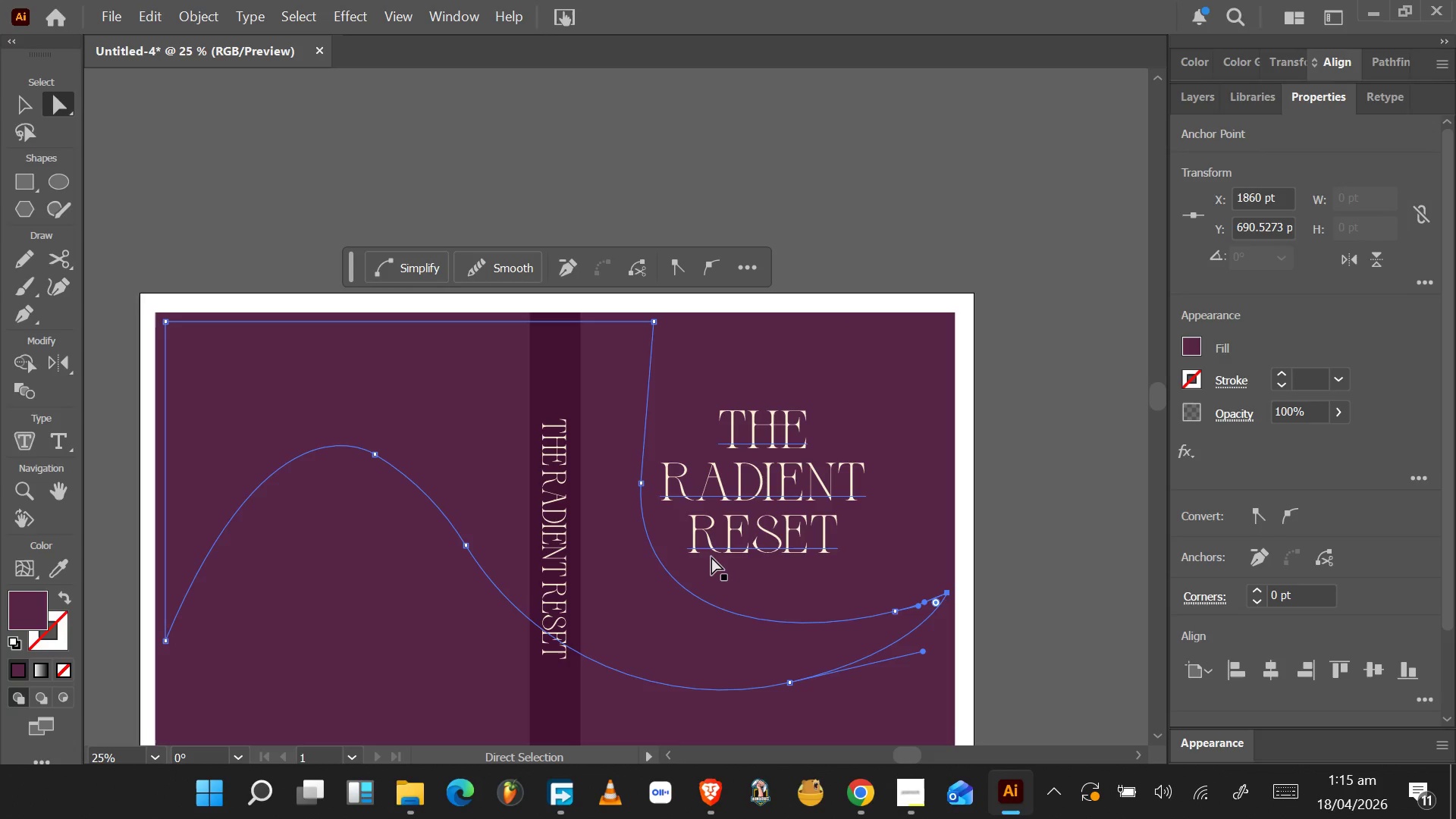 
wait(22.52)
 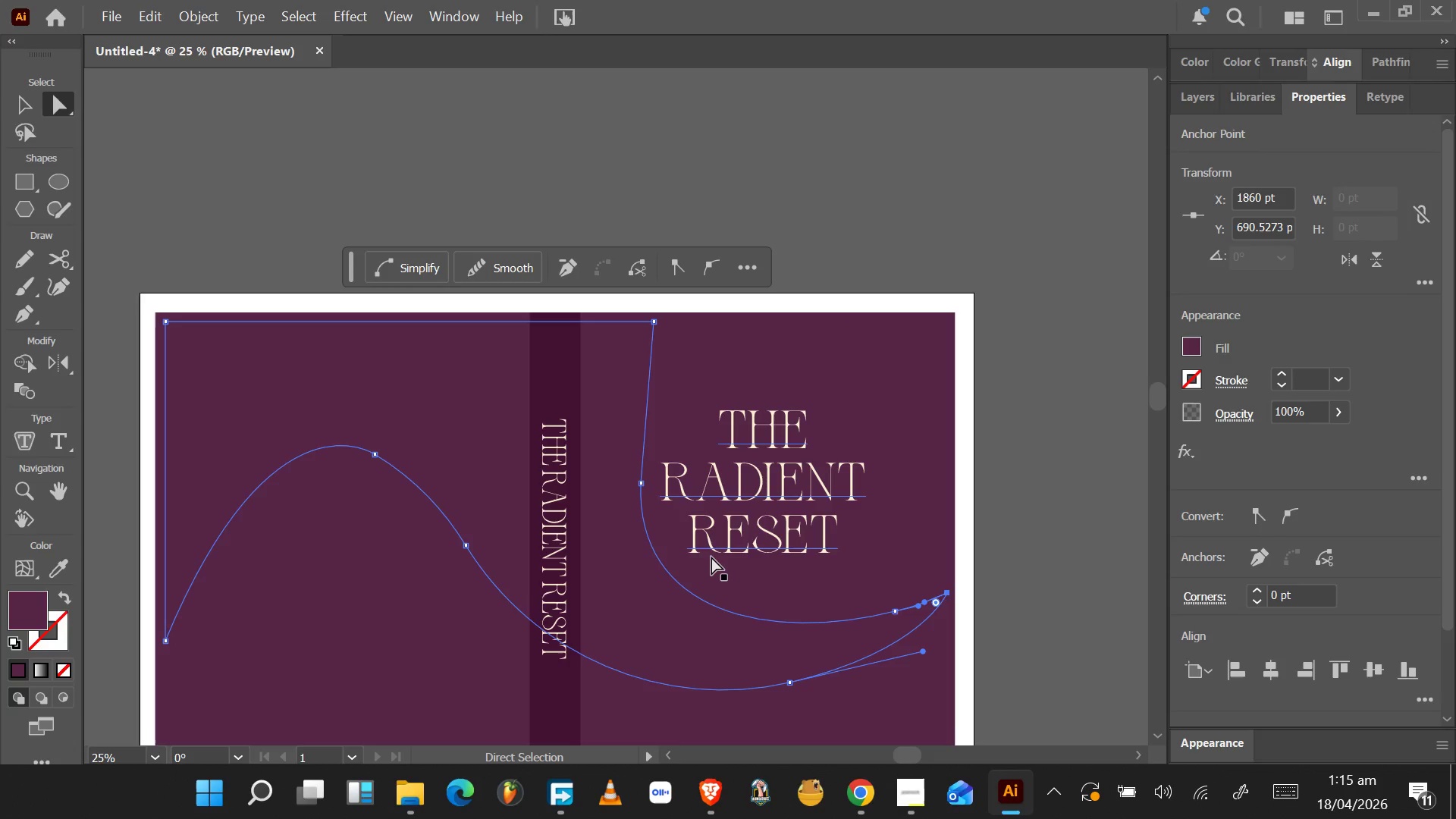 
left_click([30, 566])
 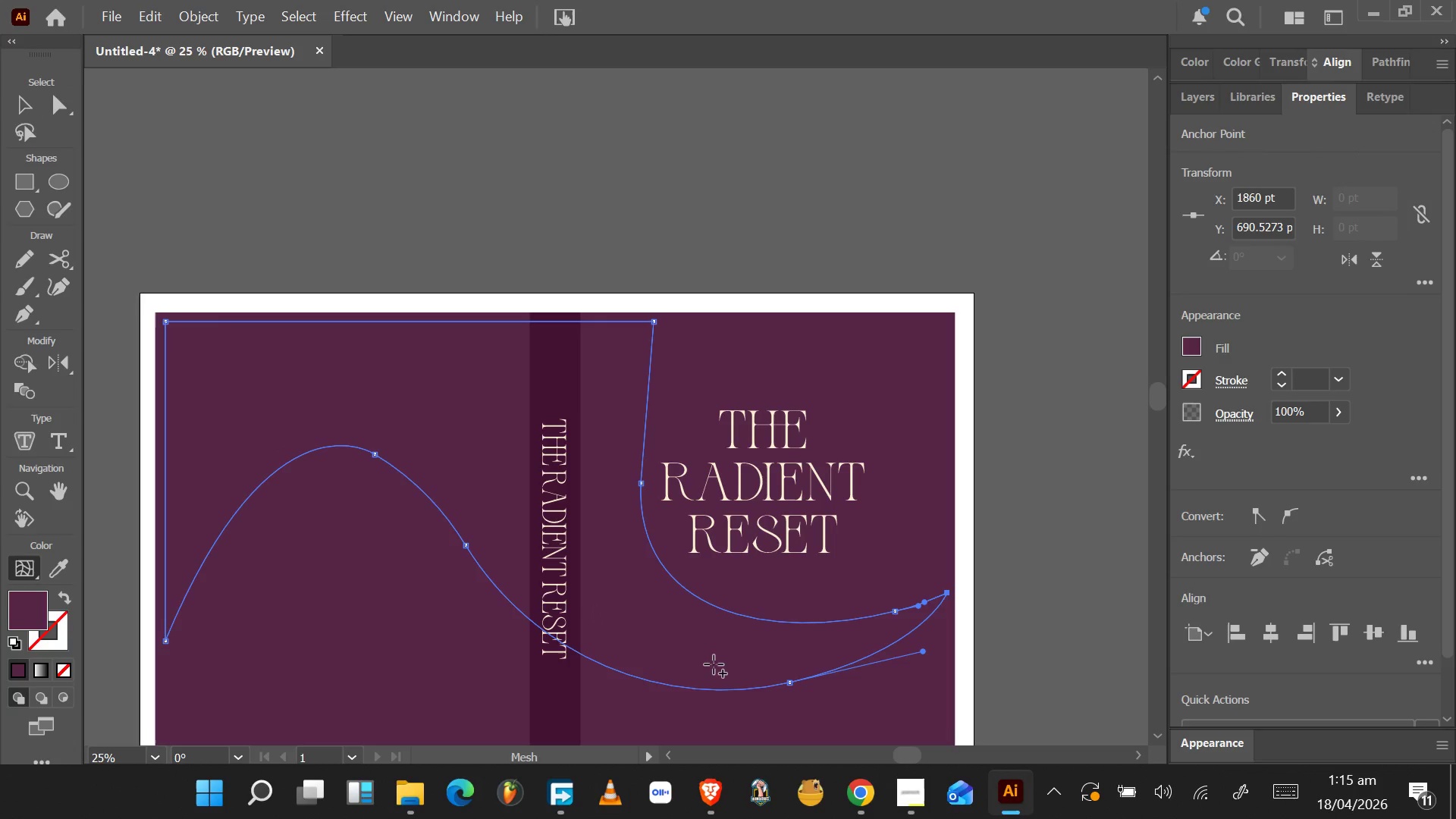 
left_click([716, 662])
 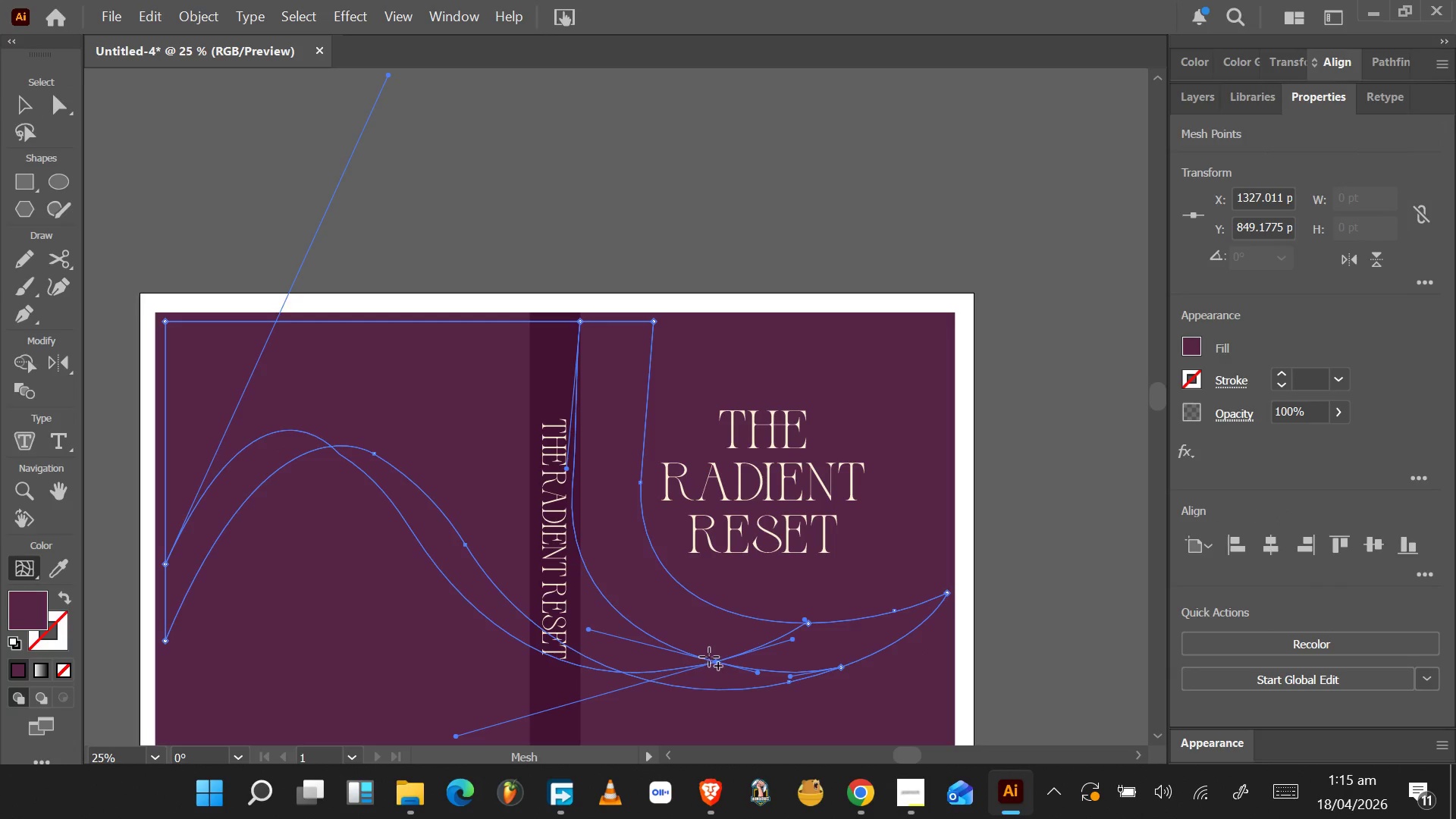 
wait(6.19)
 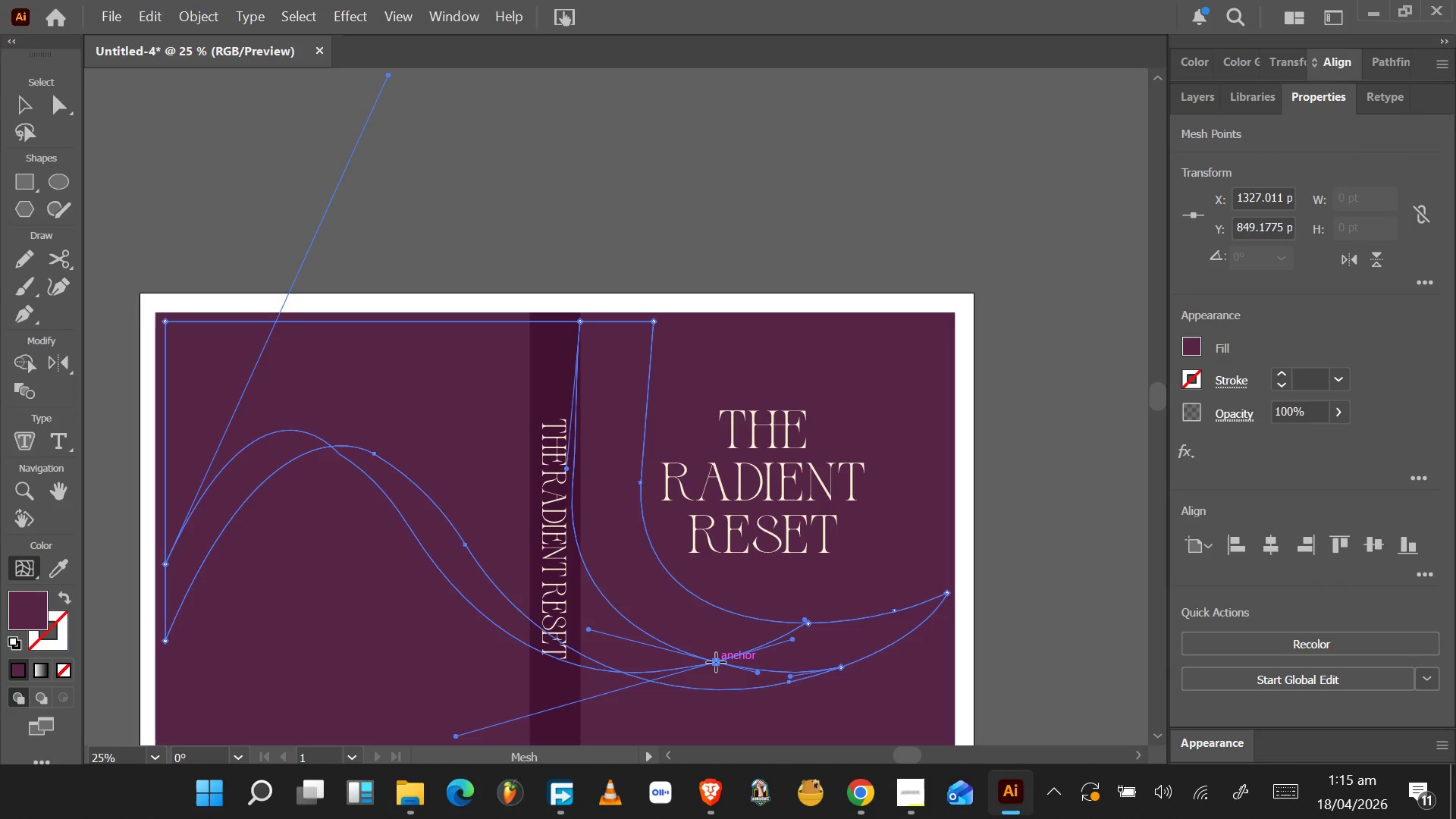 
mouse_move([30, 557])
 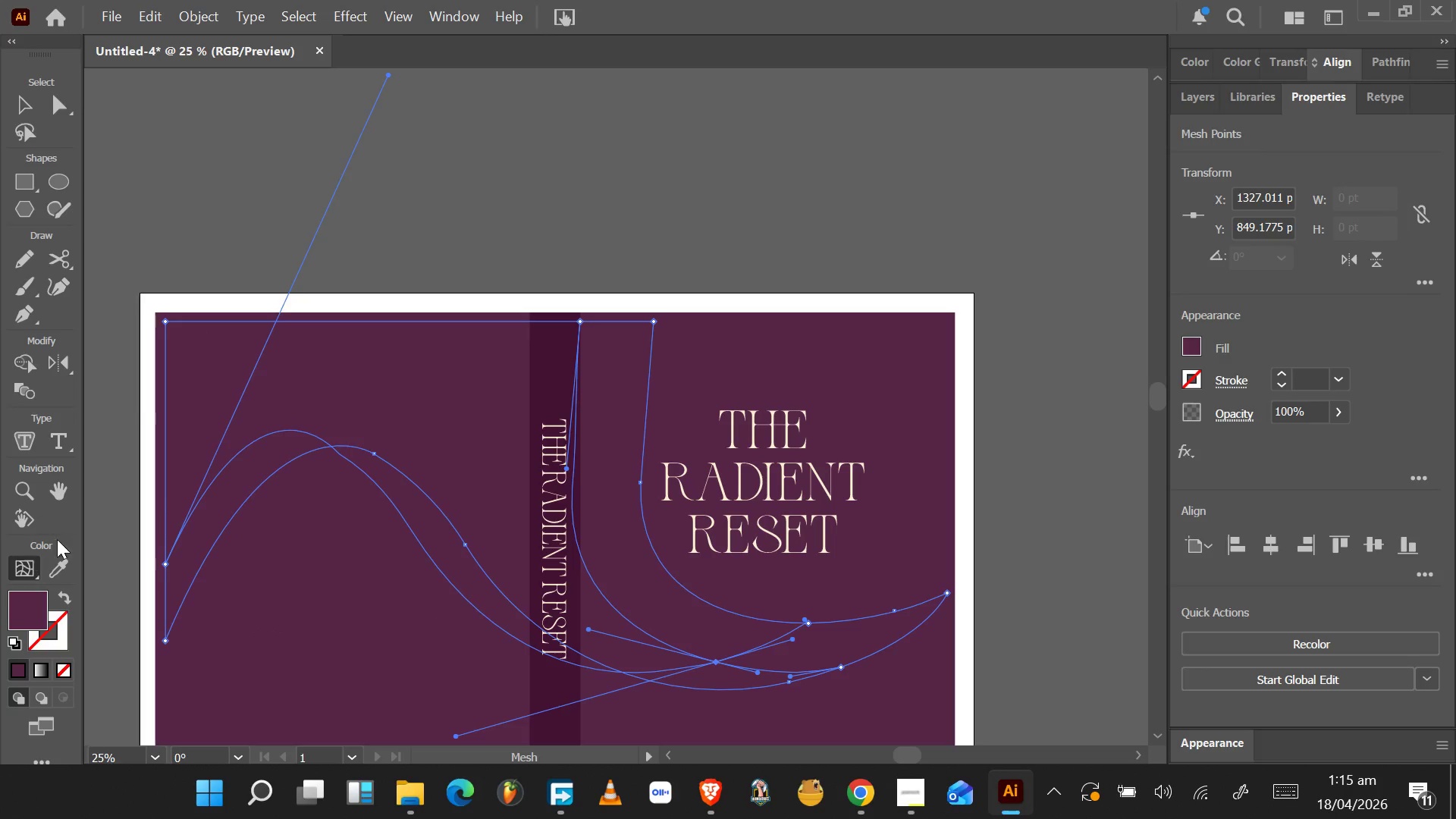 
key(Control+Z)
 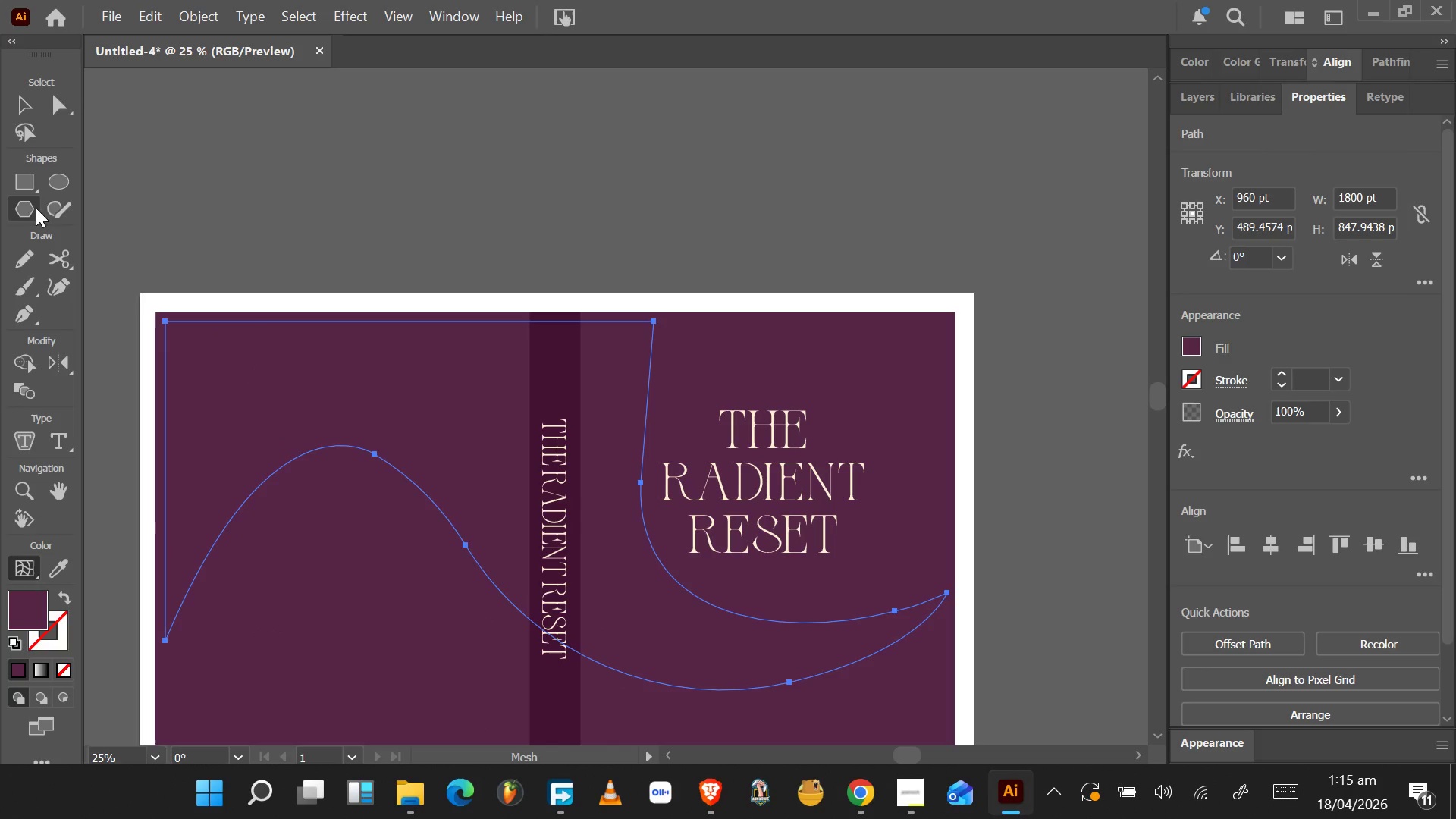 
left_click([30, 186])
 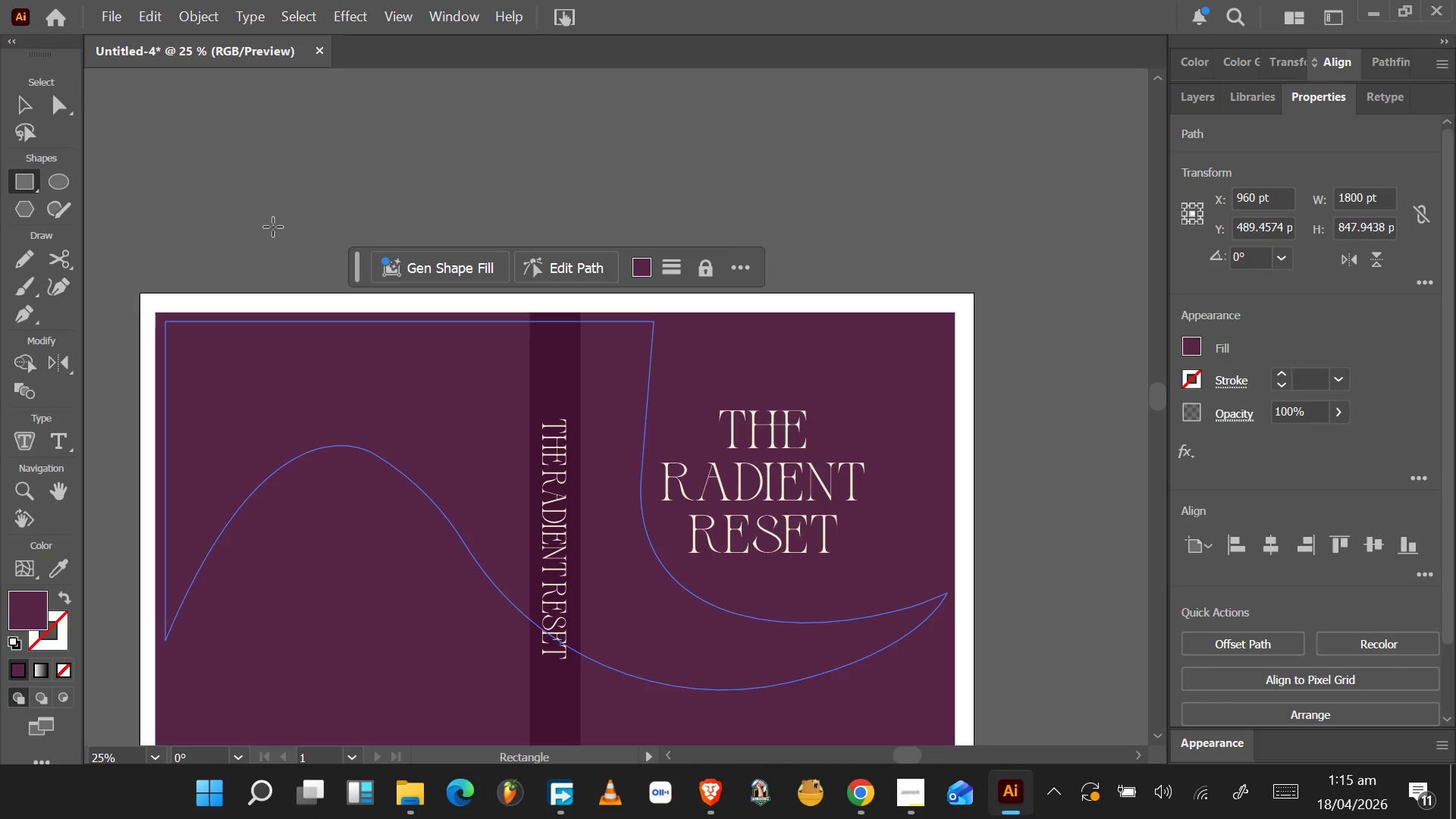 
hold_key(key=ShiftLeft, duration=1.55)
left_click_drag(start_coordinate=[273, 227], to_coordinate=[323, 292])
 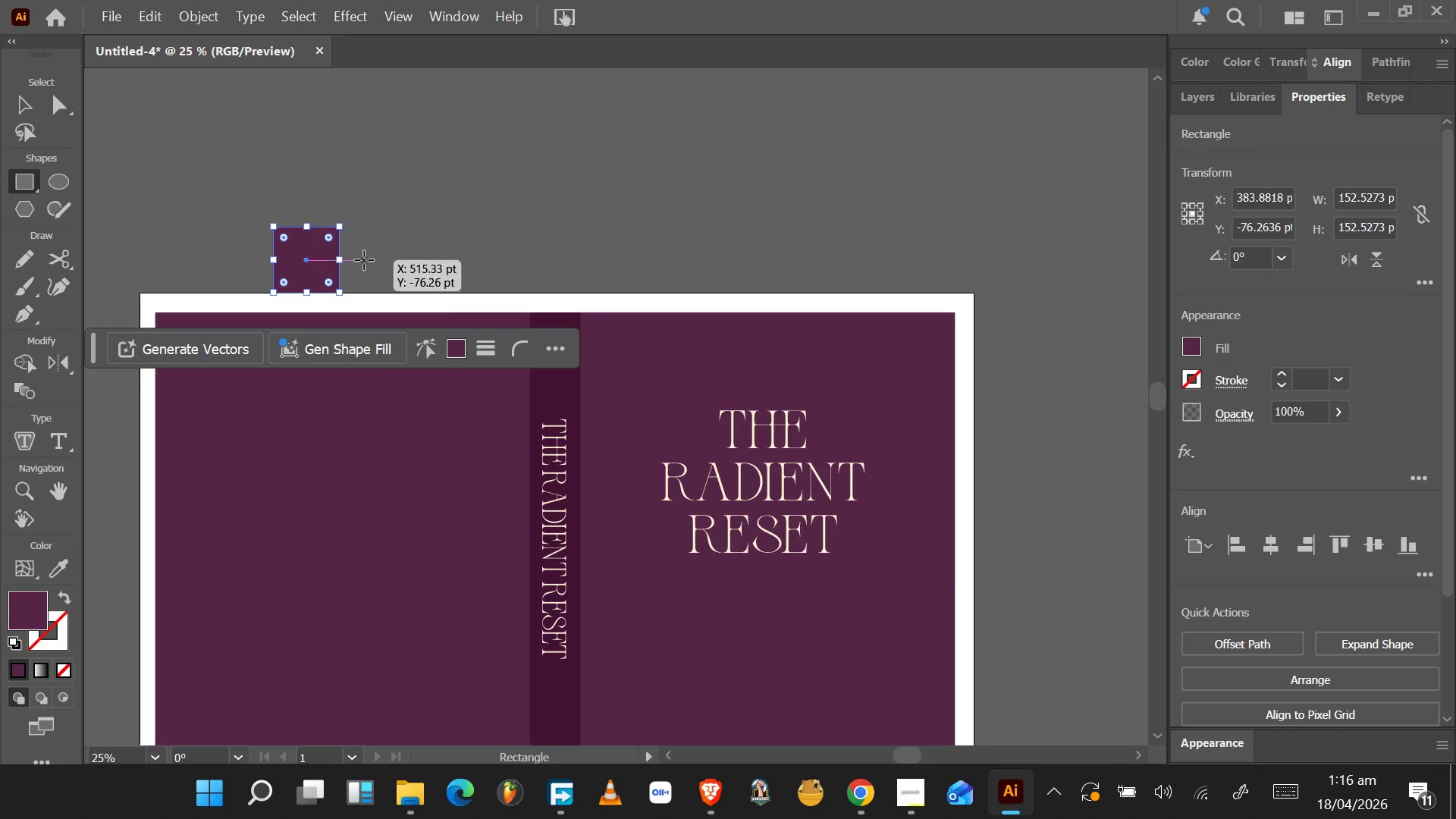 
hold_key(key=ShiftLeft, duration=1.53)
 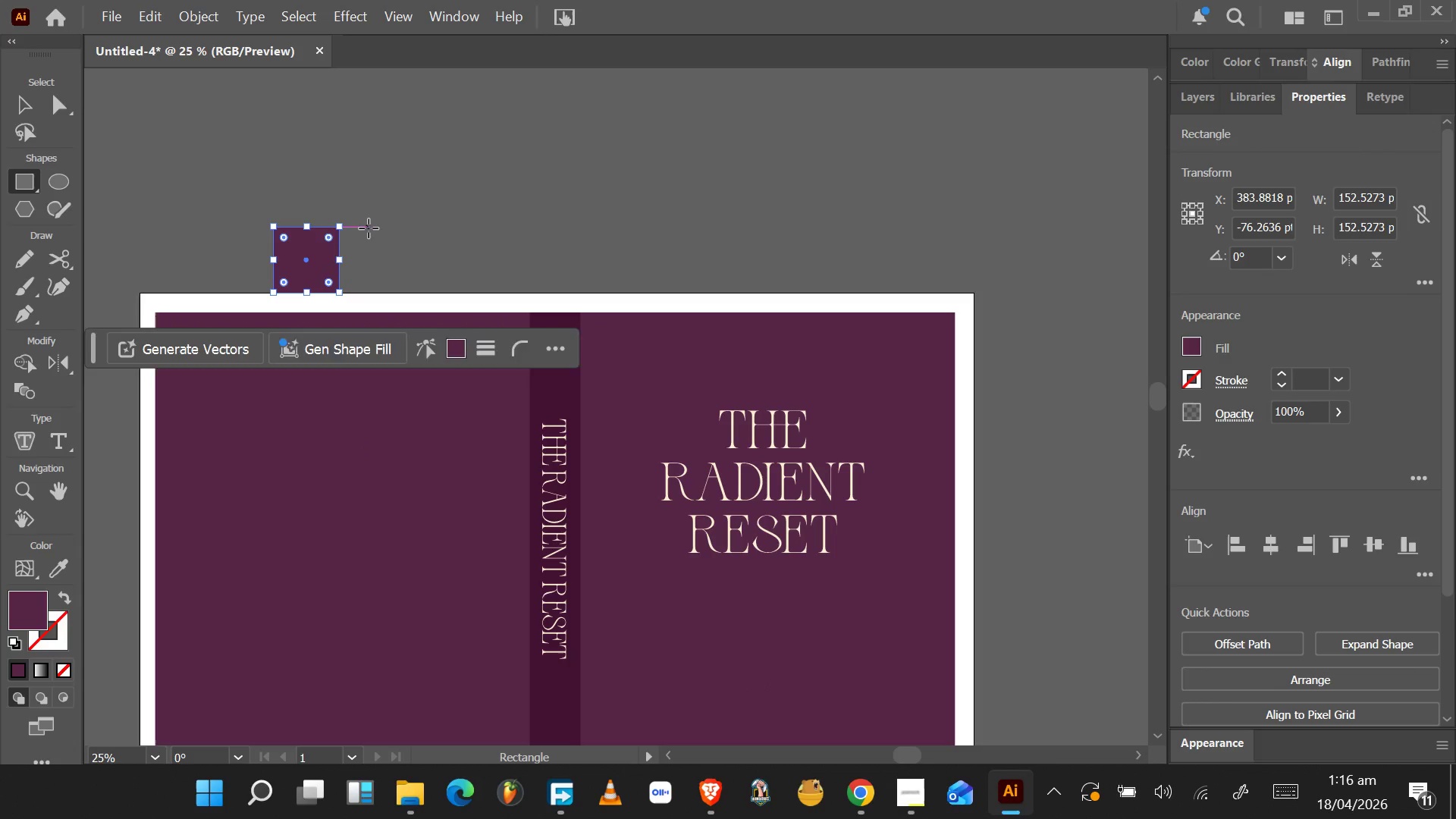 
hold_key(key=ShiftLeft, duration=1.53)
left_click_drag(start_coordinate=[368, 225], to_coordinate=[420, 296])
 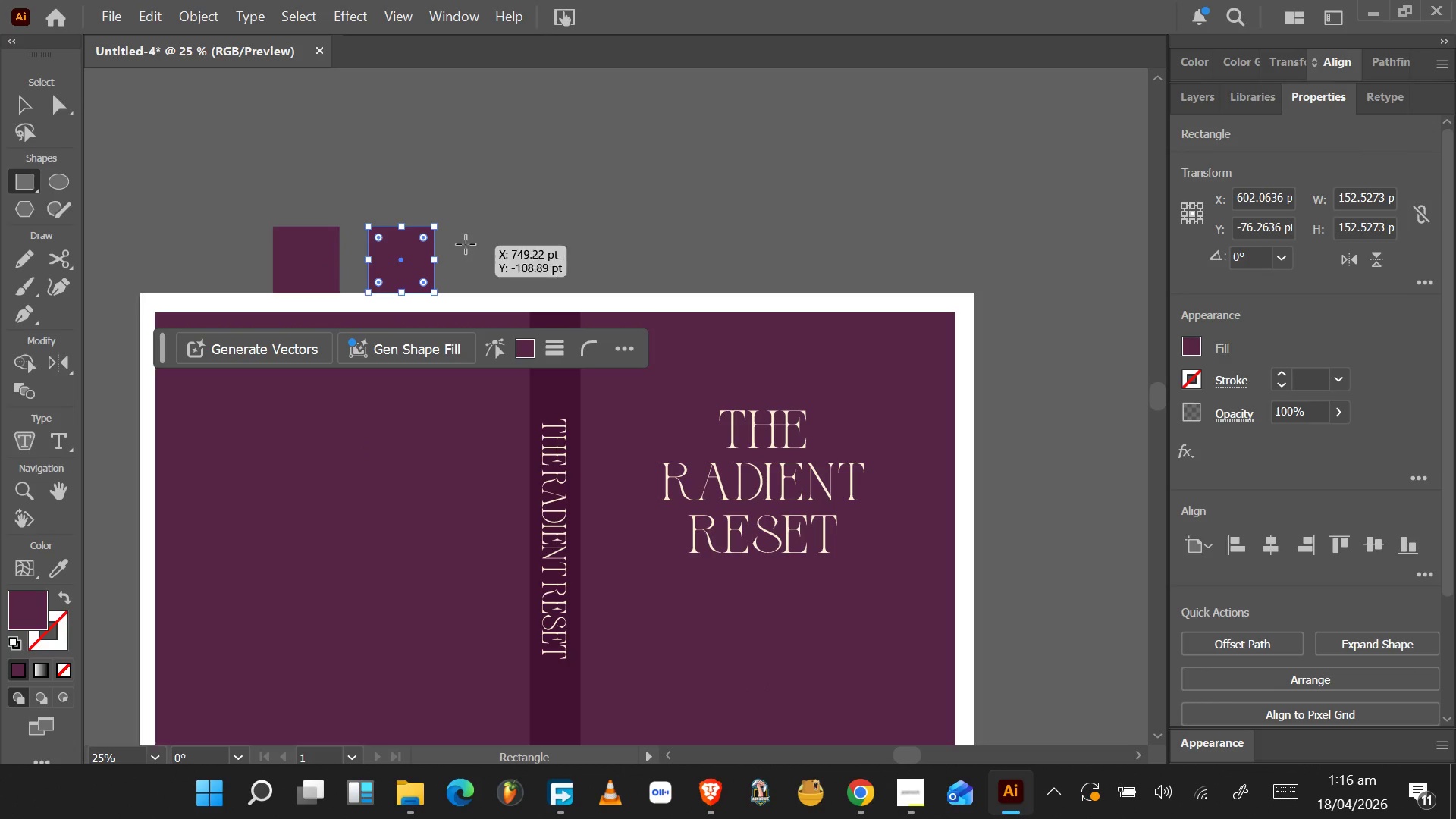 
hold_key(key=ShiftLeft, duration=1.53)
 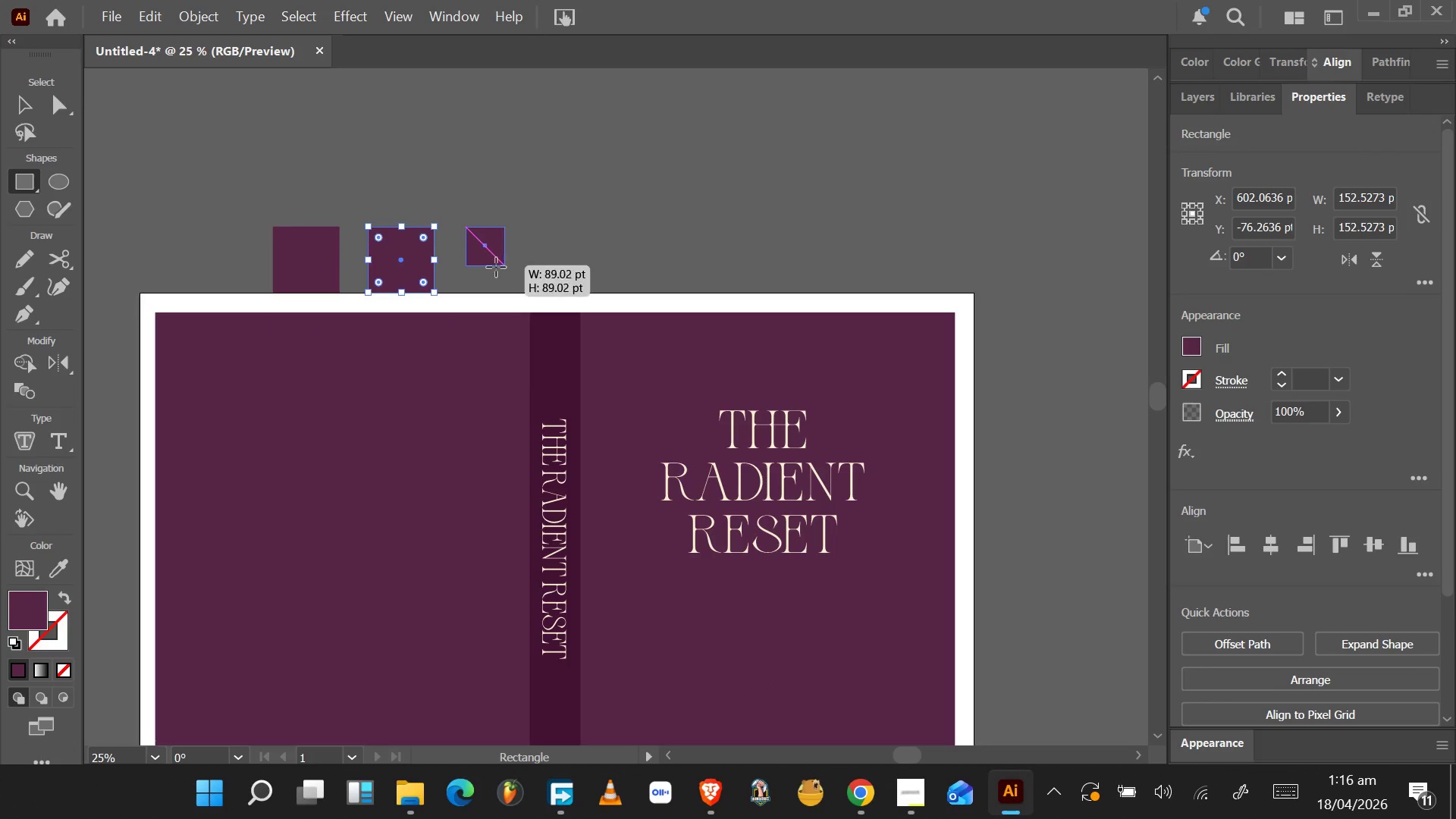 
hold_key(key=ShiftLeft, duration=1.53)
left_click_drag(start_coordinate=[466, 227], to_coordinate=[531, 295])
 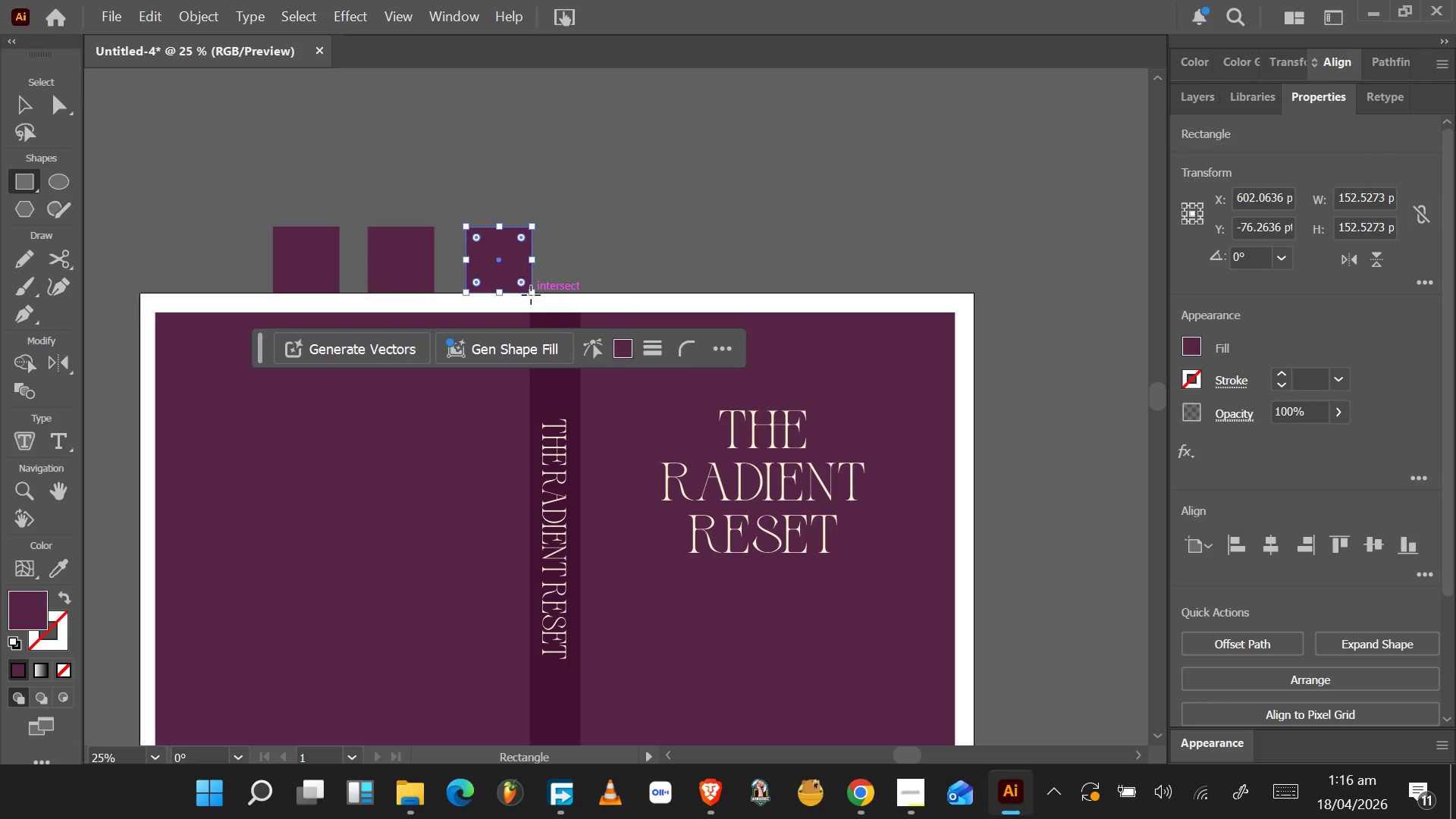 
hold_key(key=ShiftLeft, duration=1.53)
left_click_drag(start_coordinate=[569, 233], to_coordinate=[626, 293])
 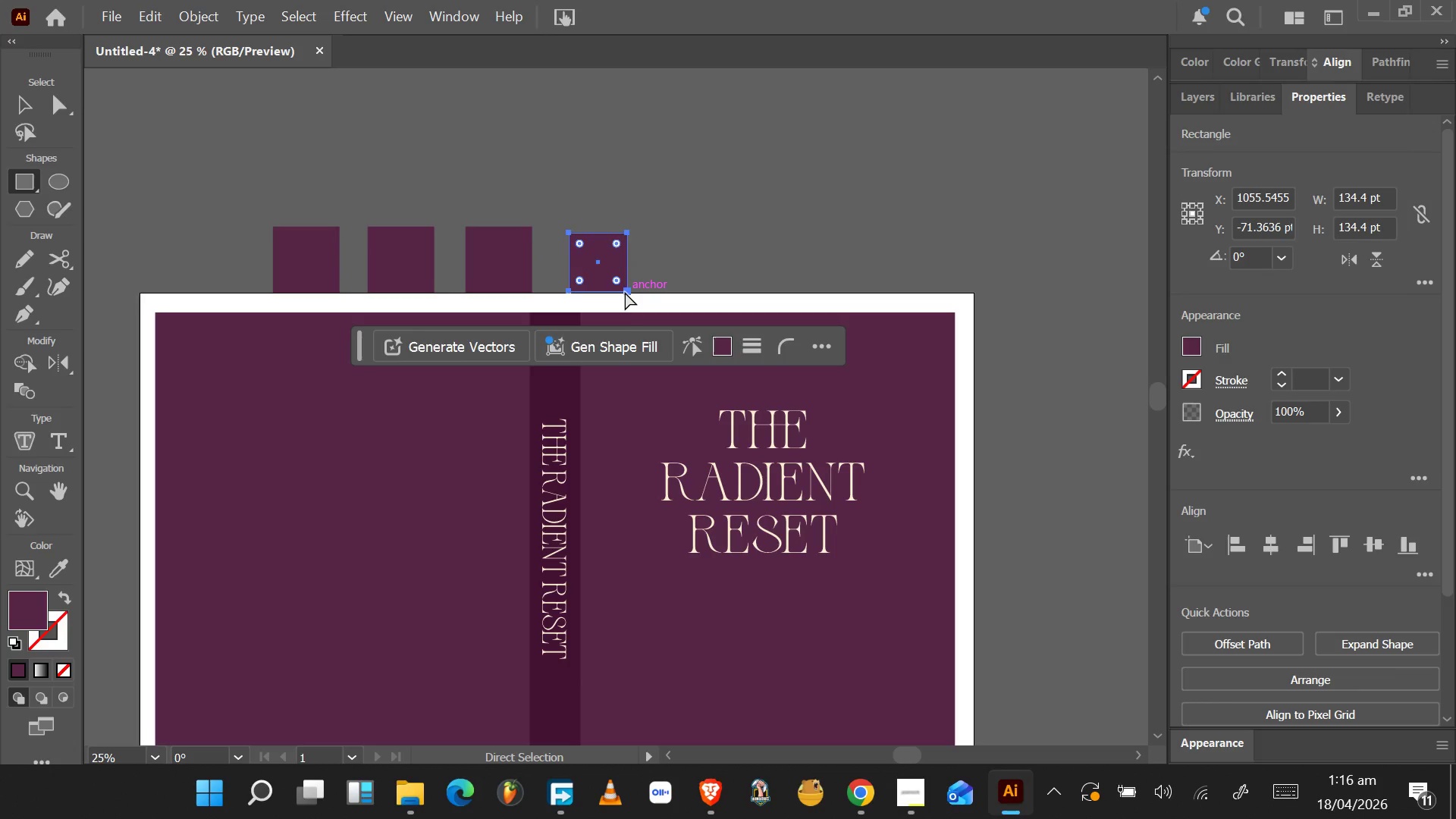 
hold_key(key=ShiftLeft, duration=1.53)
 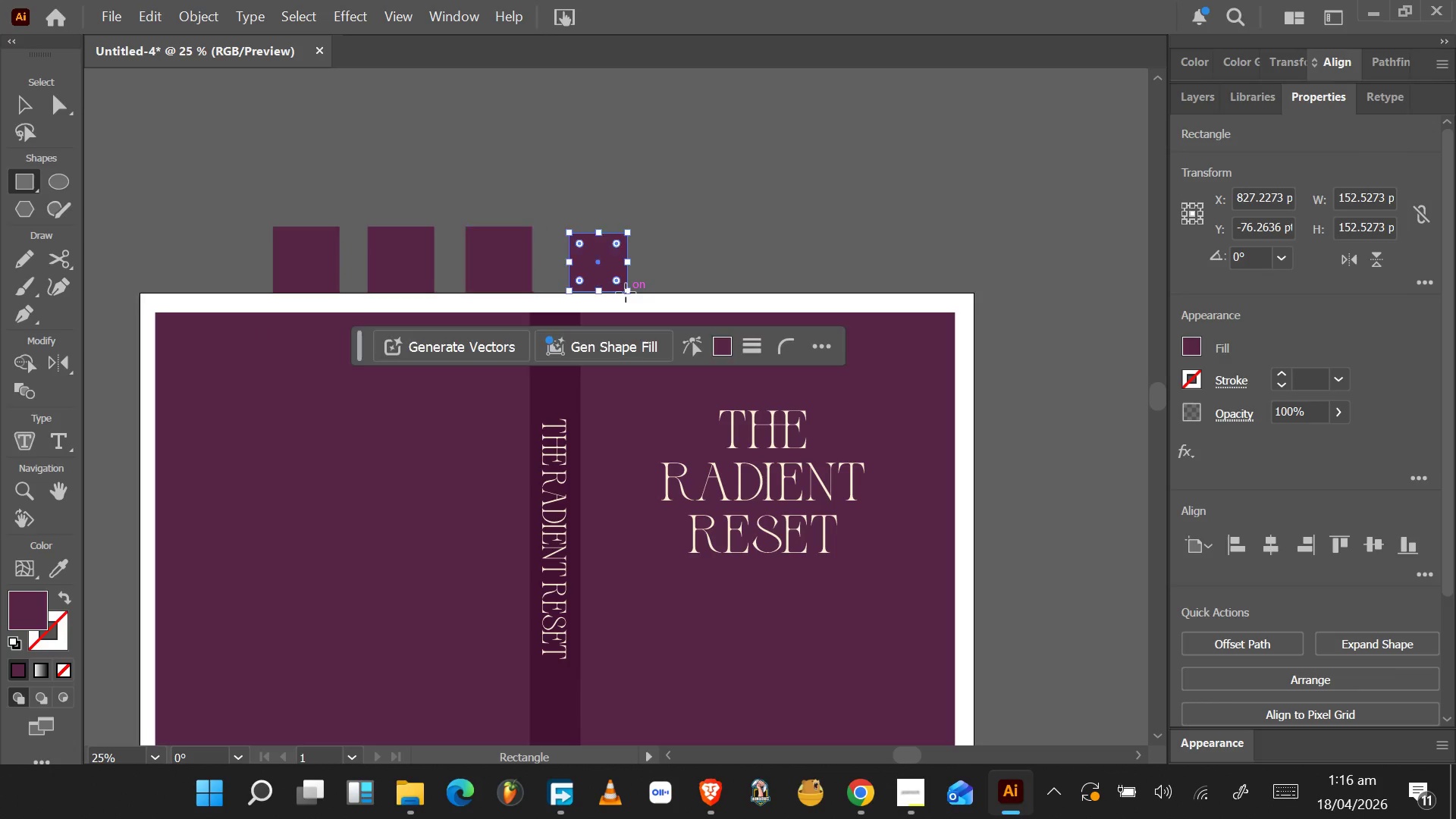 
hold_key(key=ShiftLeft, duration=0.48)
 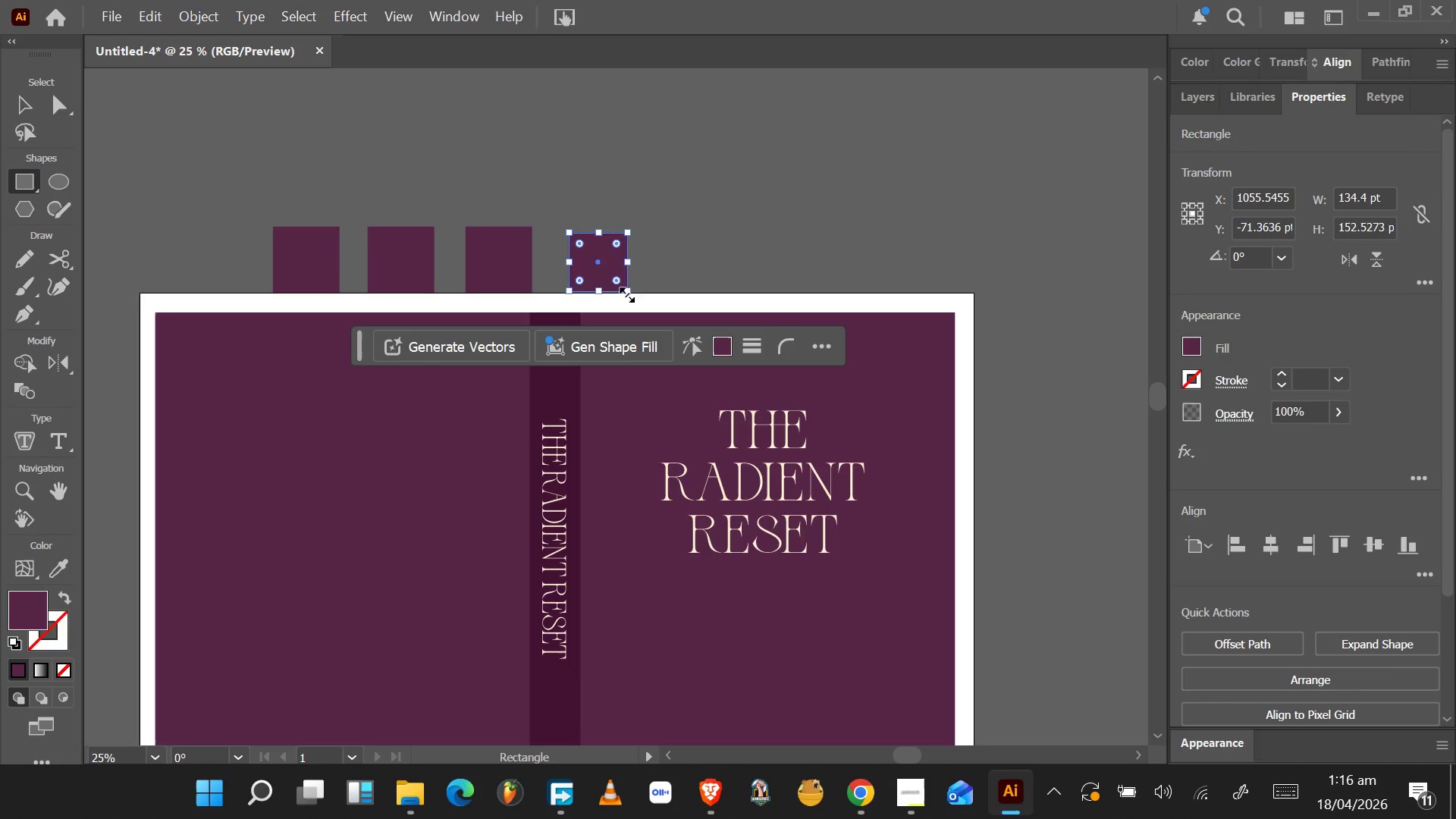 
key(Control+Z)
 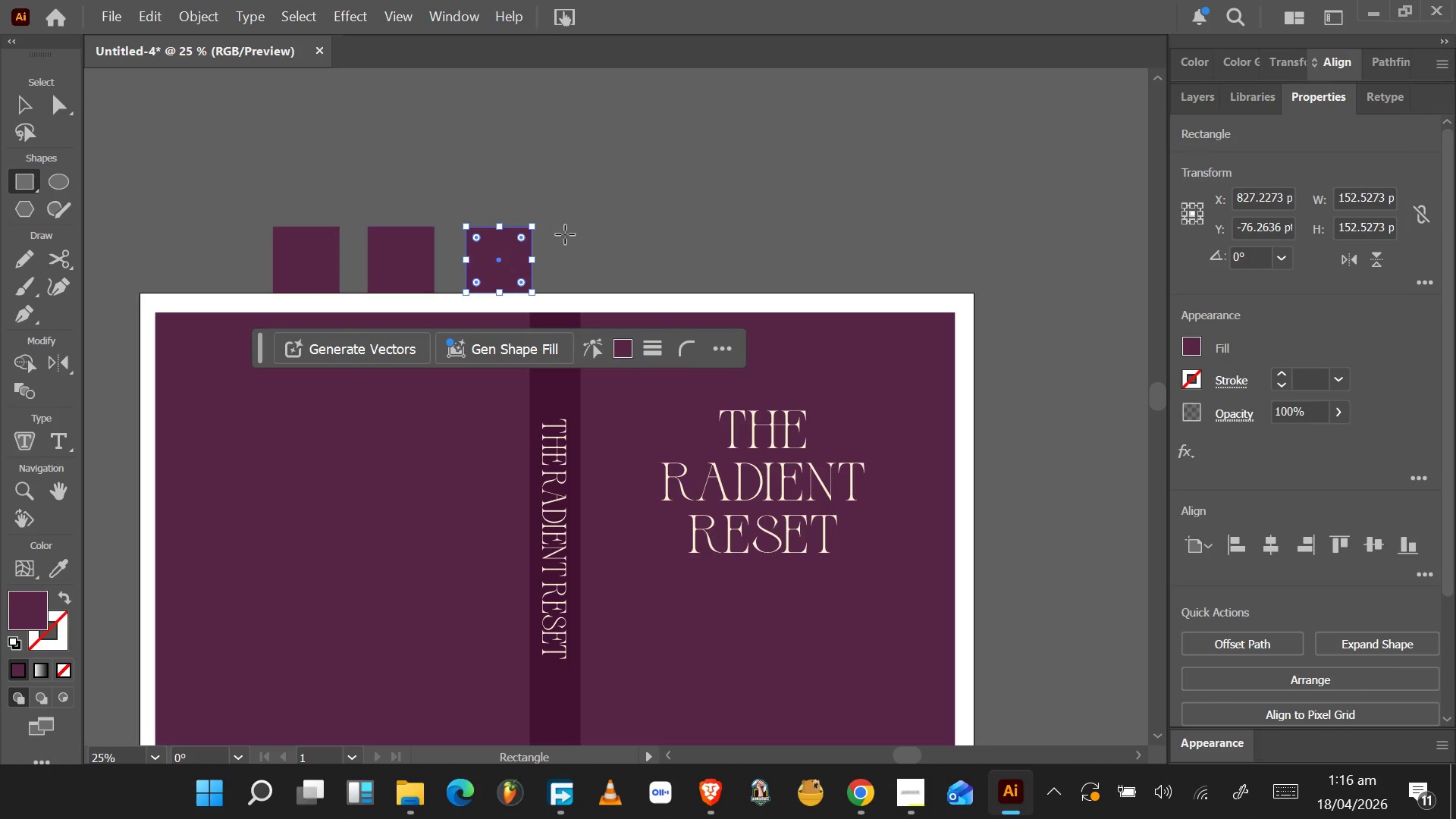 
hold_key(key=ShiftLeft, duration=1.55)
 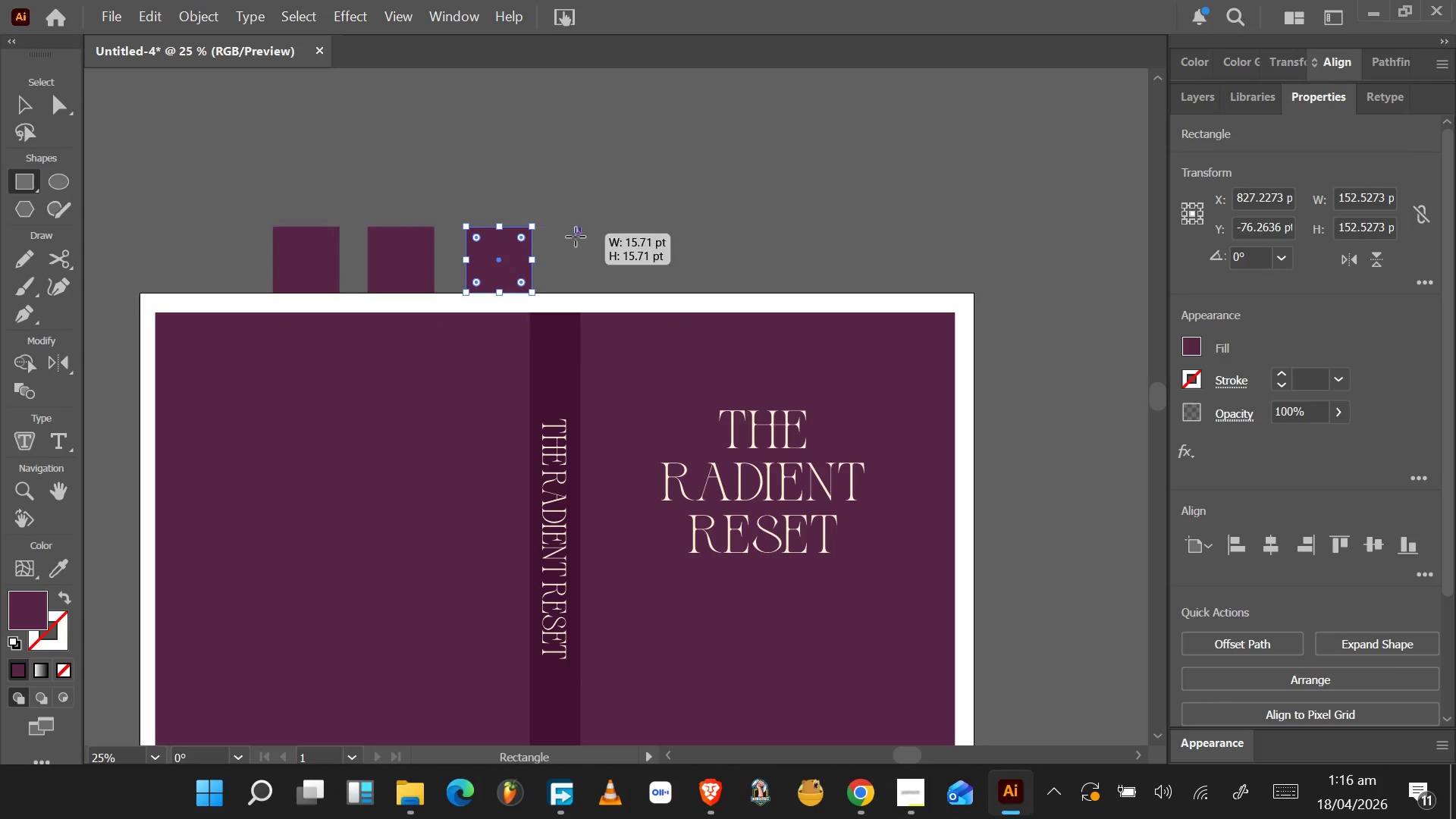 
hold_key(key=ShiftLeft, duration=1.53)
left_click_drag(start_coordinate=[574, 228], to_coordinate=[617, 294])
 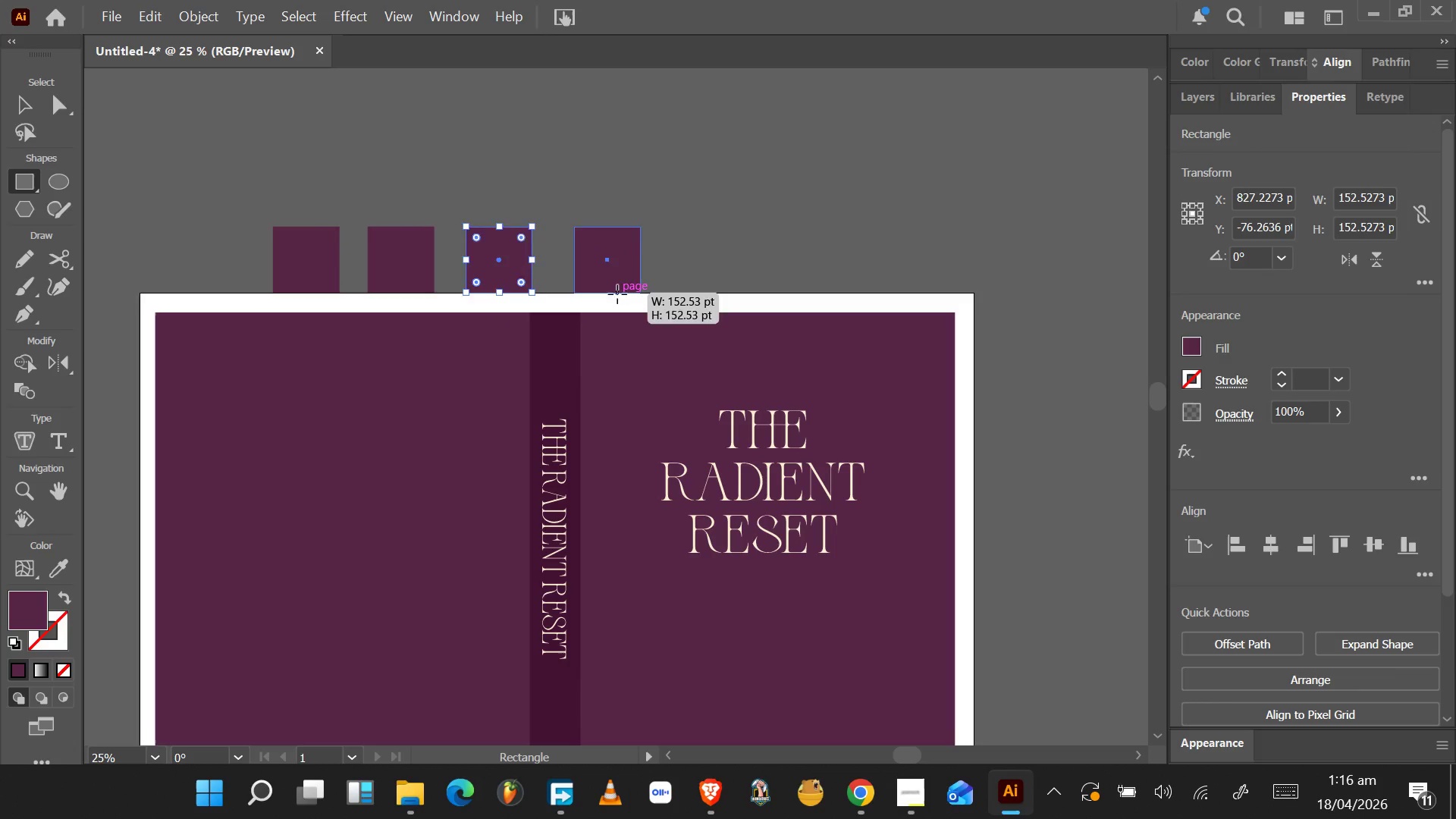 
key(Shift+ShiftLeft)
 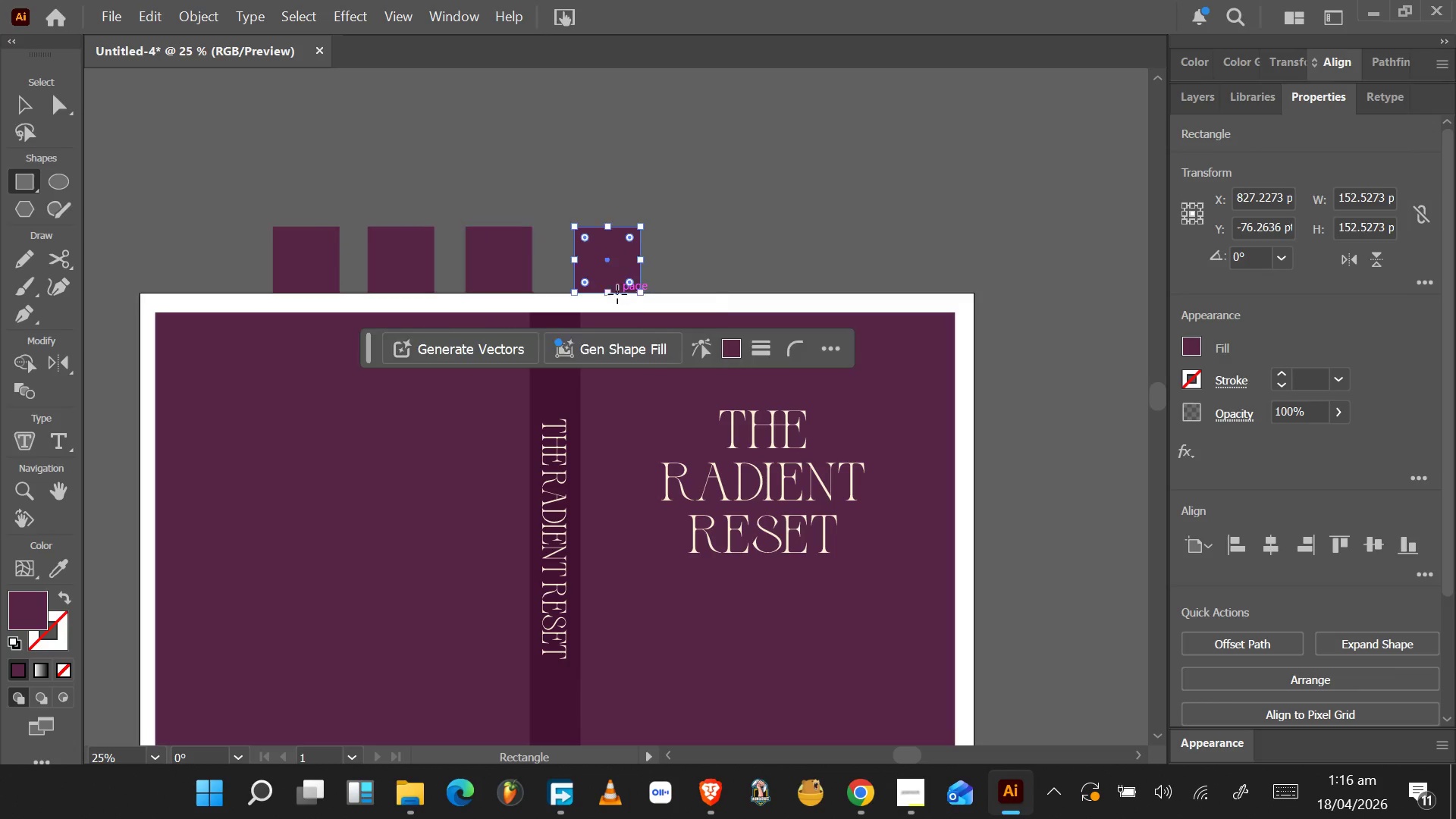 
key(Shift+ShiftLeft)
 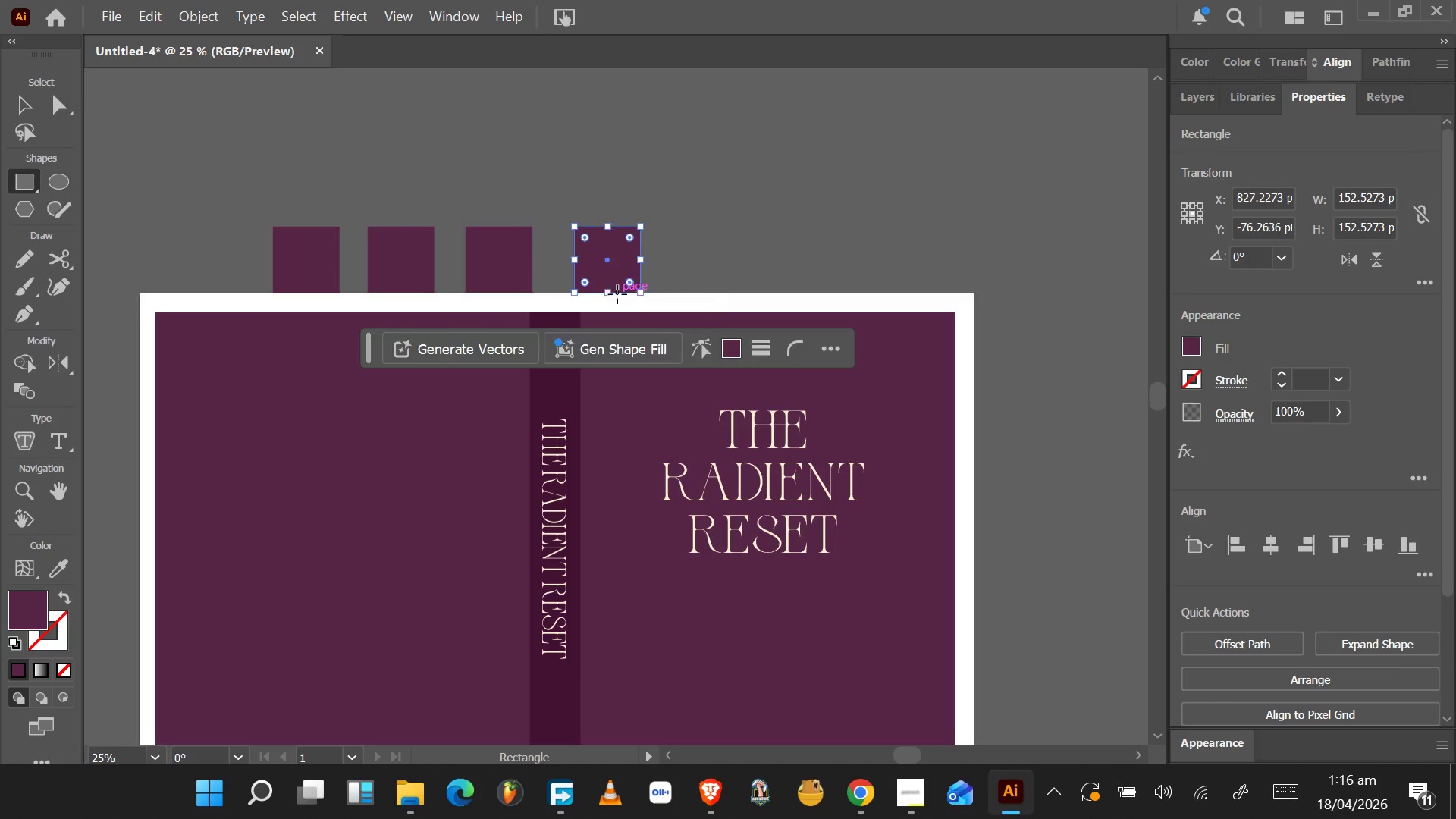 
key(Shift+ShiftLeft)
 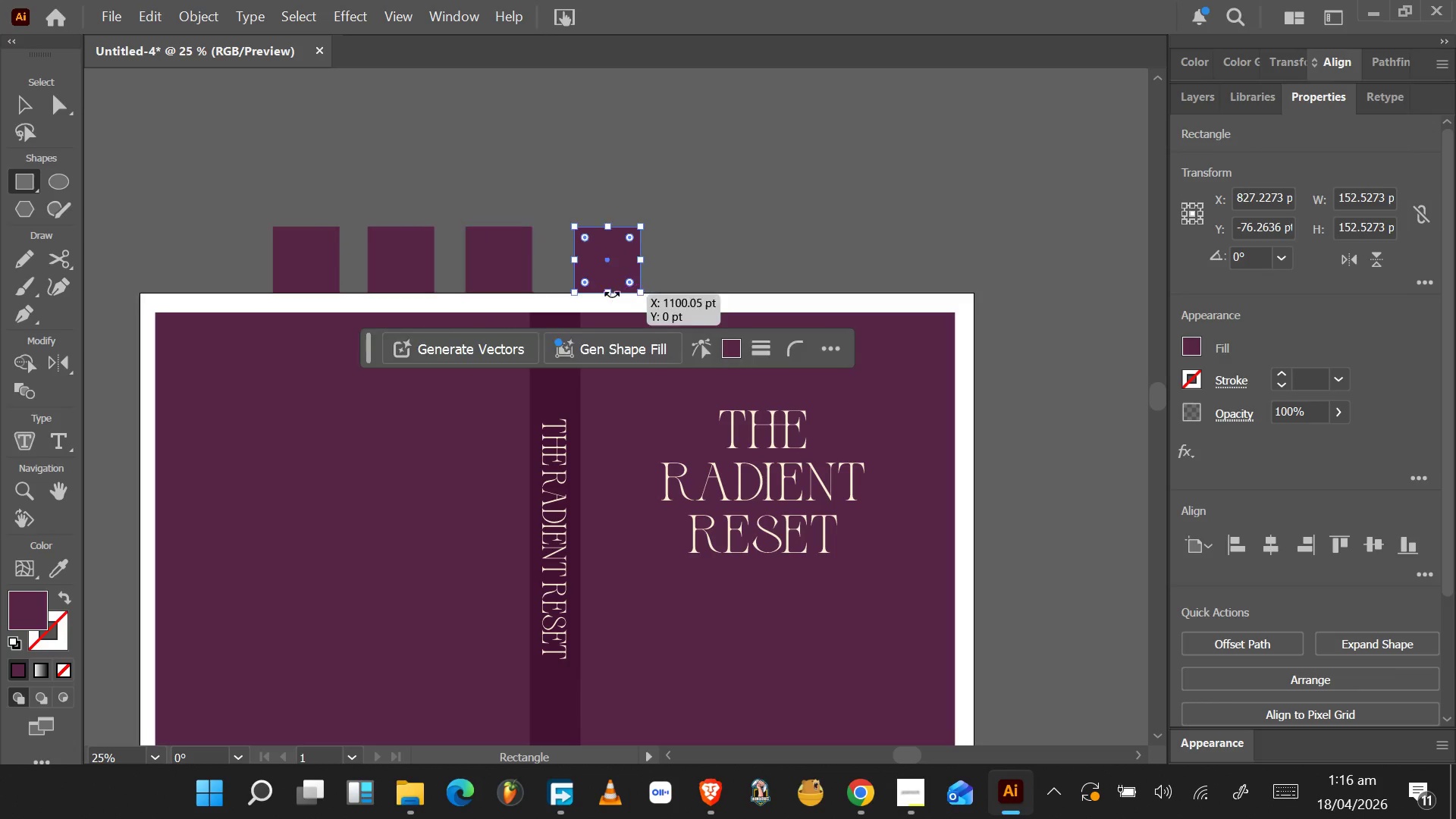 
key(Shift+ShiftLeft)
 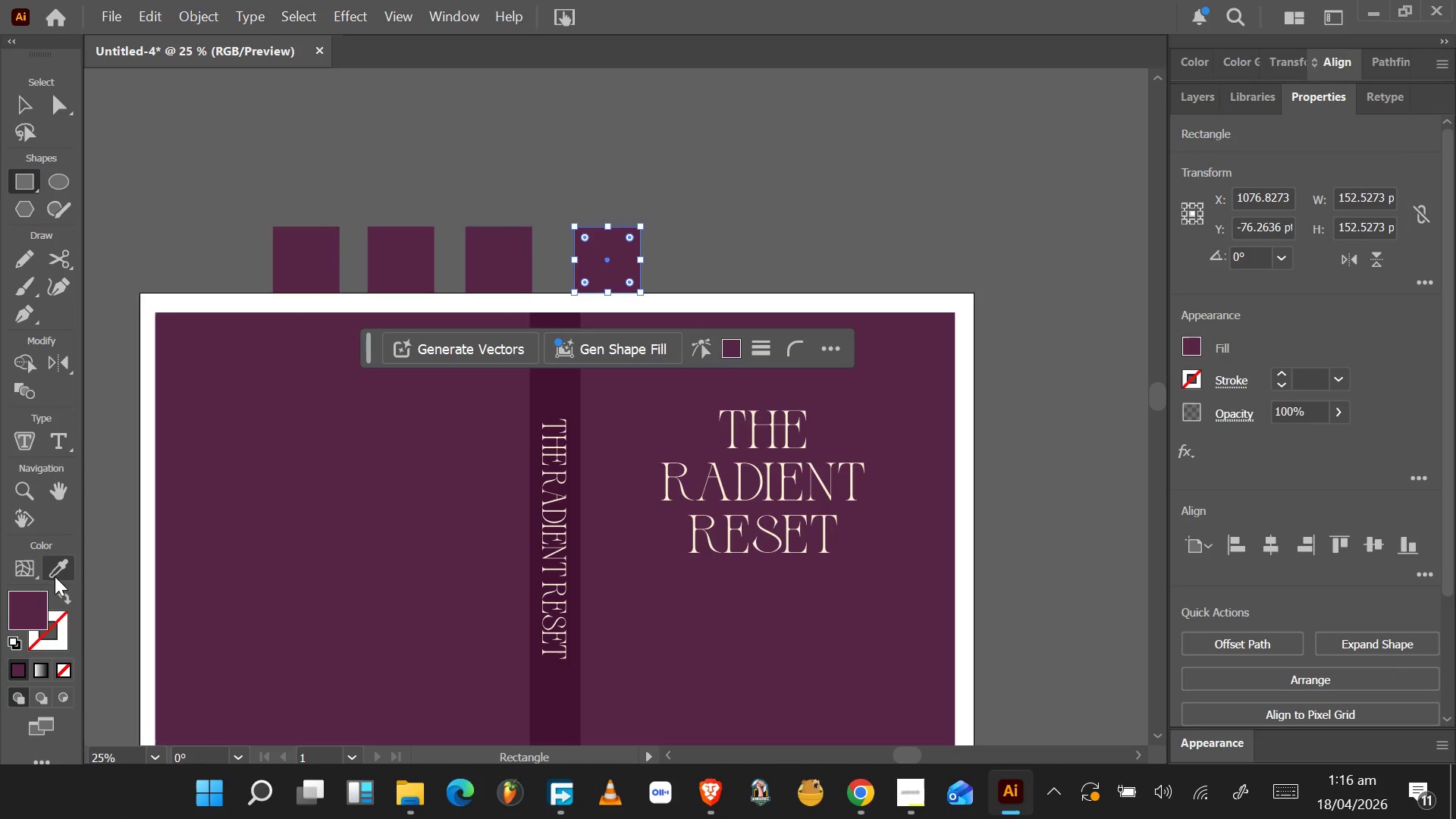 
double_click([30, 610])
 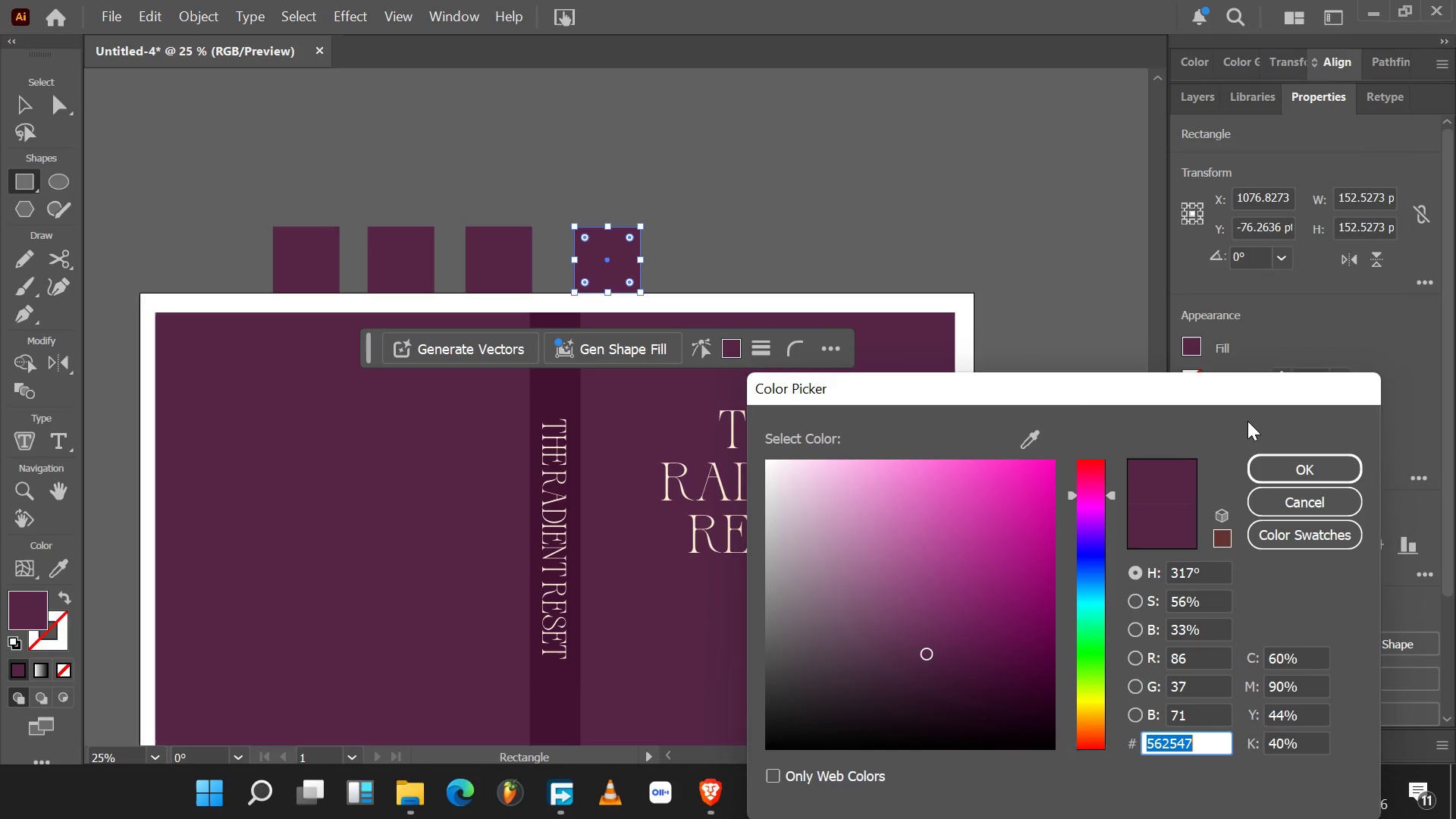 
wait(43.28)
 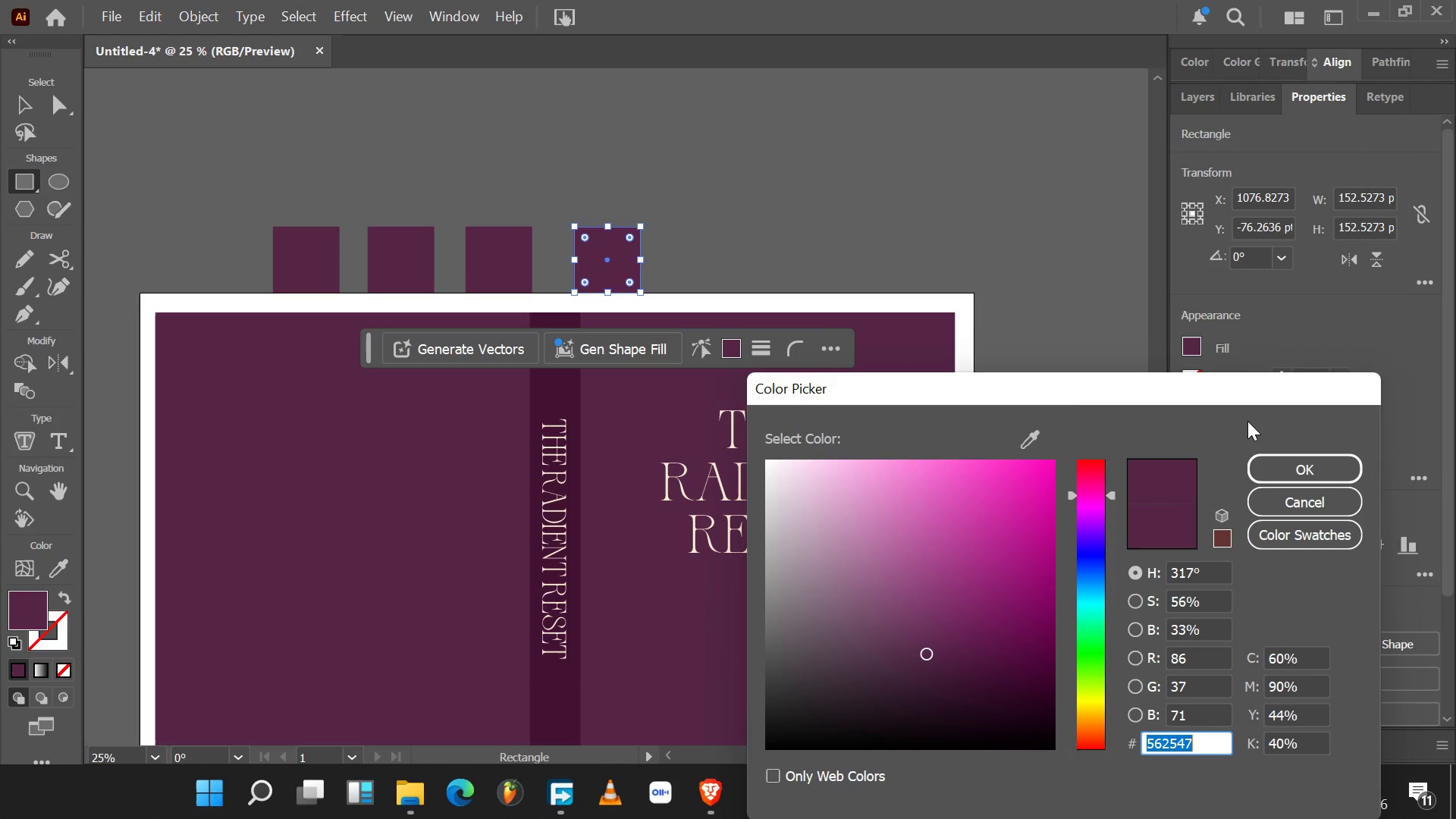 
key(C)
 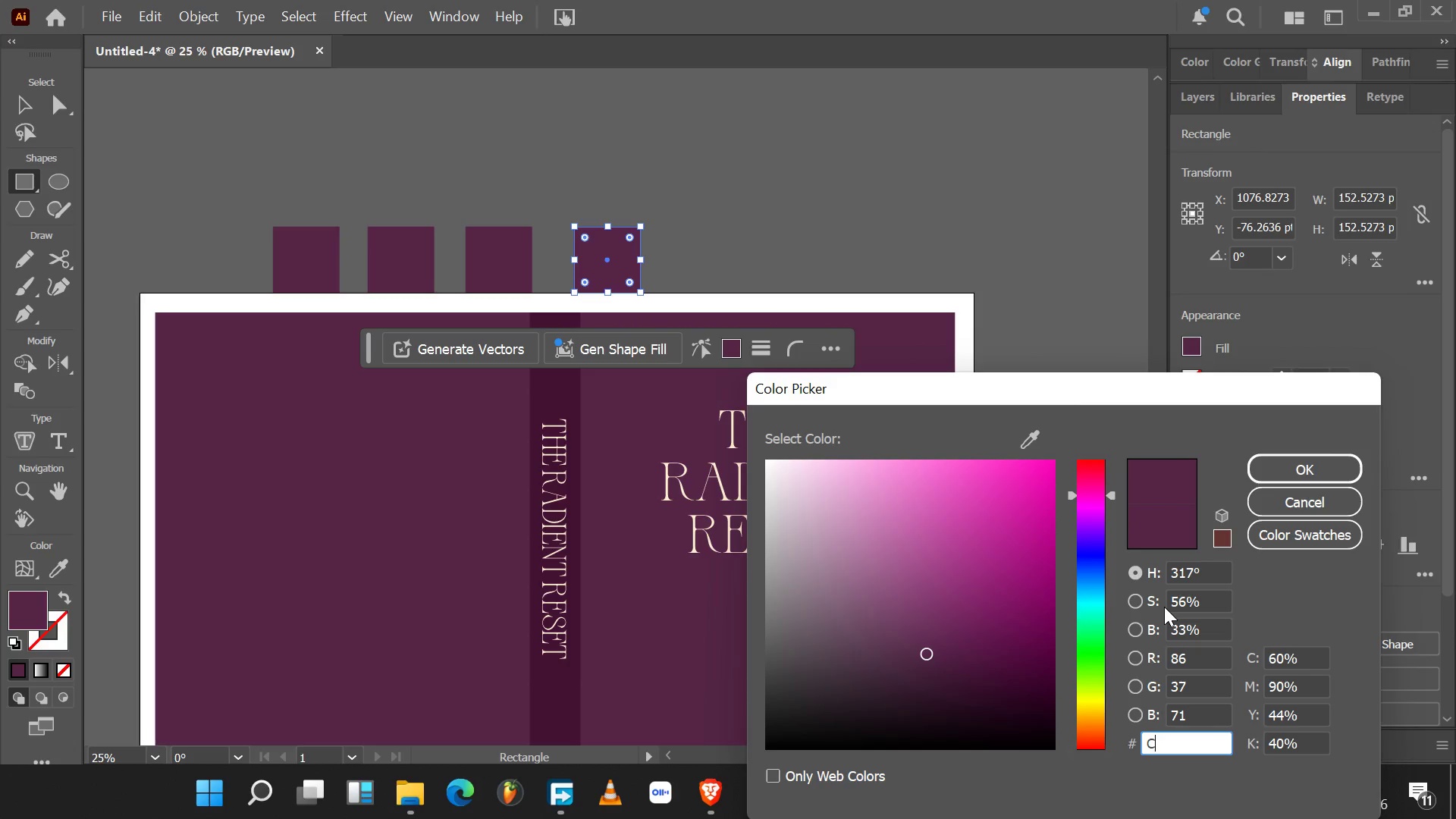 
key(Control+ControlLeft)
 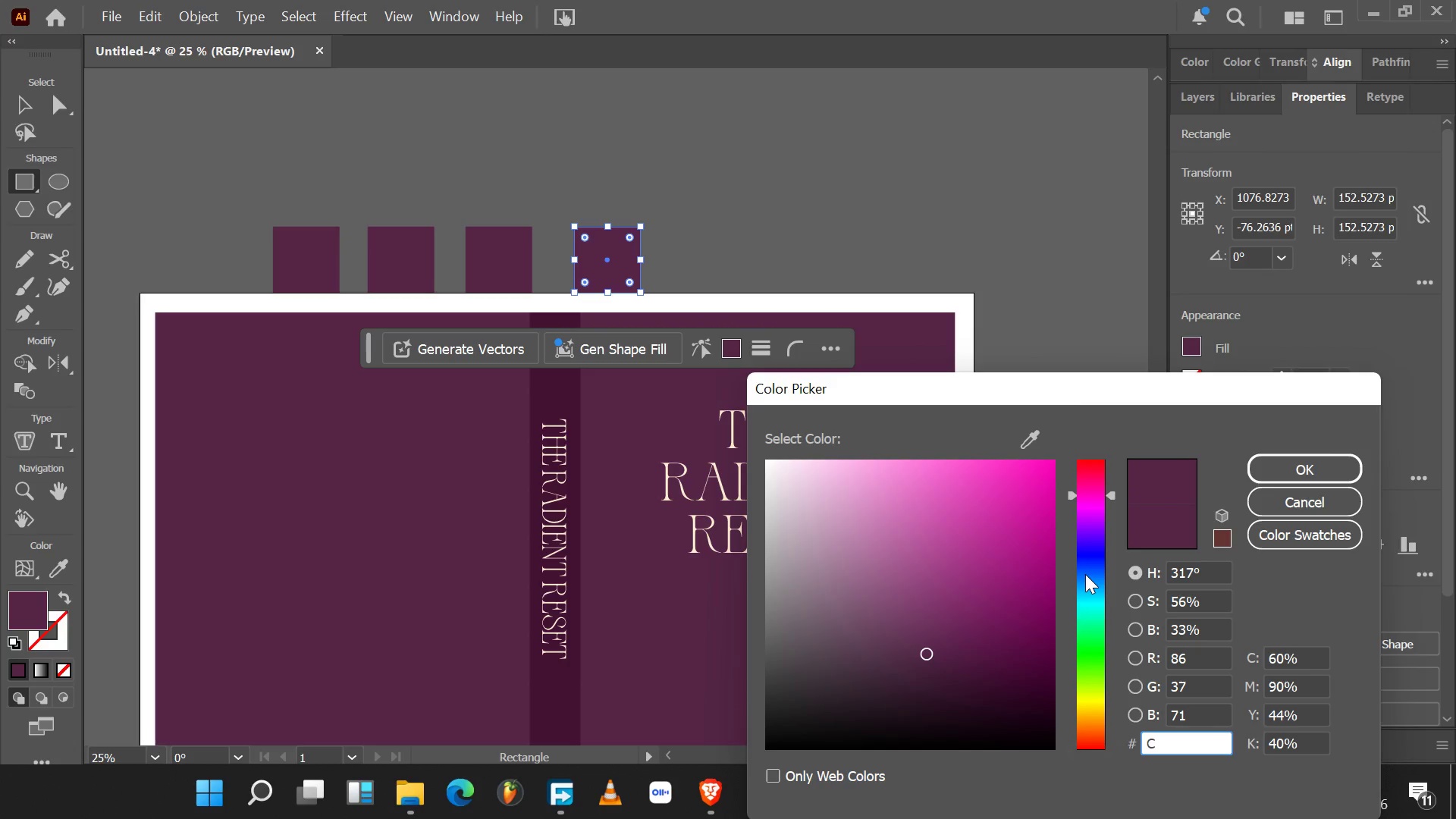 
key(Backspace)
 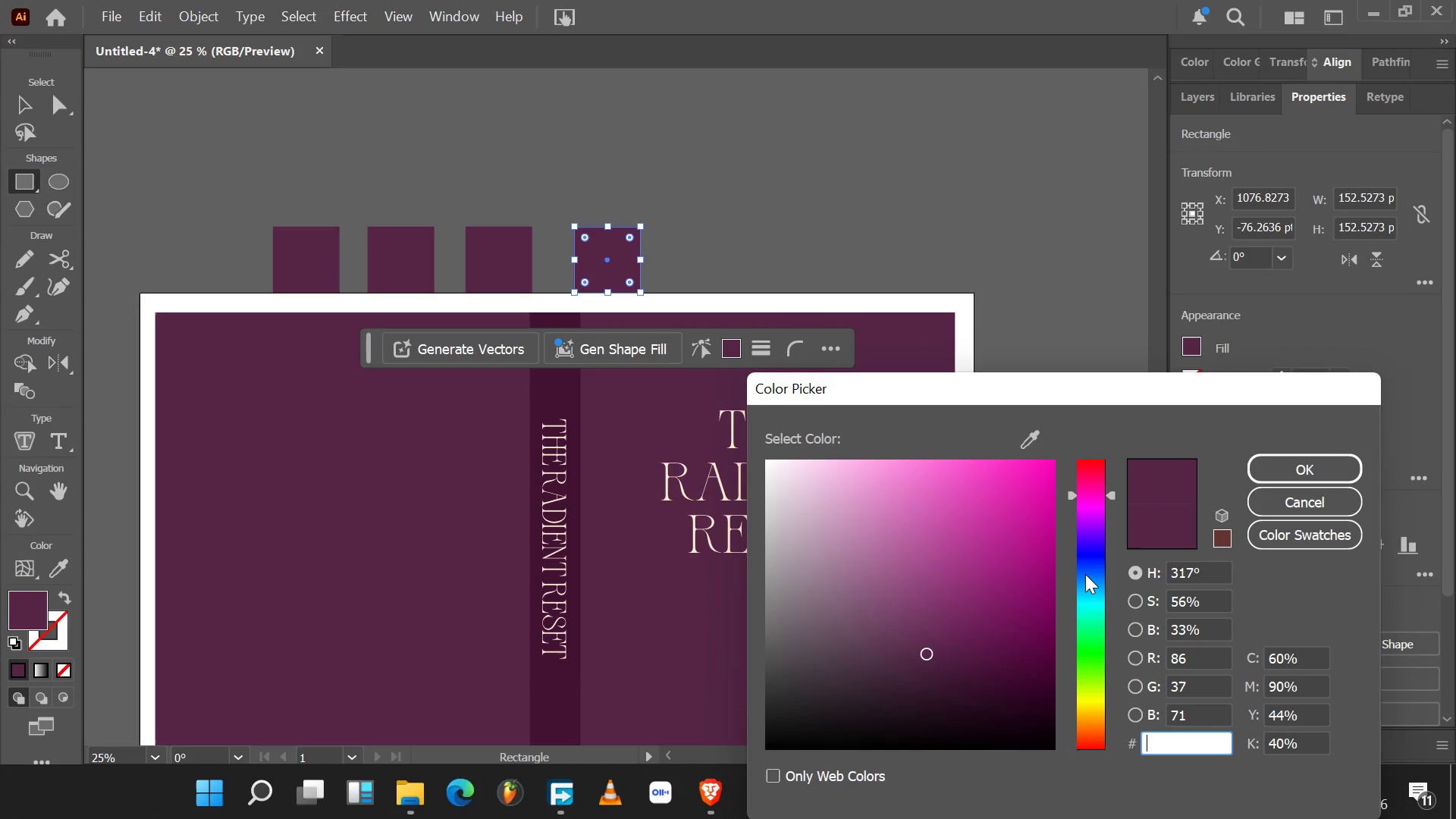 
key(Control+V)
 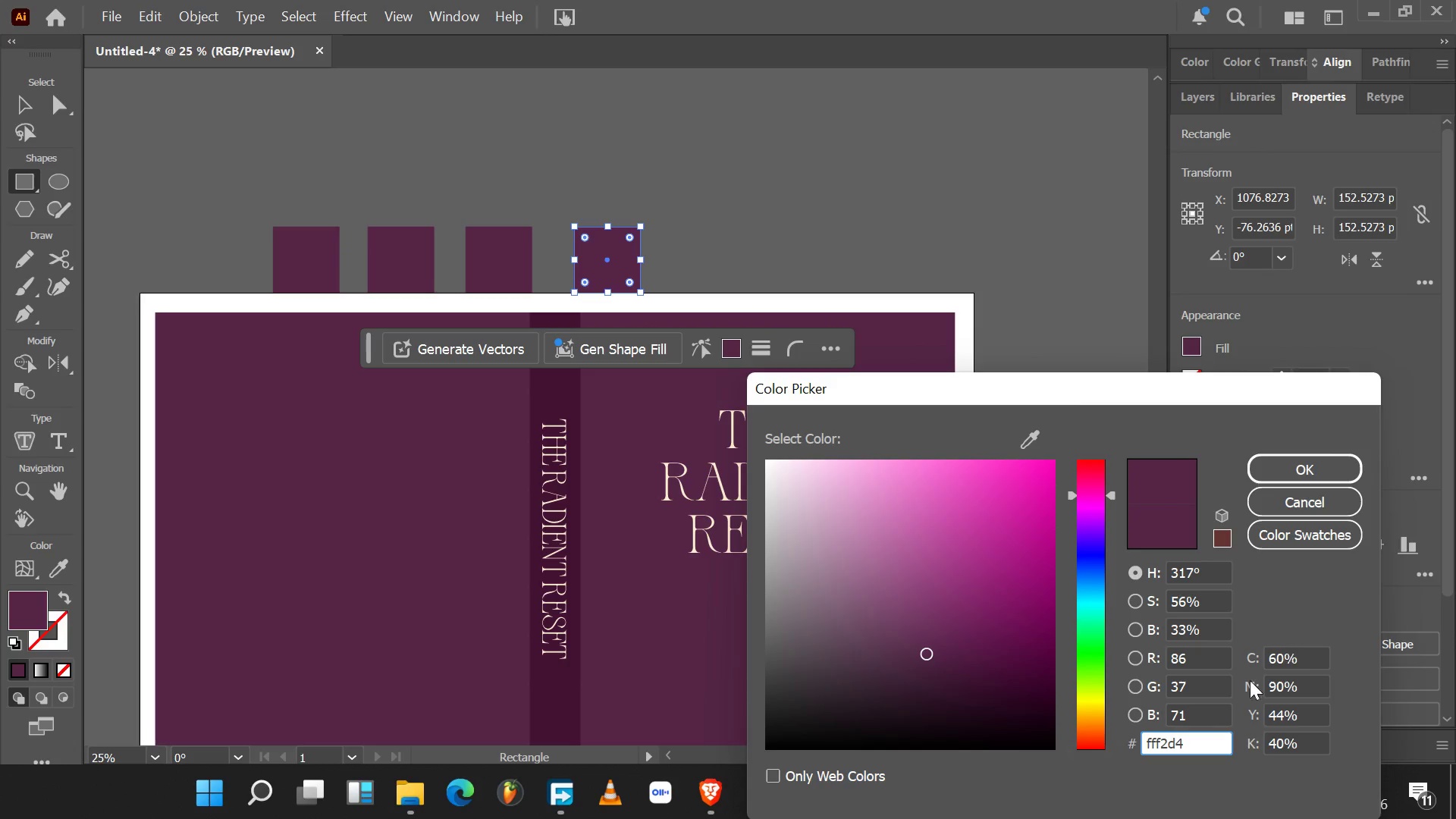 
left_click_drag(start_coordinate=[1195, 745], to_coordinate=[1096, 752])
 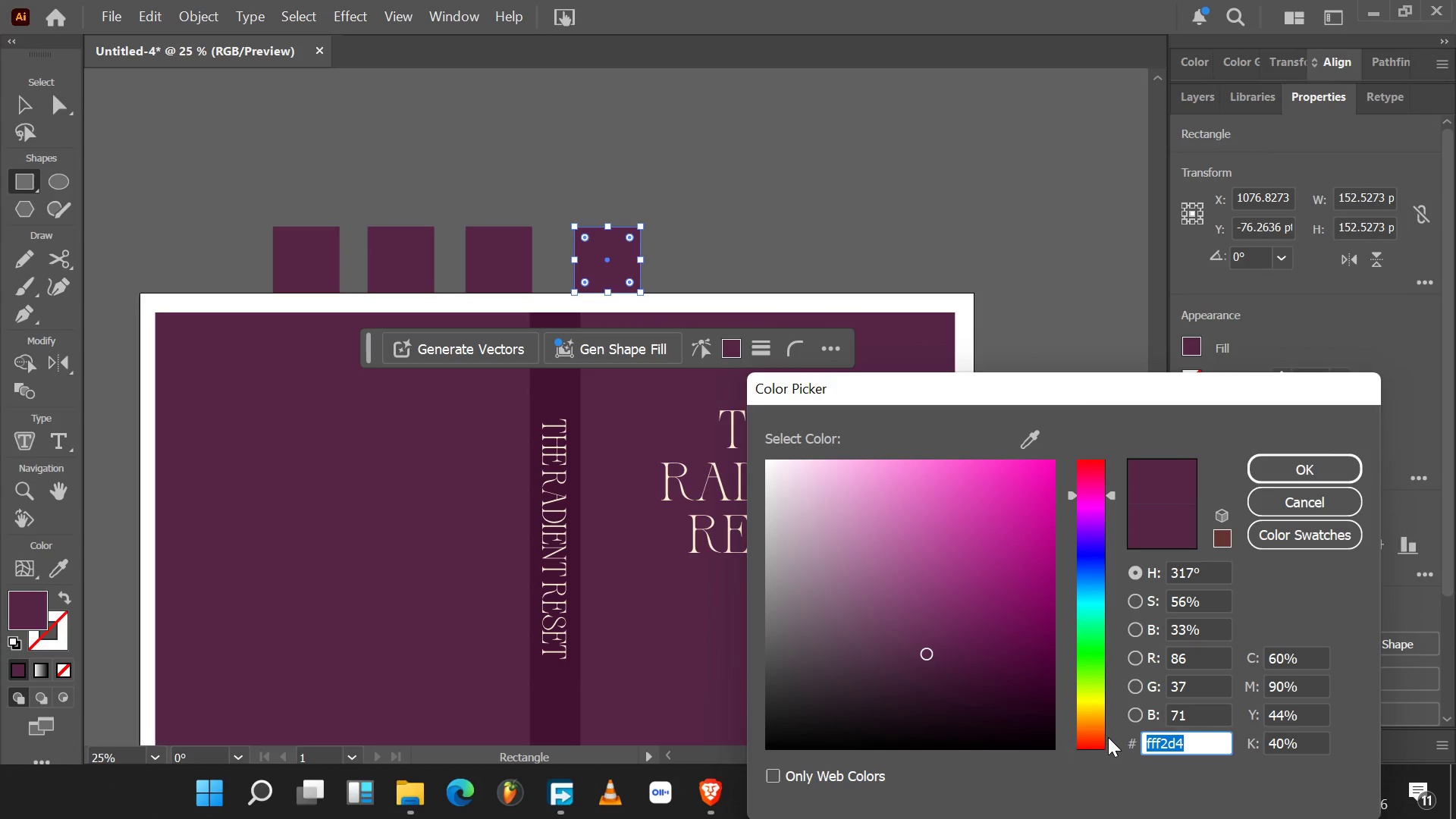 
type(C5)
 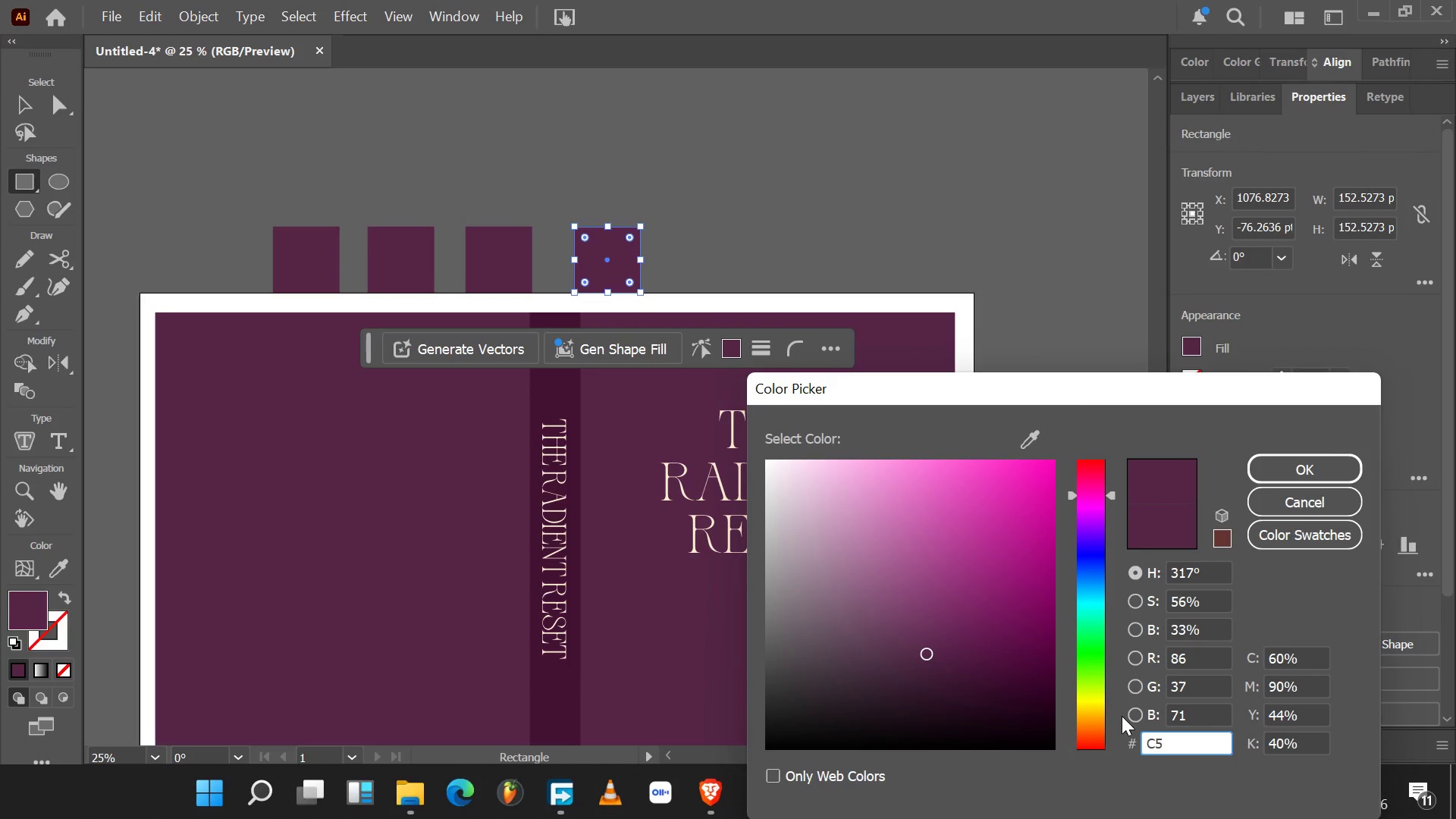 
key(A)
 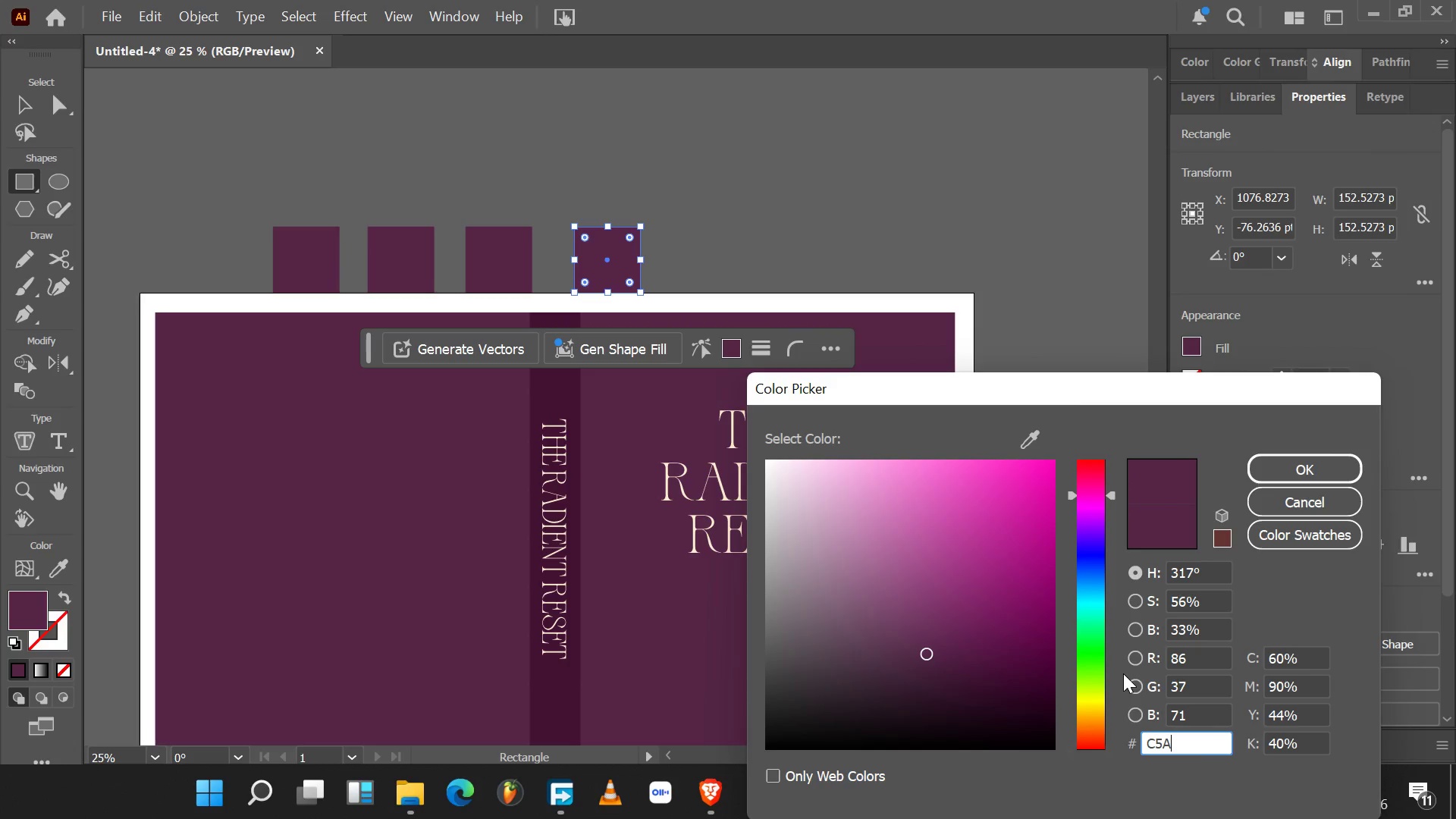 
type(059)
 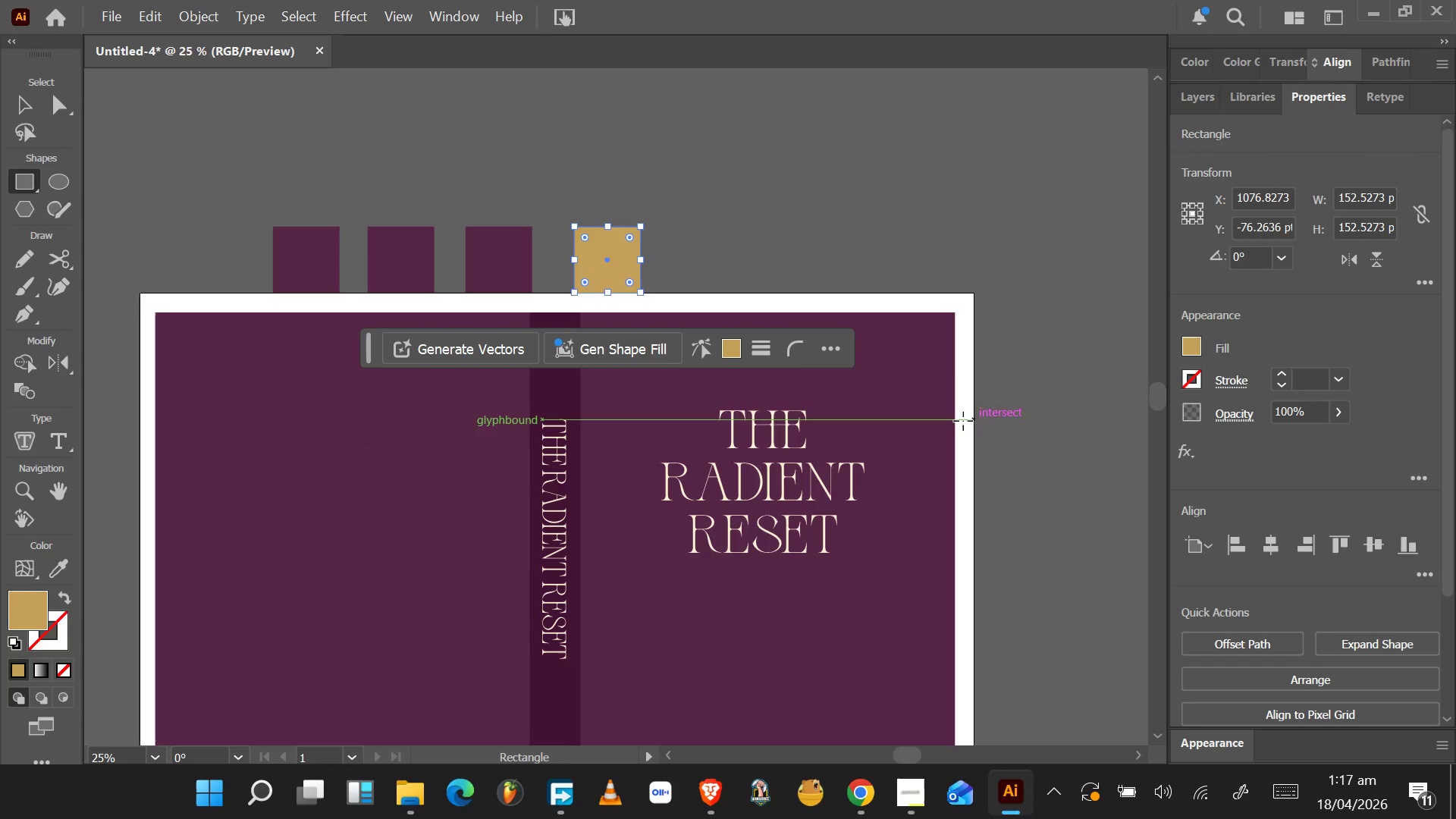 
wait(7.77)
 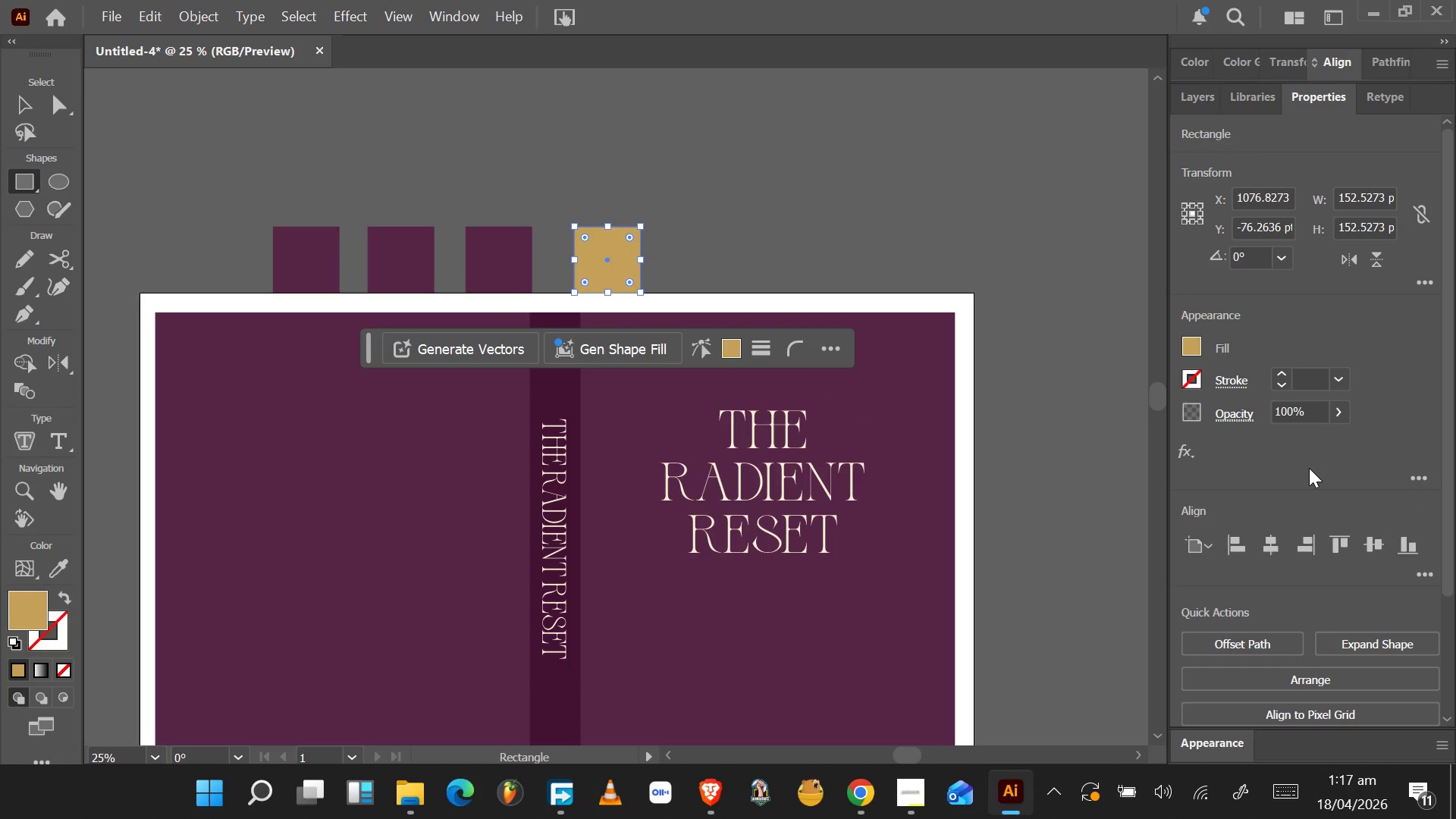 
left_click([513, 277])
 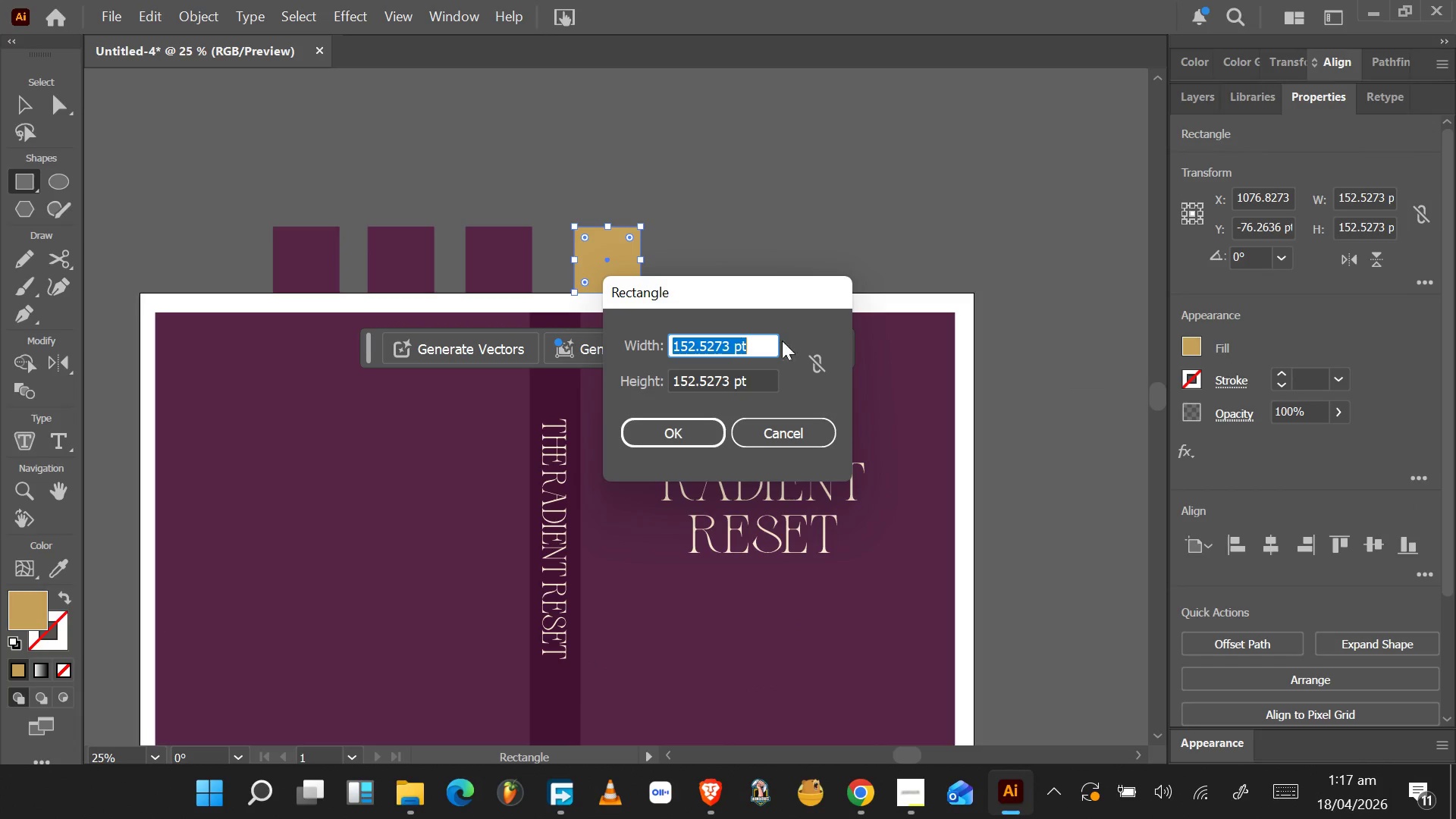 
left_click([786, 427])
 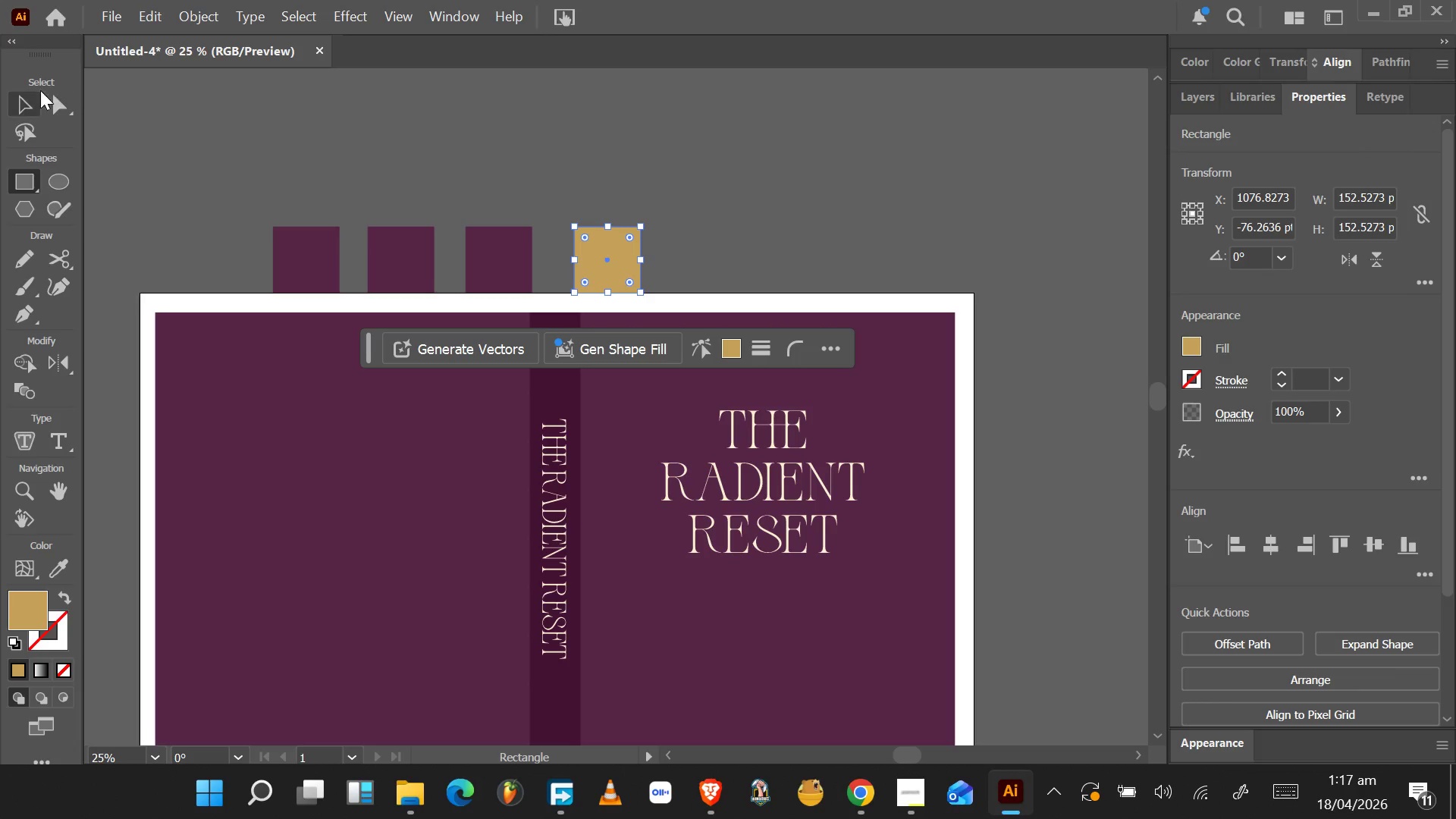 
left_click([24, 93])
 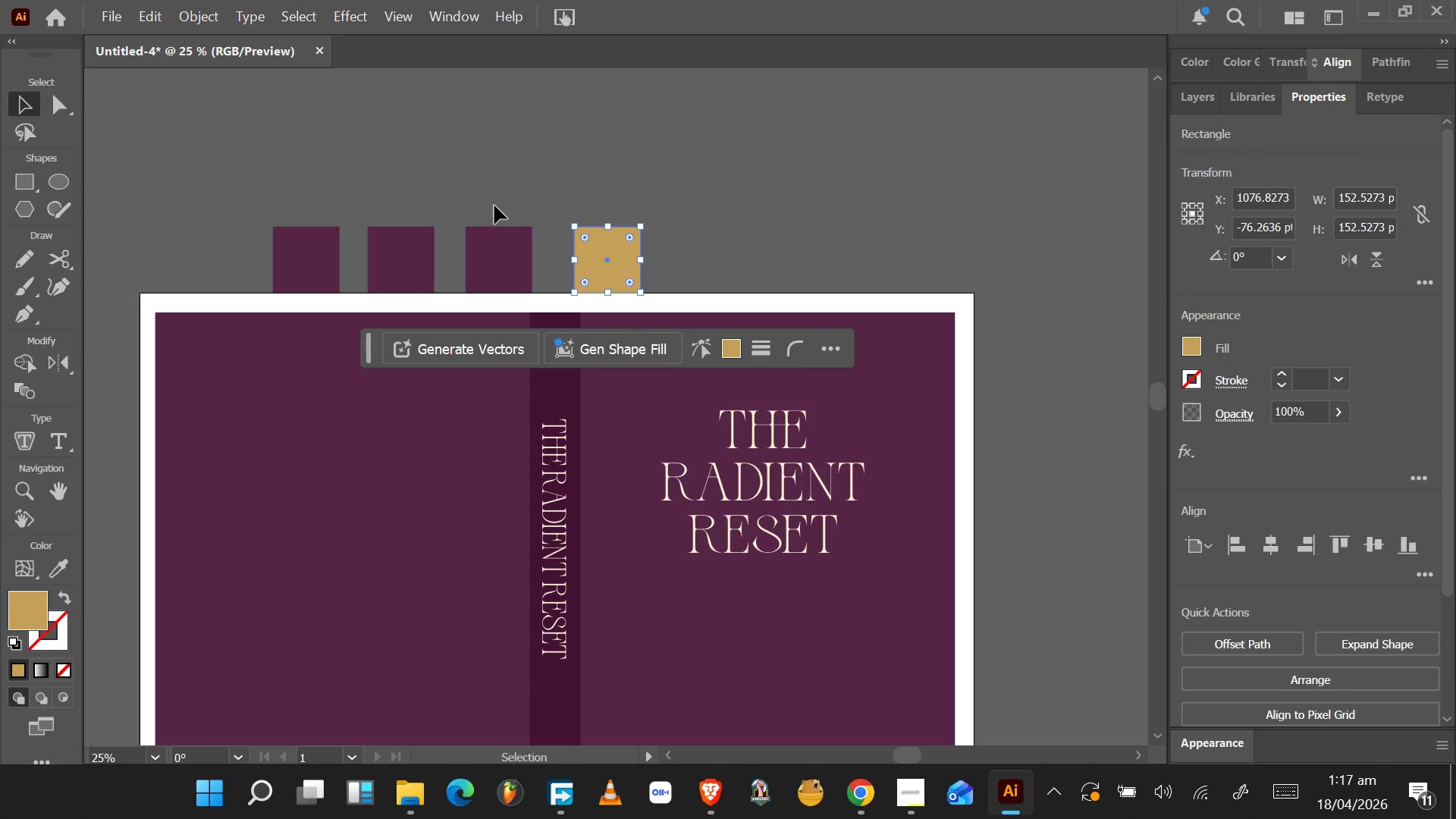 
left_click([494, 229])
 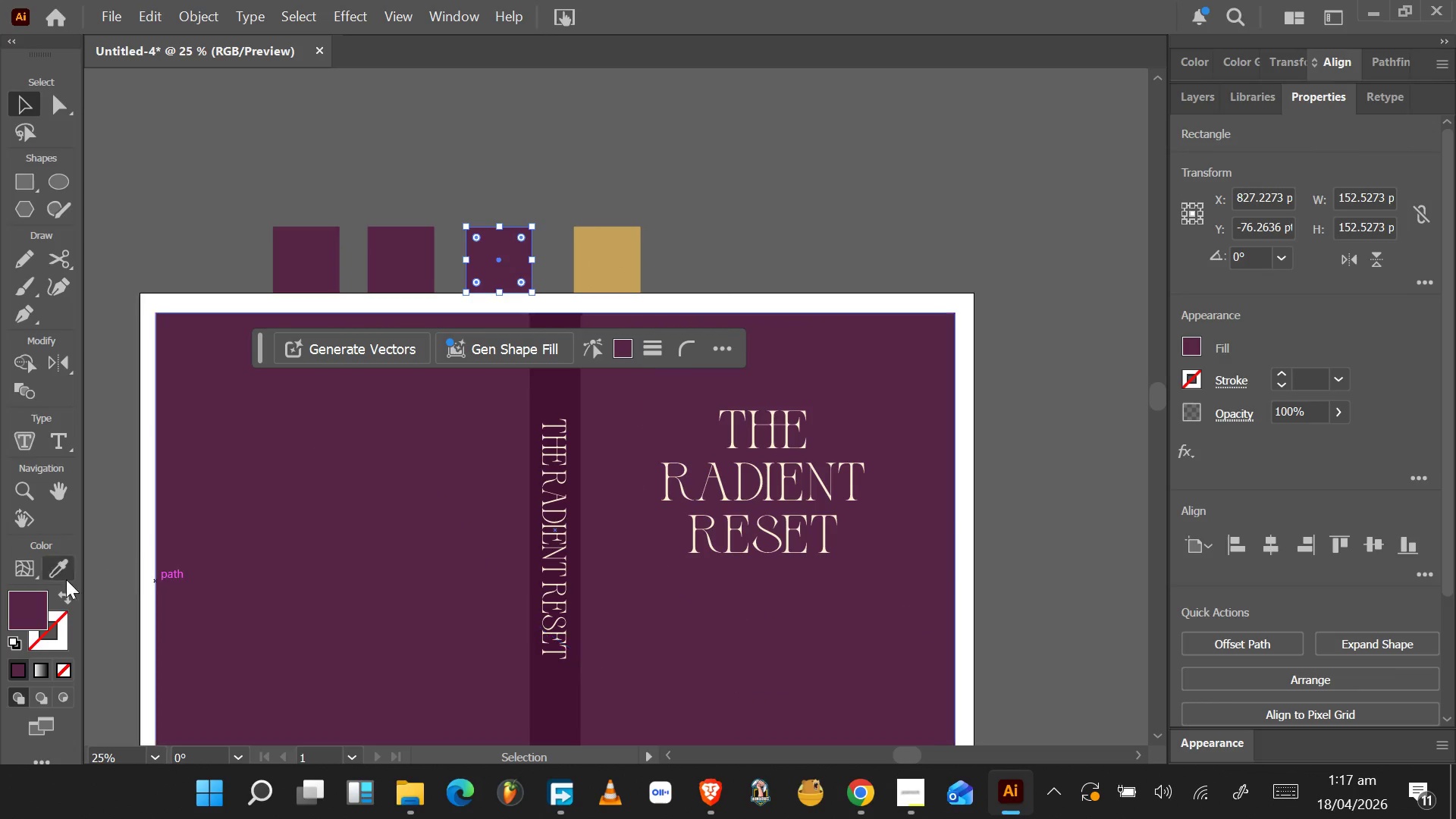 
left_click([39, 608])
 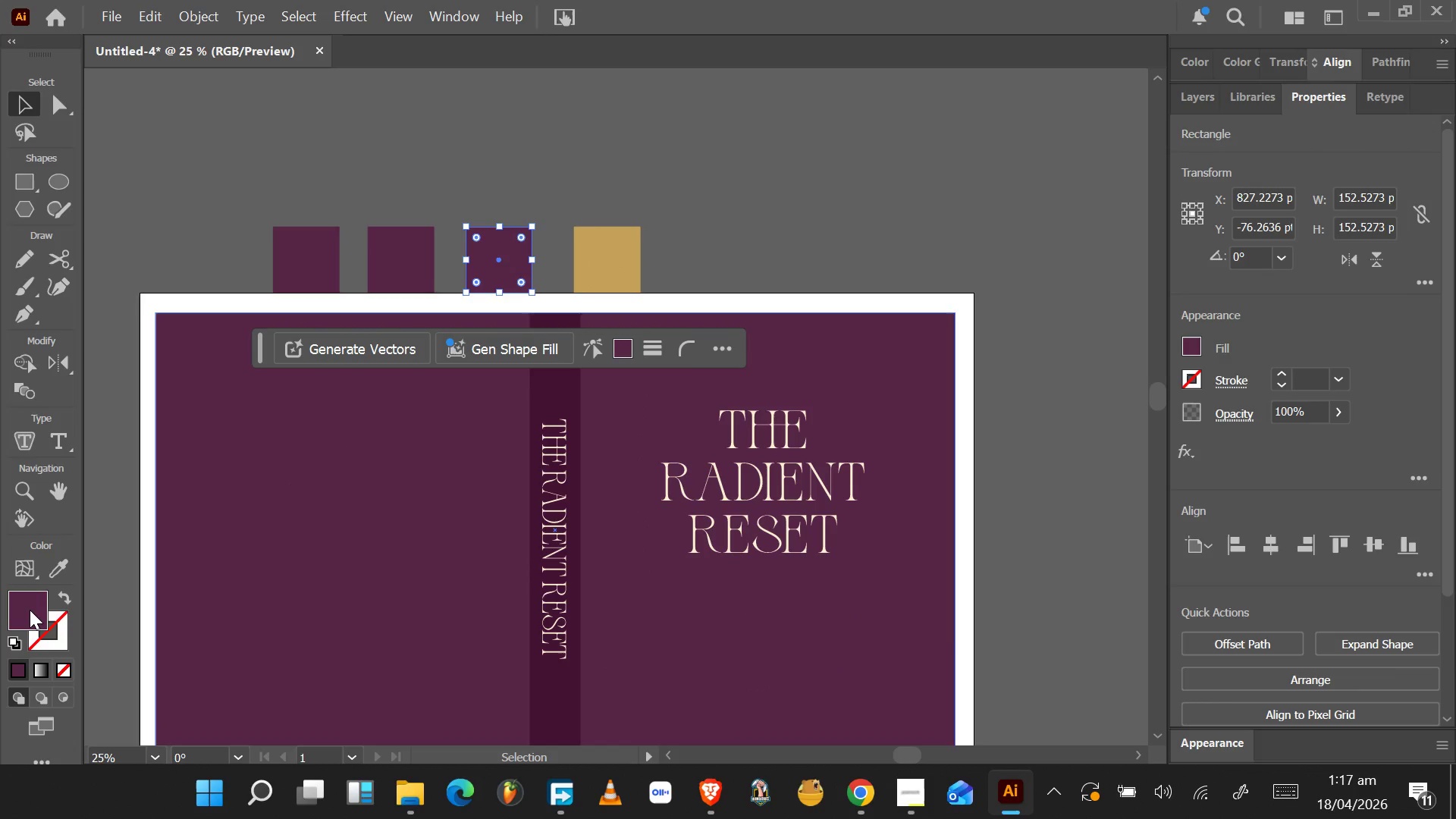 
double_click([29, 610])
 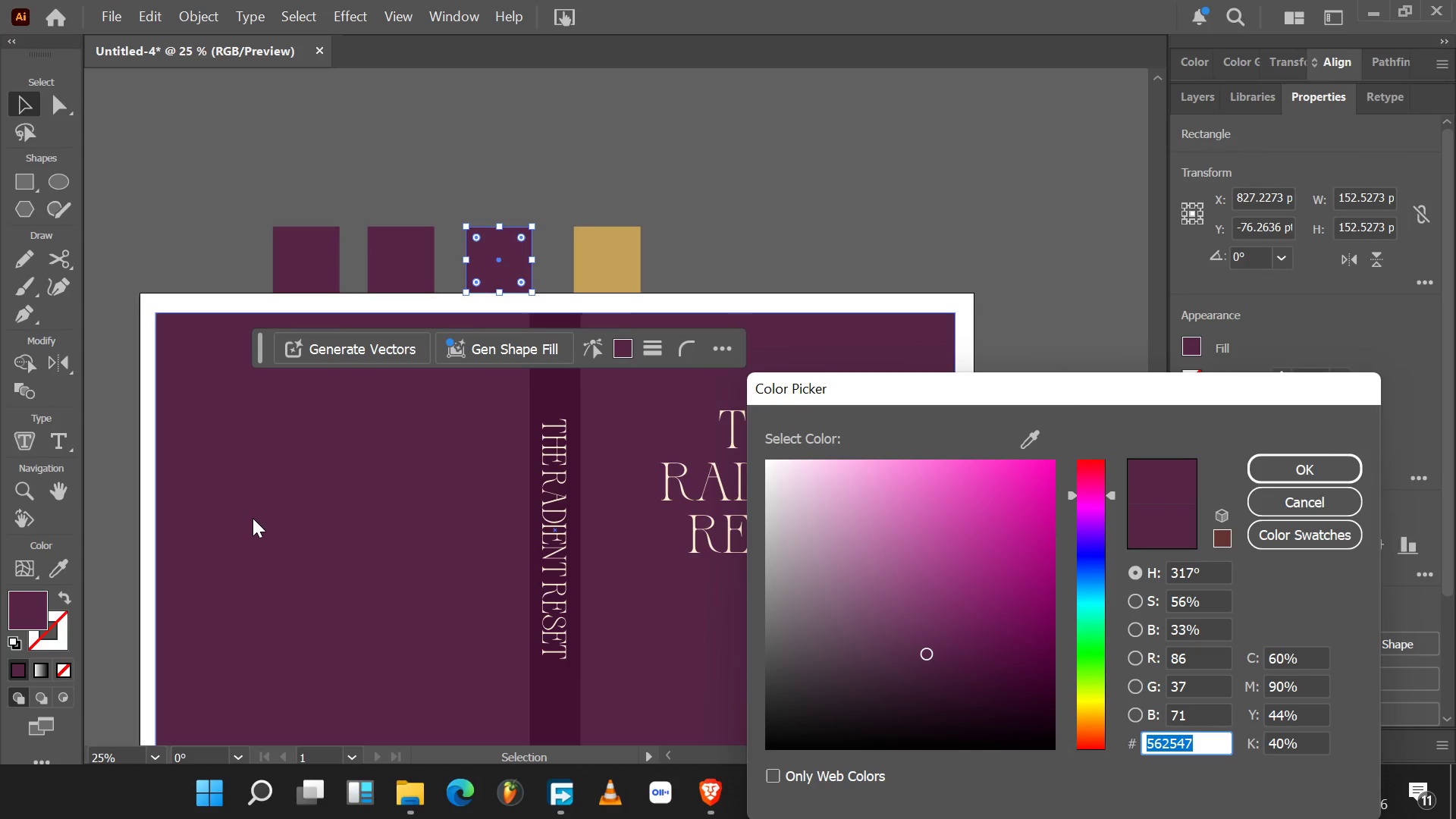 
wait(10.25)
 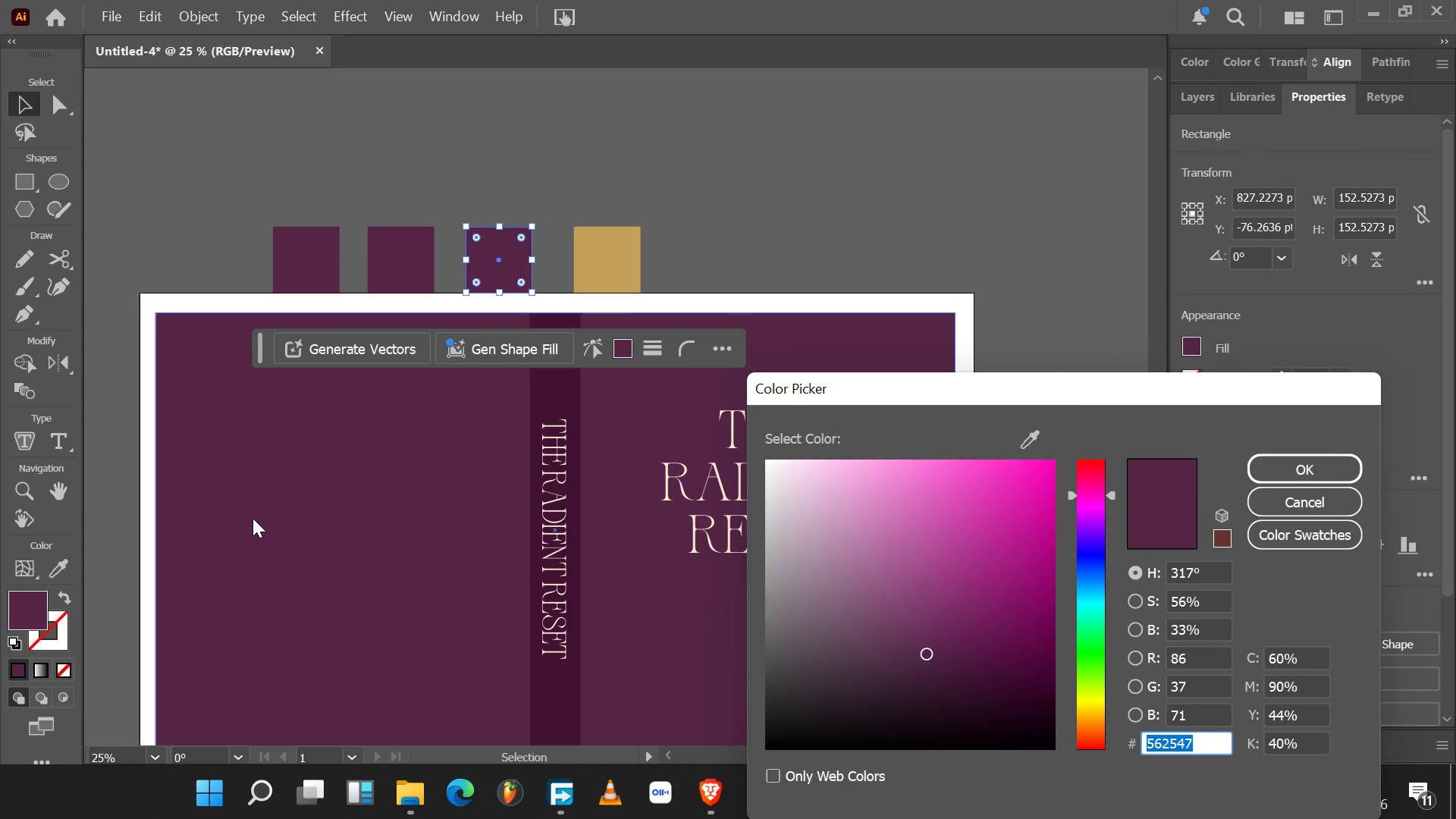 
type(FAF)
 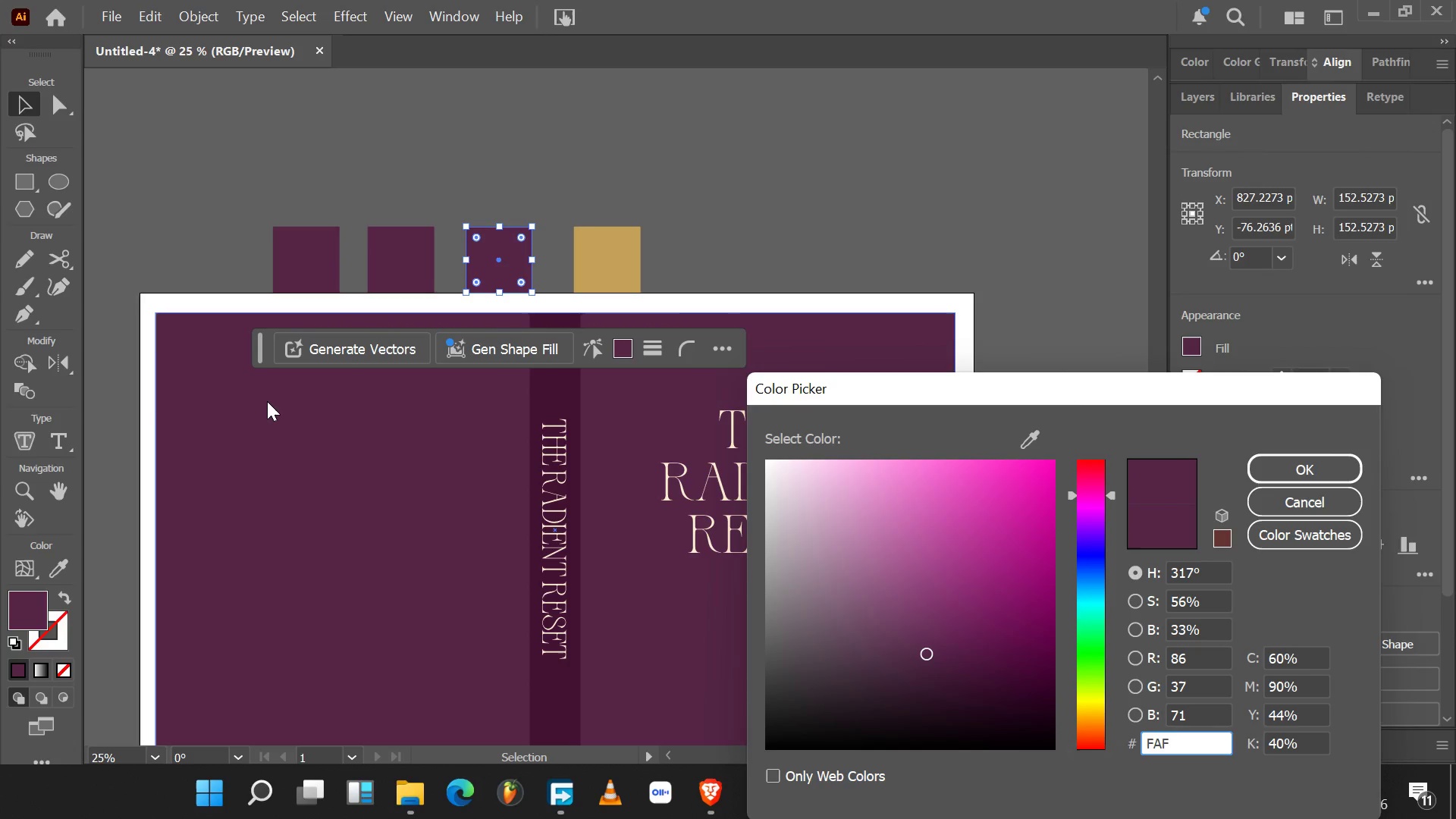 
type(9F6)
 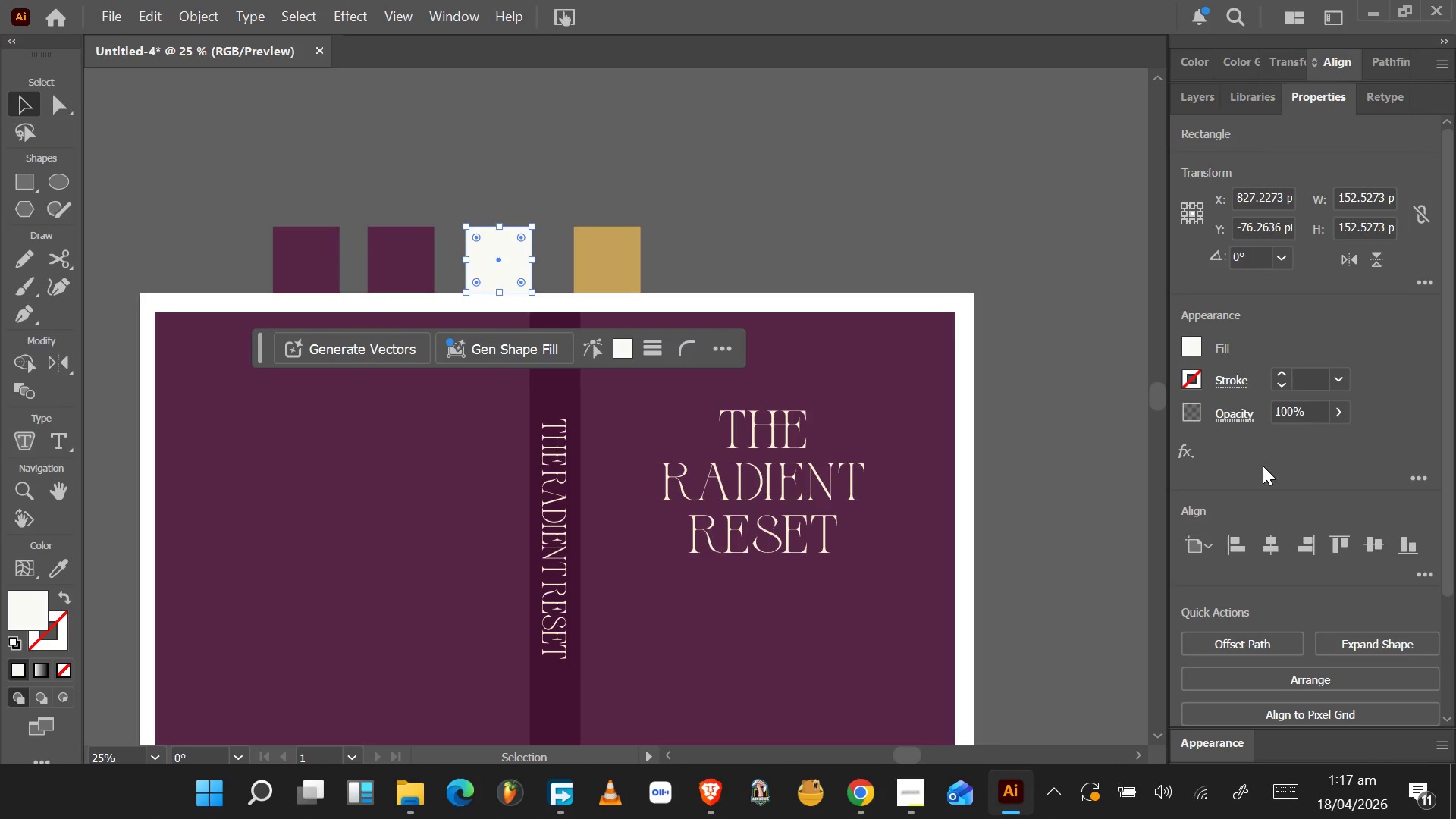 
left_click([426, 268])
 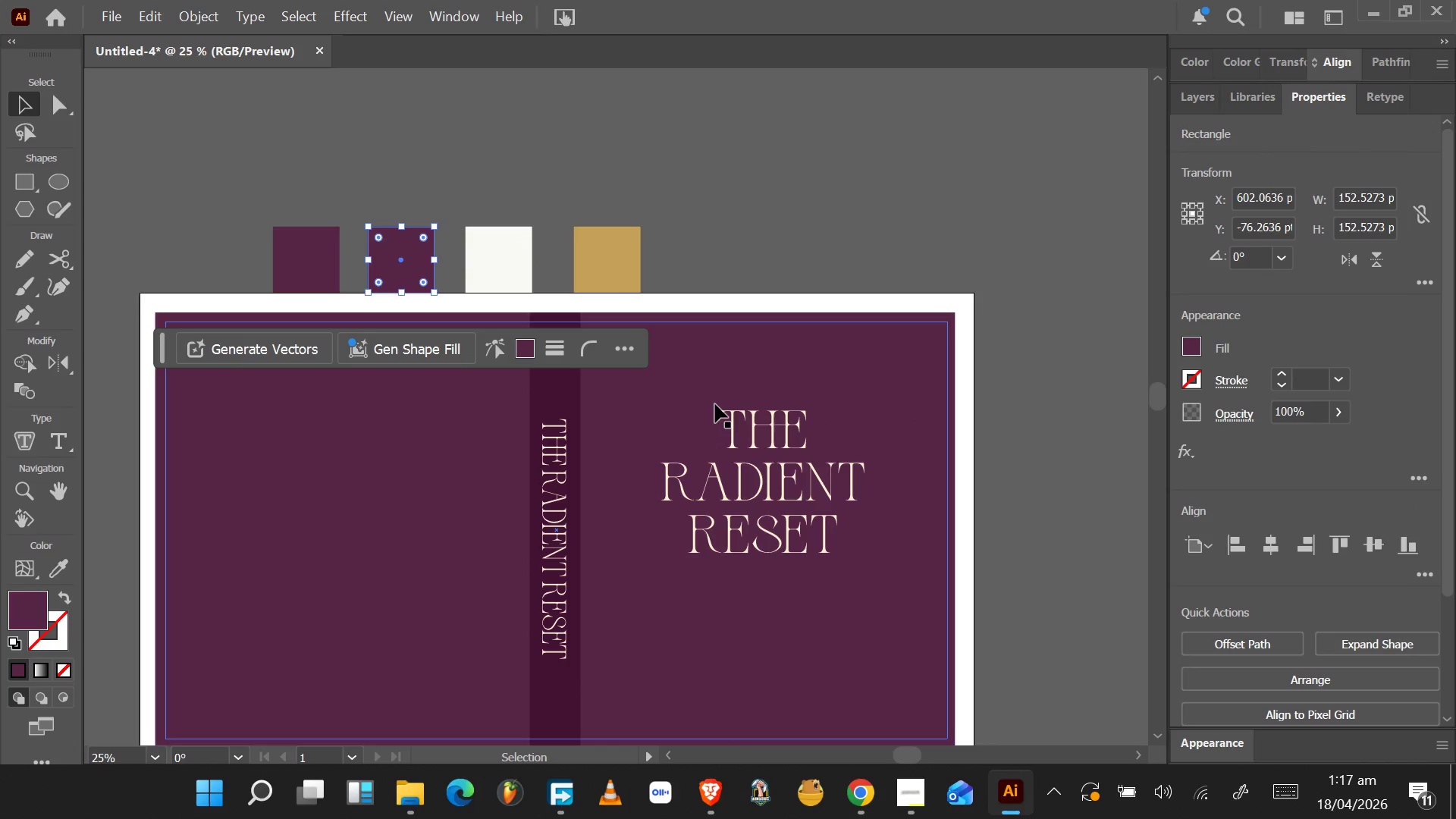 
wait(9.5)
 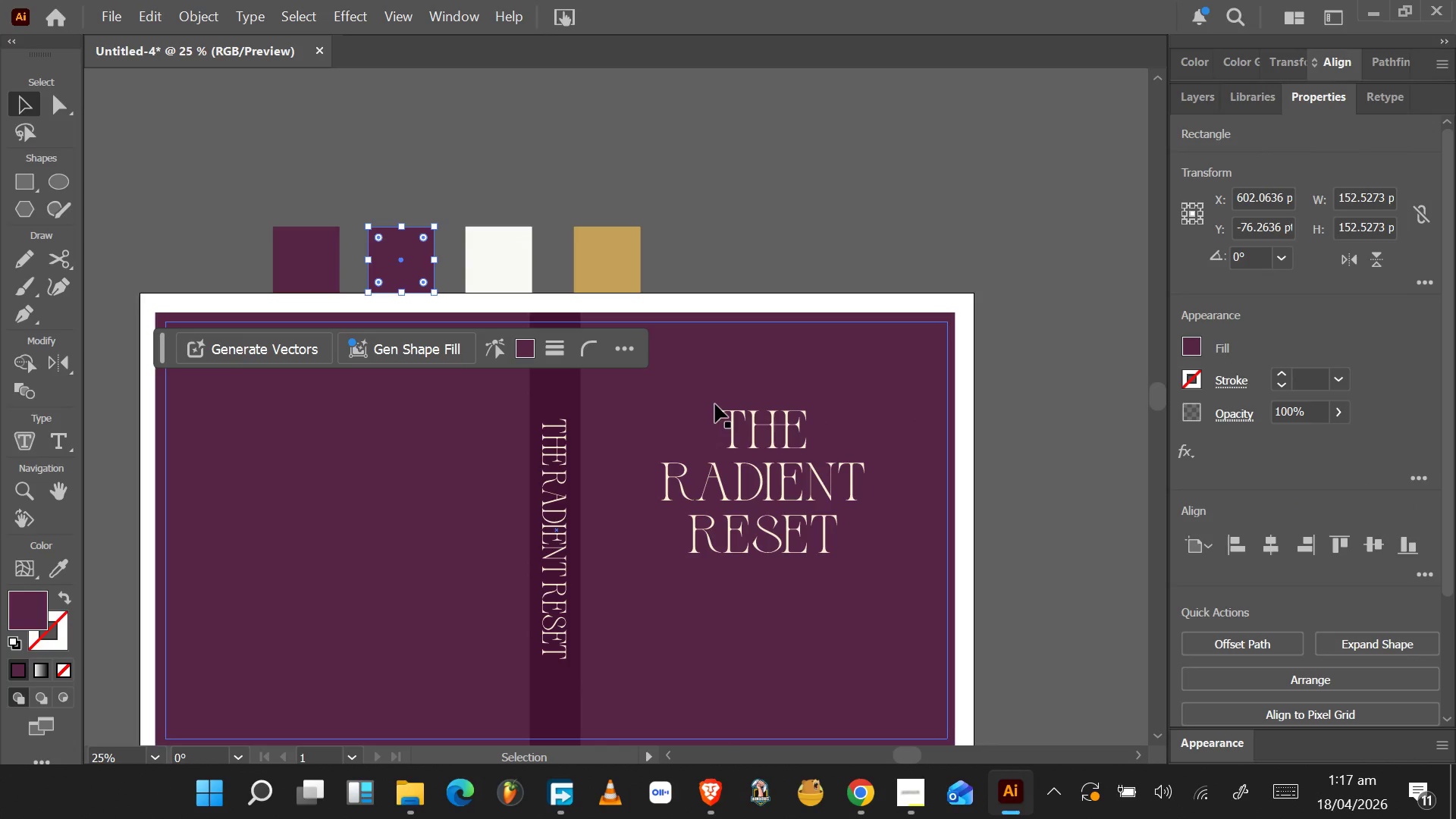 
left_click([526, 350])
 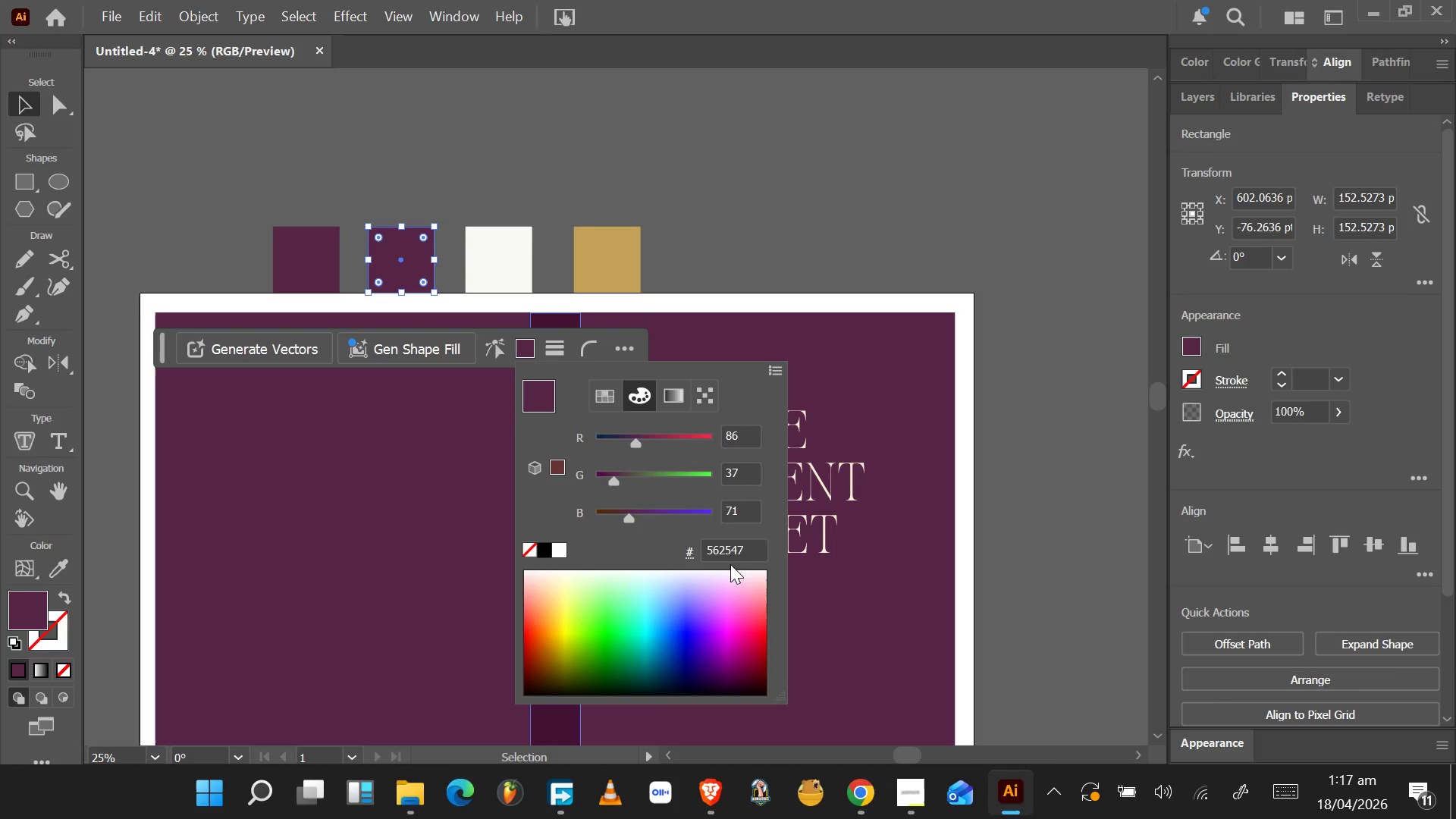 
left_click_drag(start_coordinate=[748, 553], to_coordinate=[658, 560])
 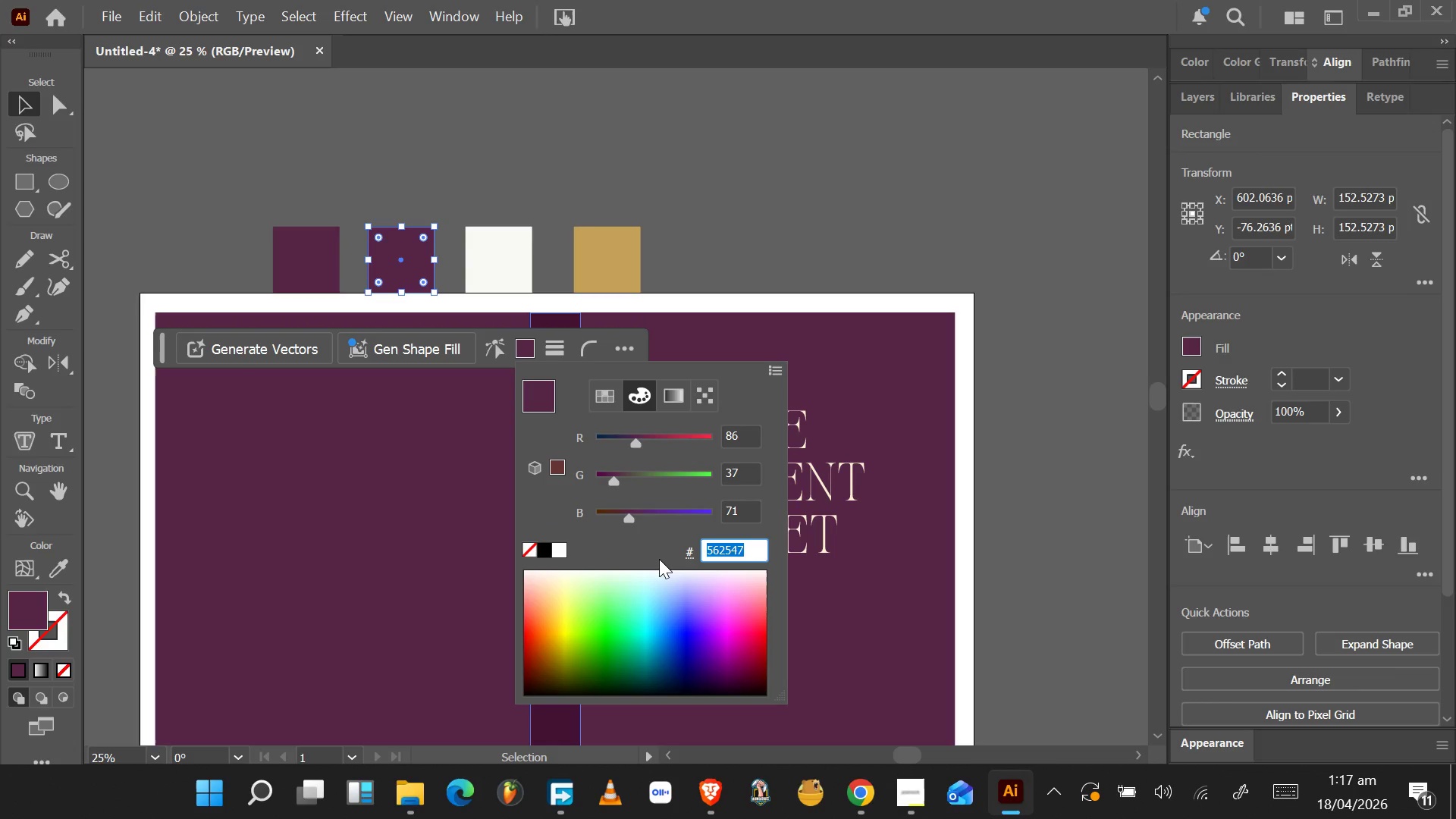 
key(E)
 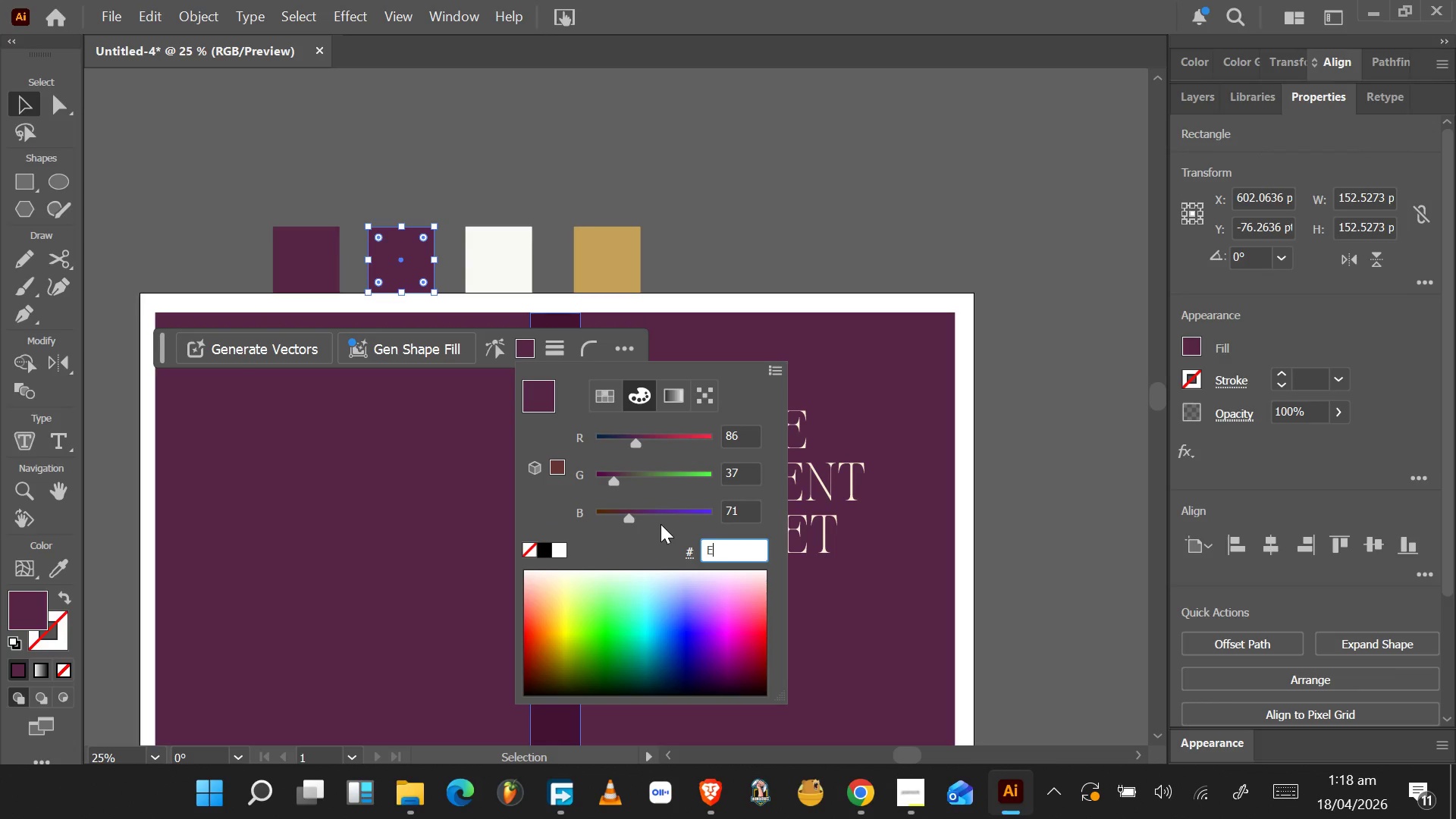 
type(07A5F)
 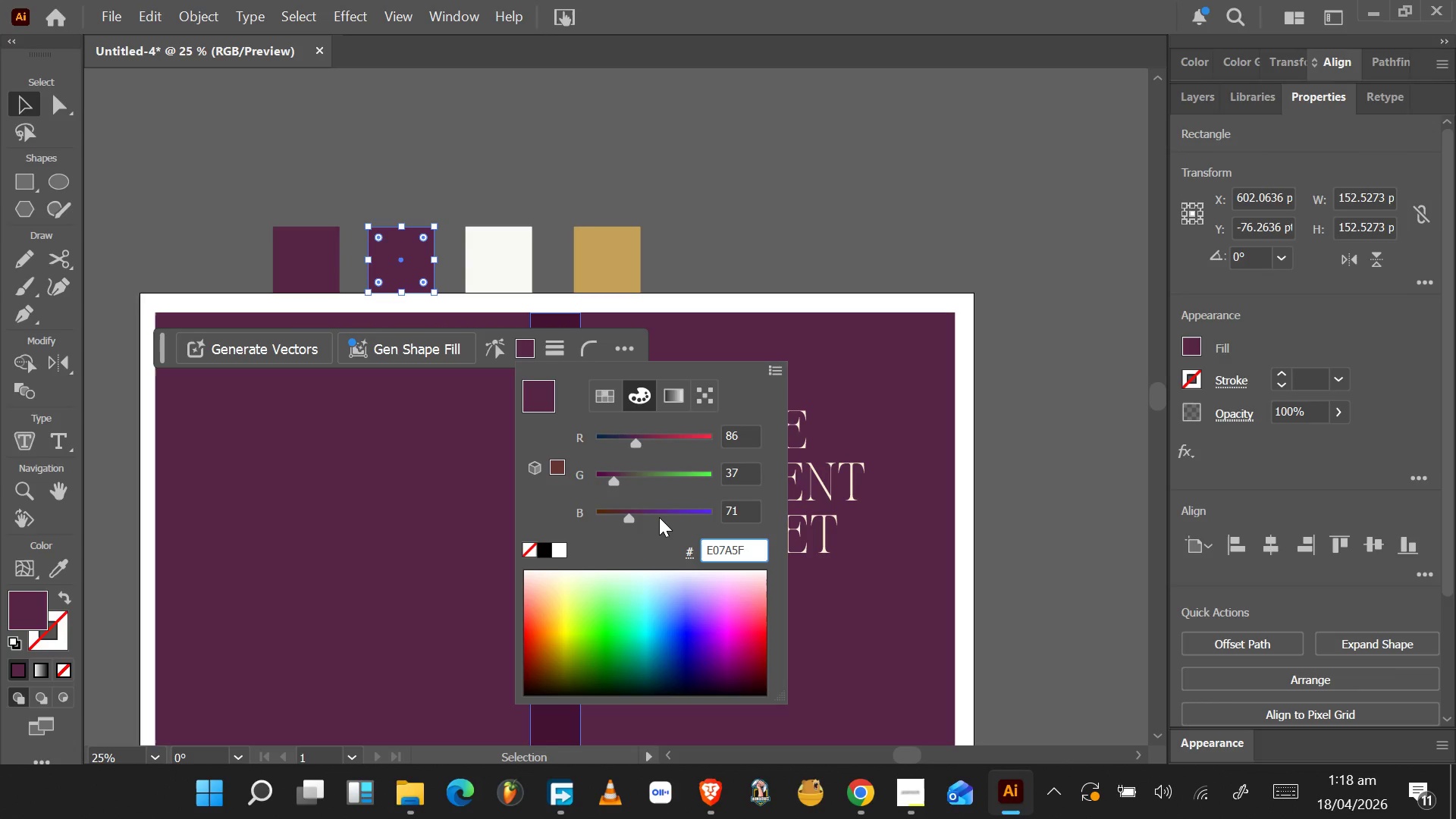 
key(Enter)
 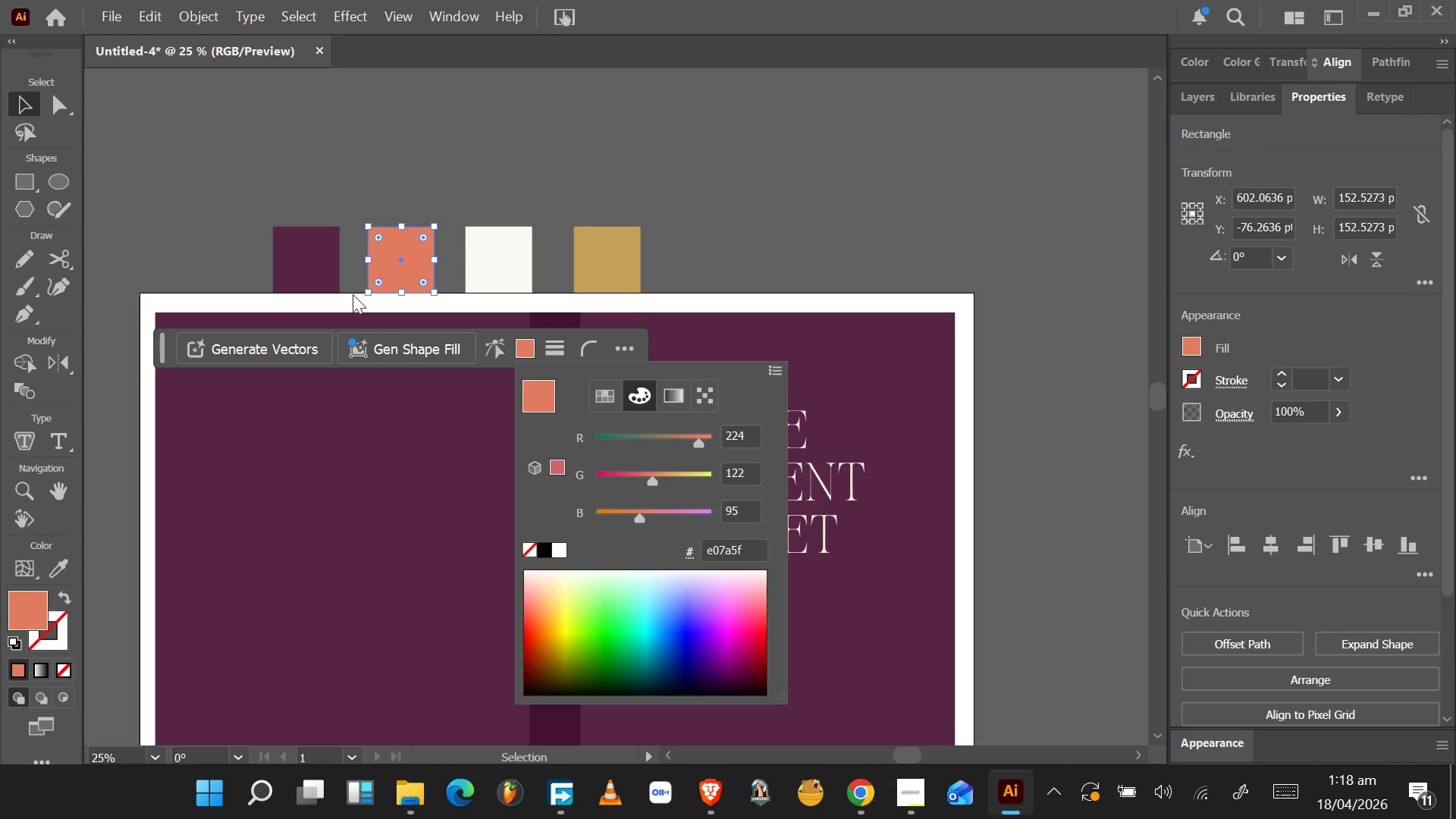 
left_click([332, 265])
 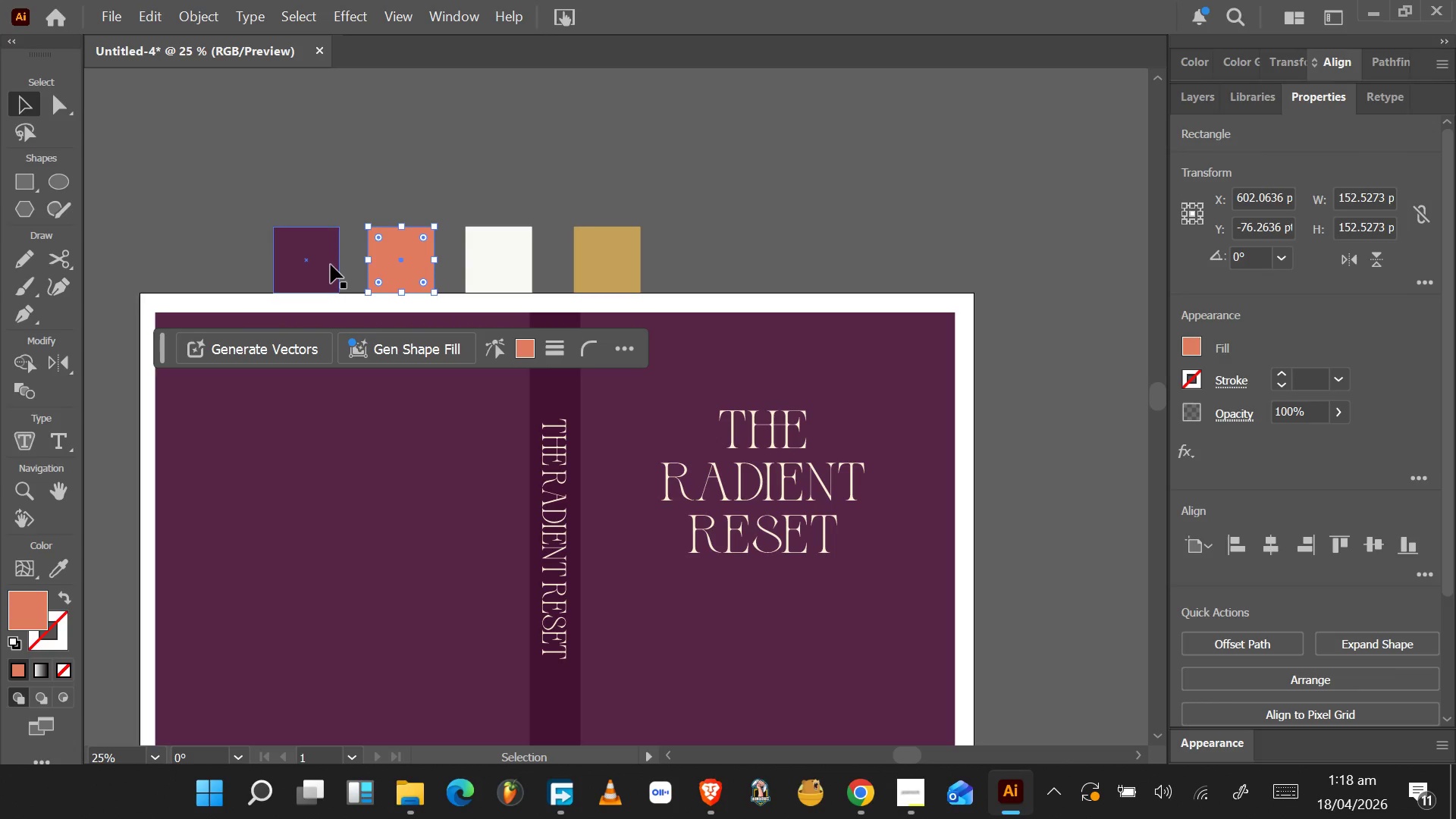 
left_click([331, 265])
 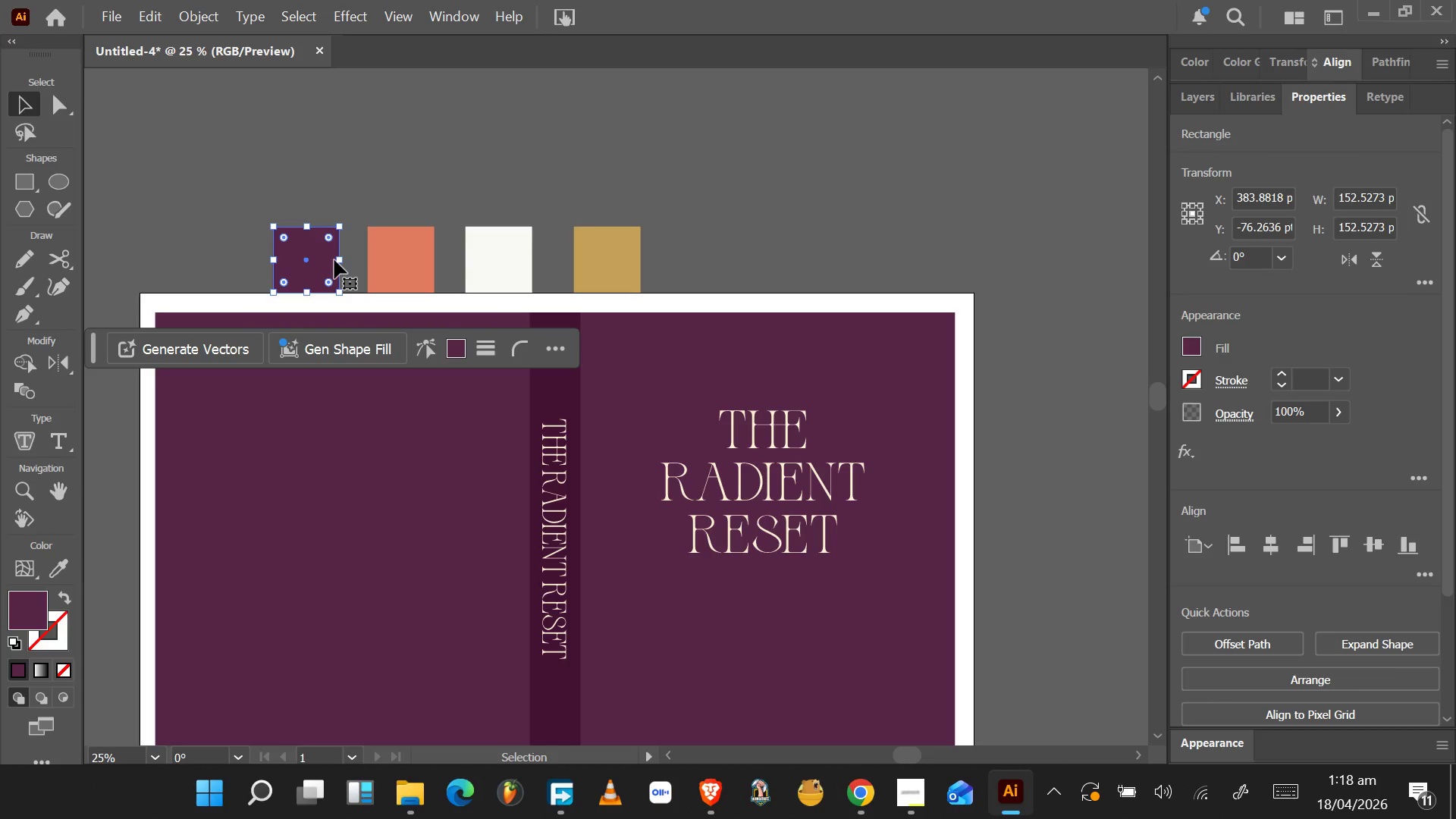 
wait(18.72)
 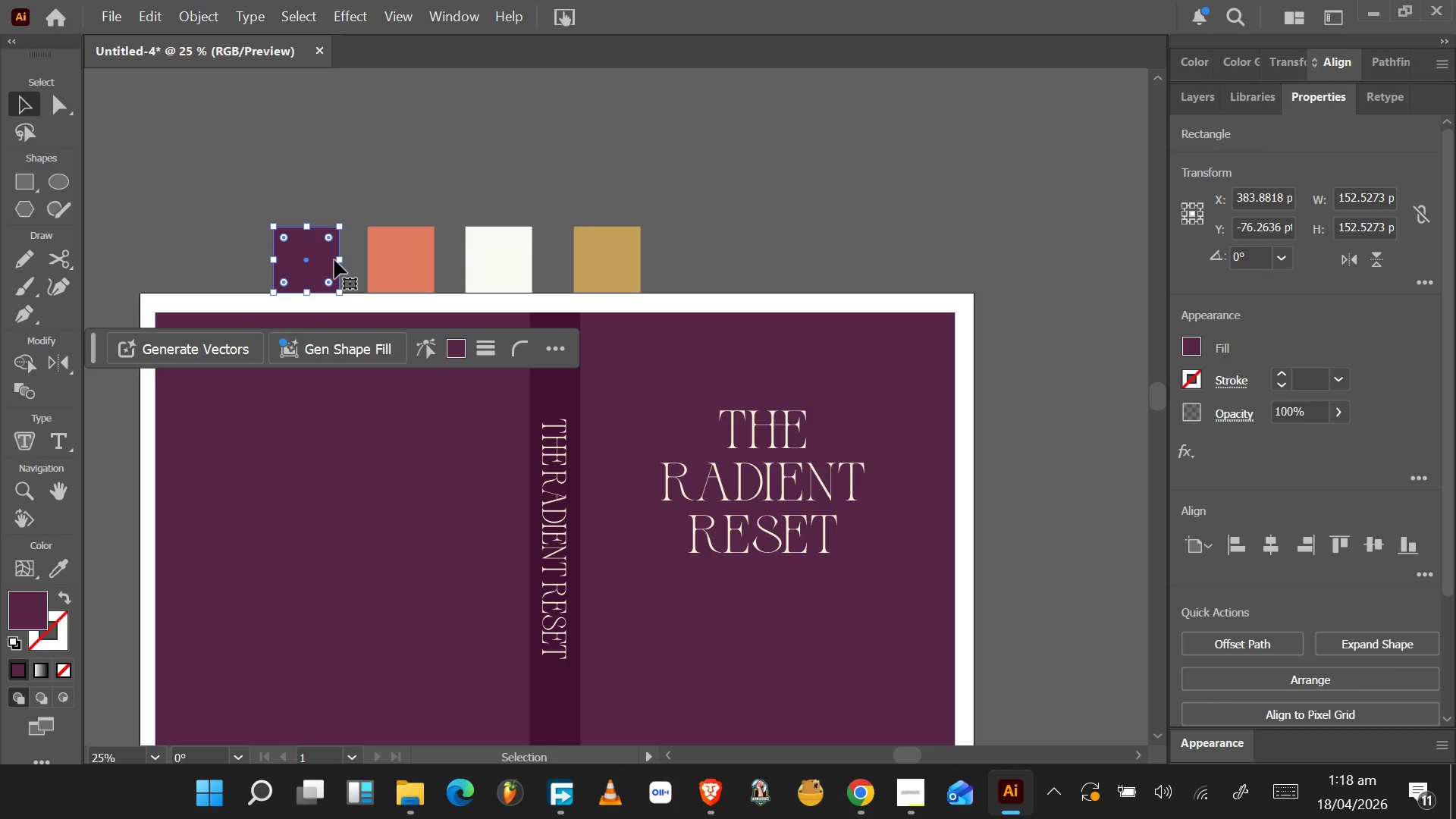 
left_click([455, 350])
 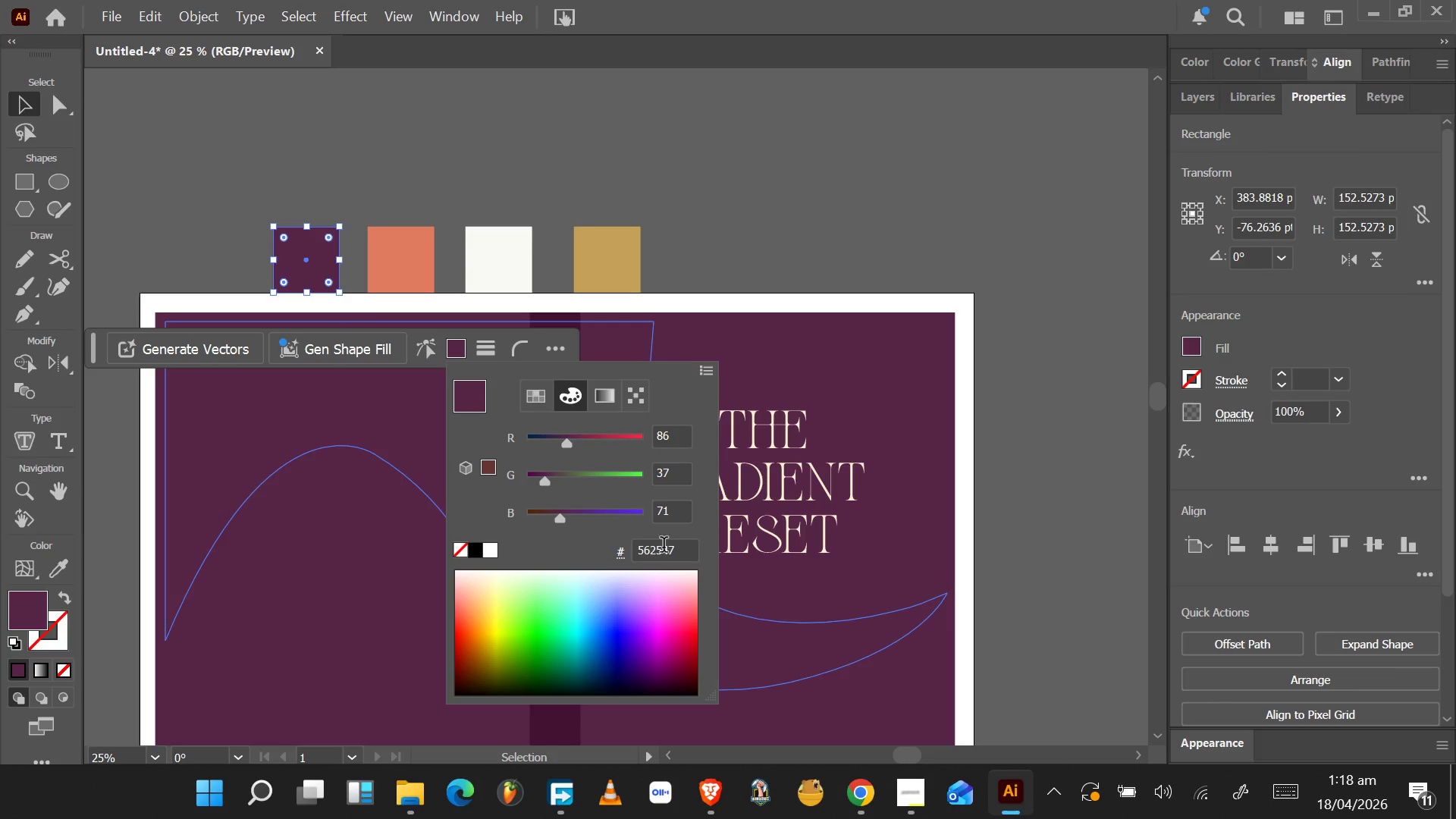 
left_click_drag(start_coordinate=[680, 549], to_coordinate=[629, 553])
 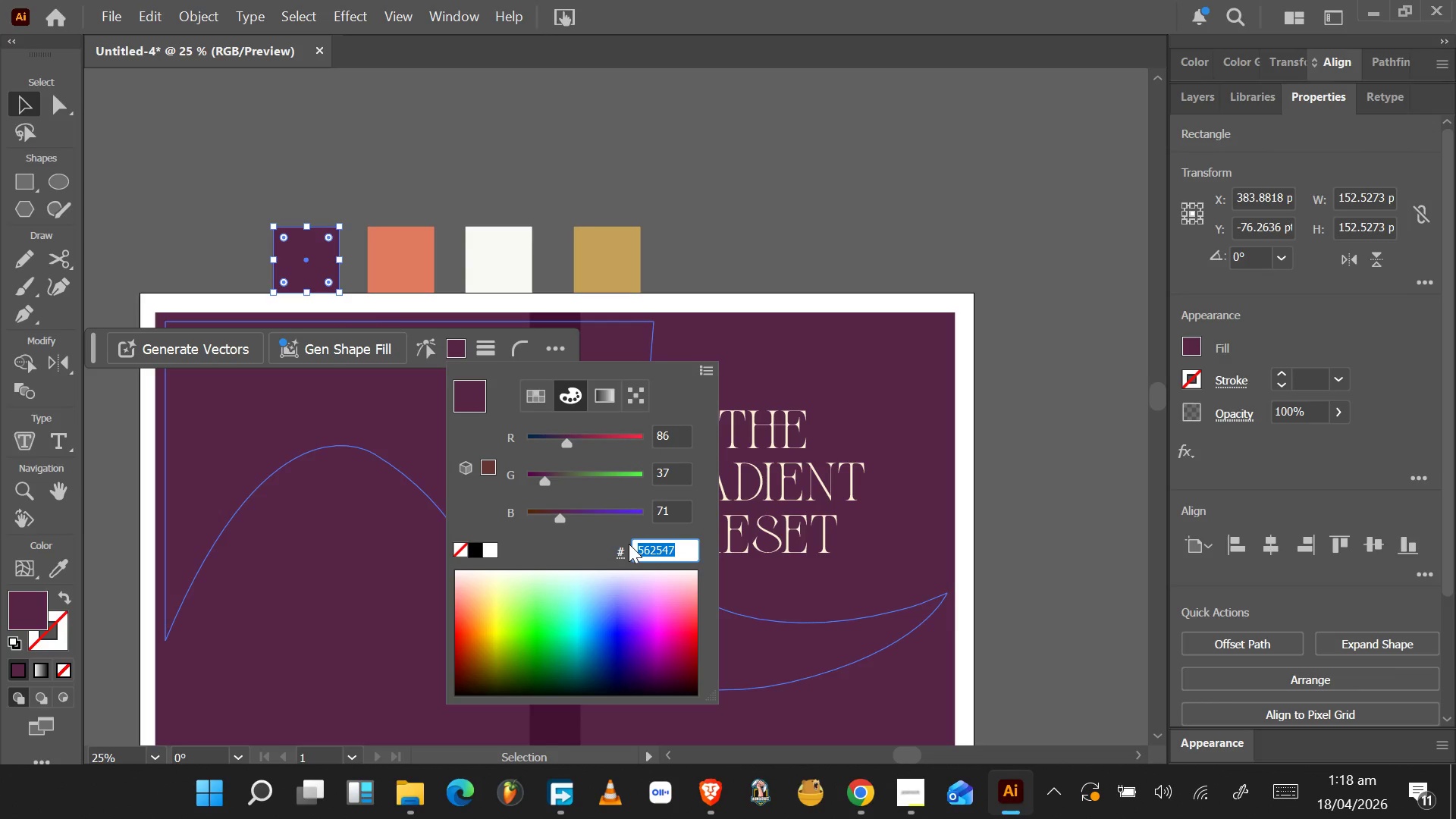 
type(F2)
 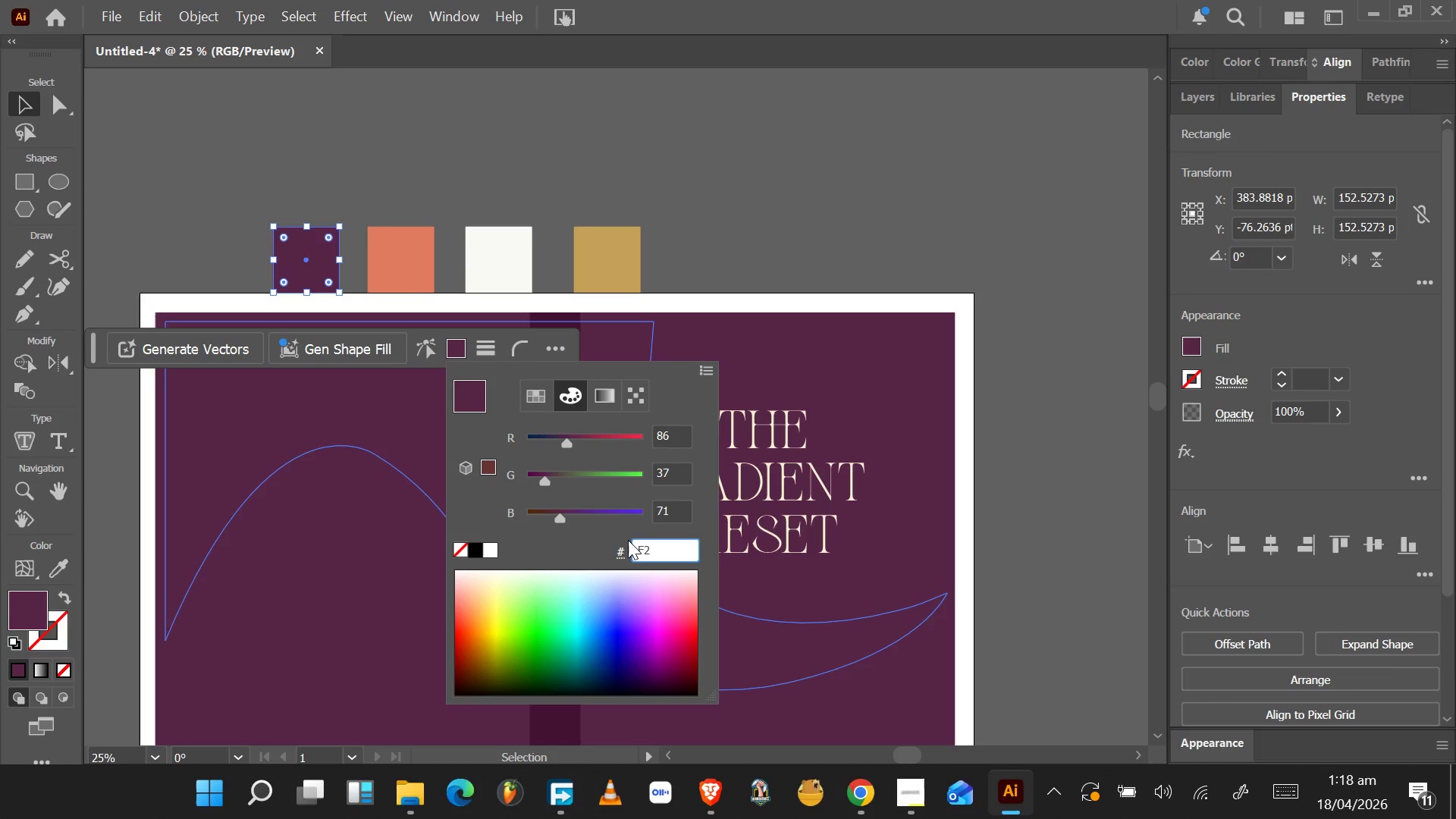 
type(A65A)
 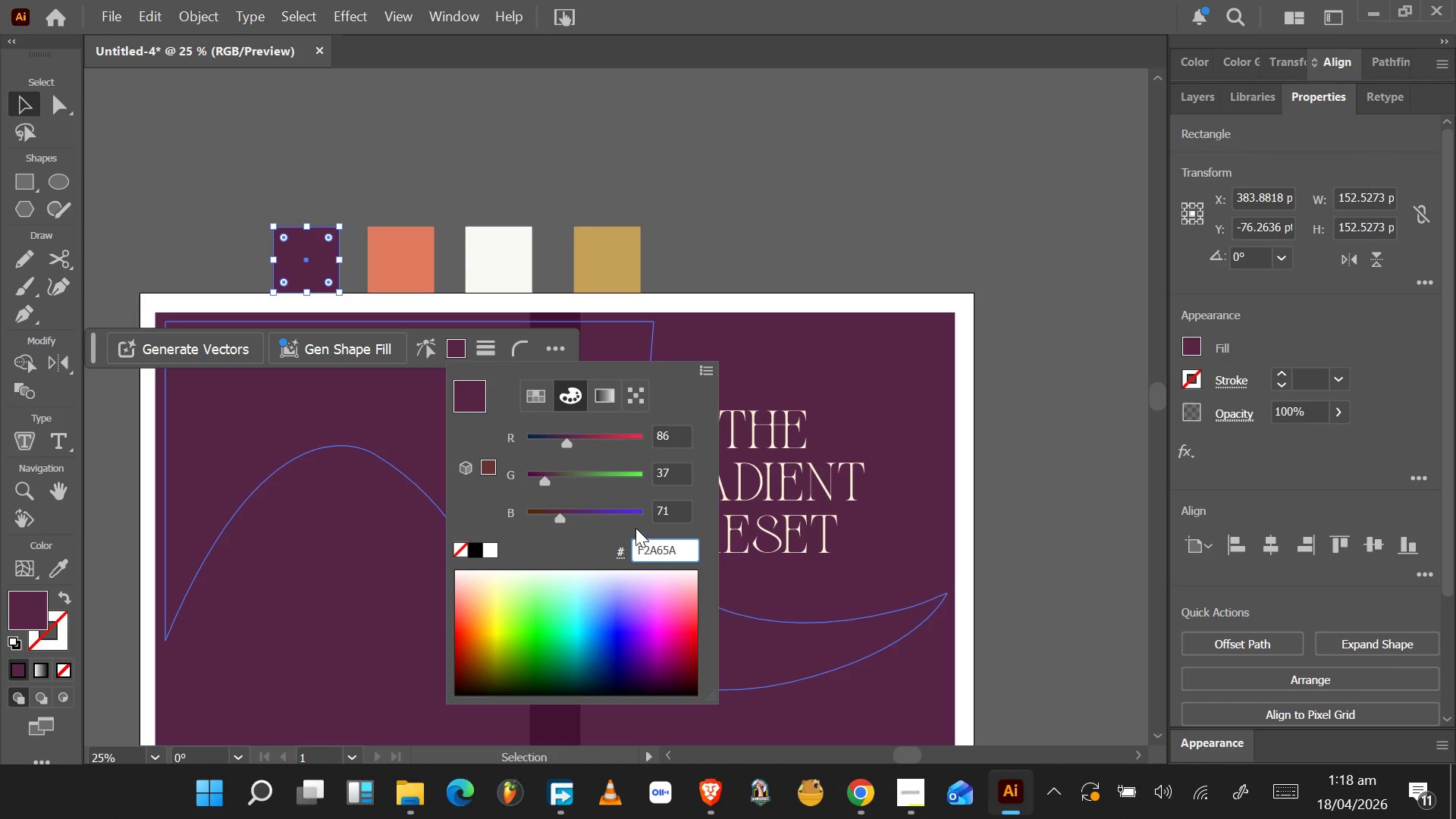 
key(Enter)
 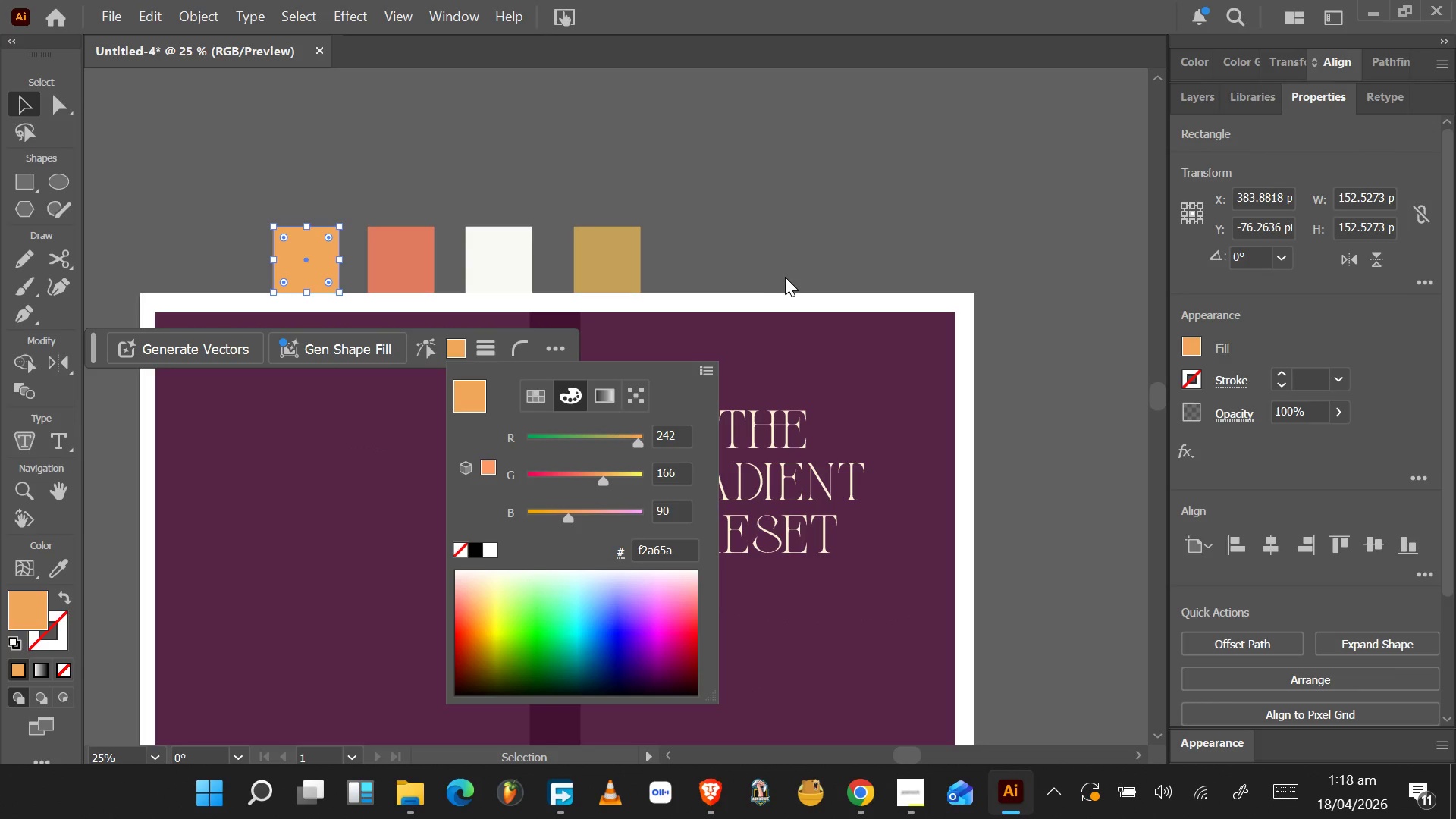 
left_click([786, 275])
 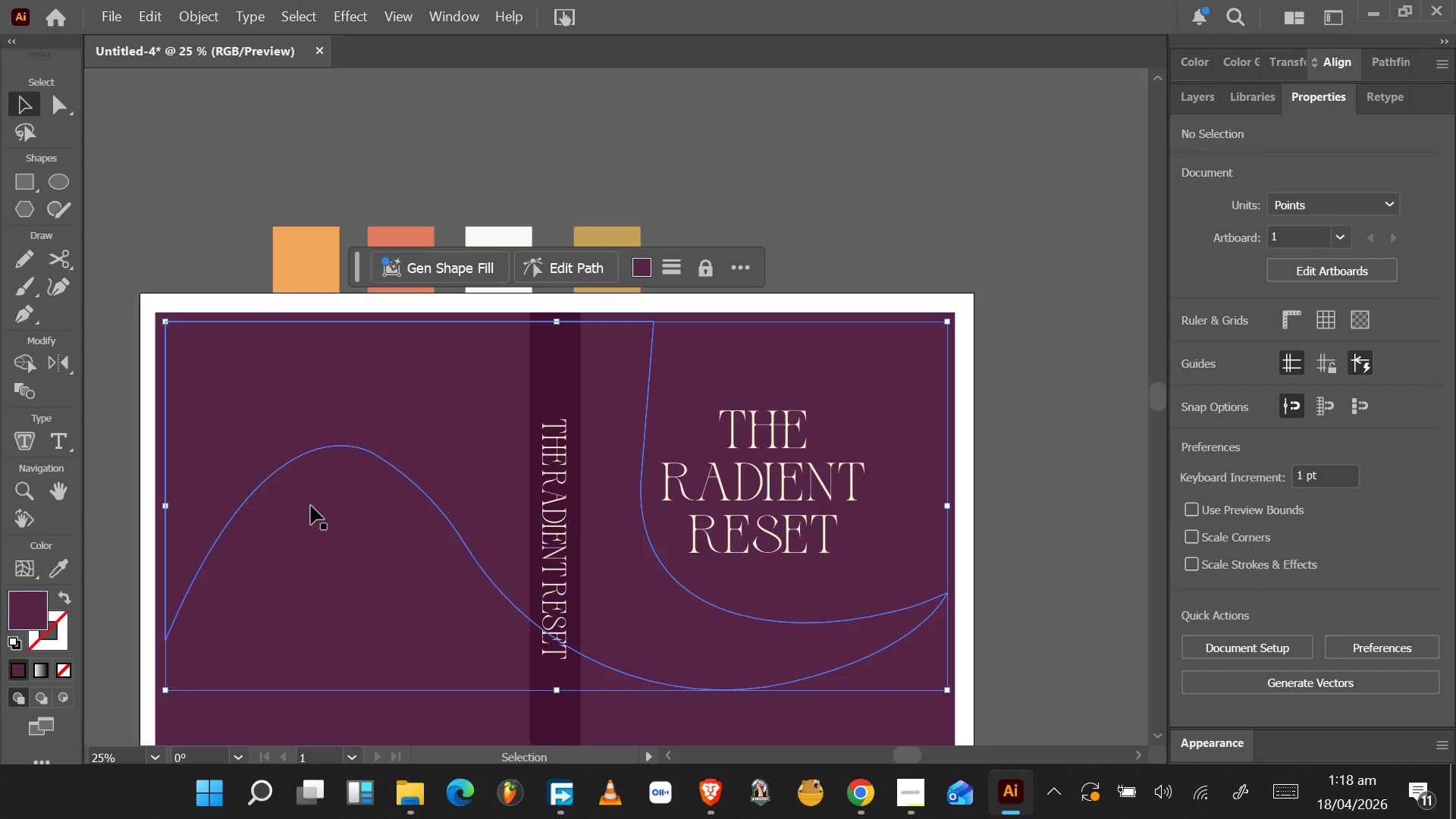 
wait(6.22)
 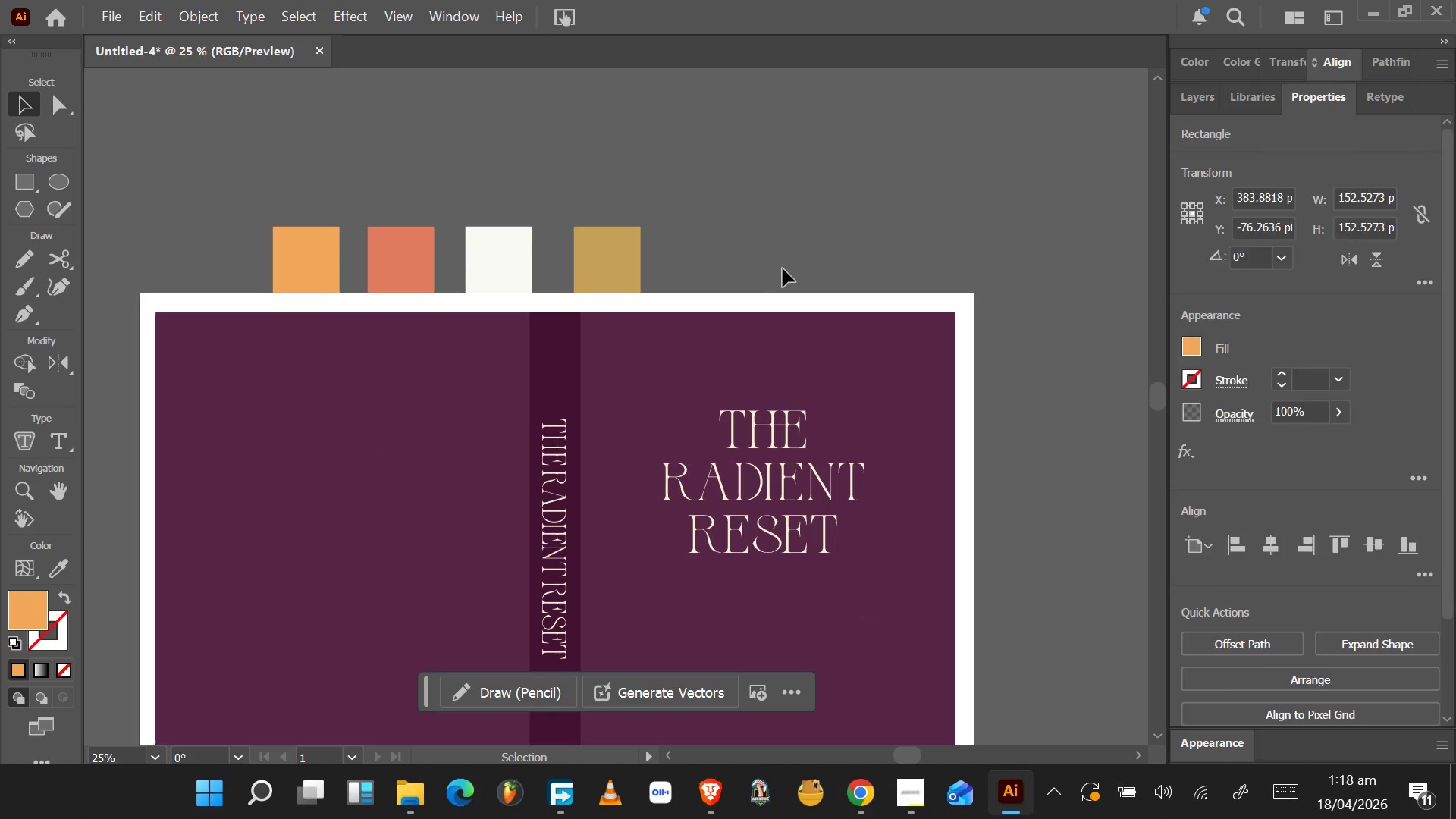 
left_click([20, 572])
 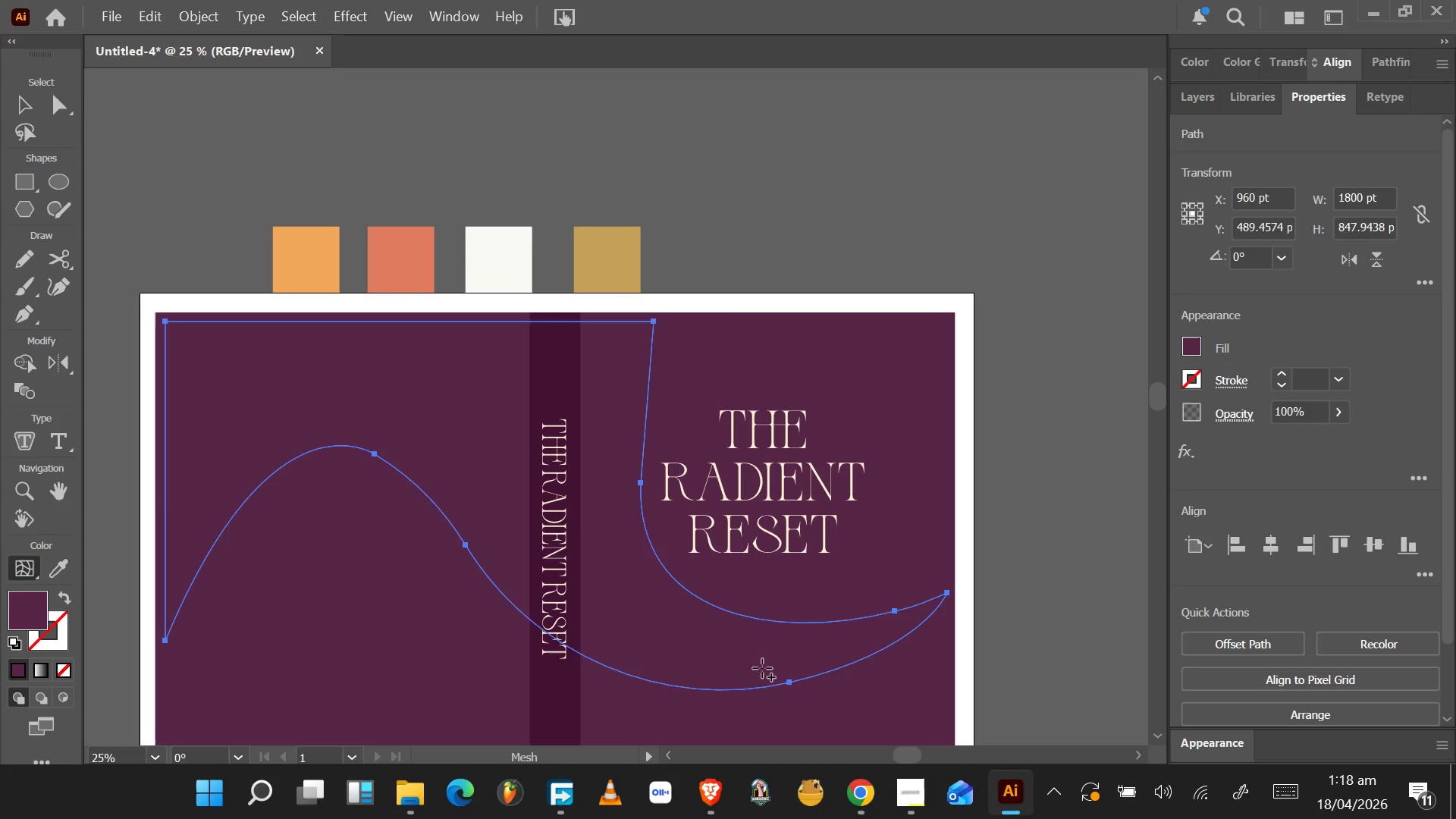 
left_click([762, 667])
 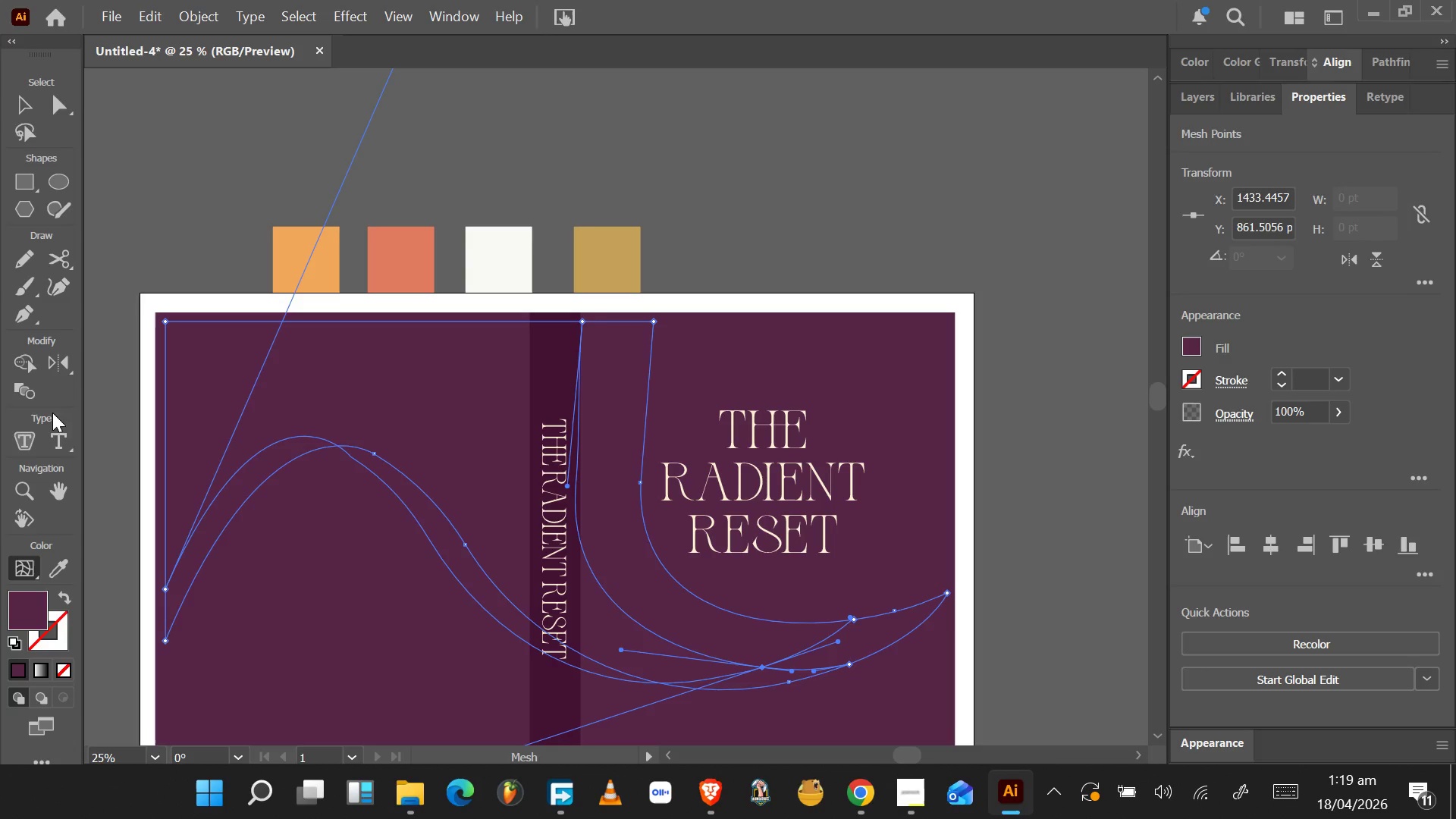 
wait(16.72)
 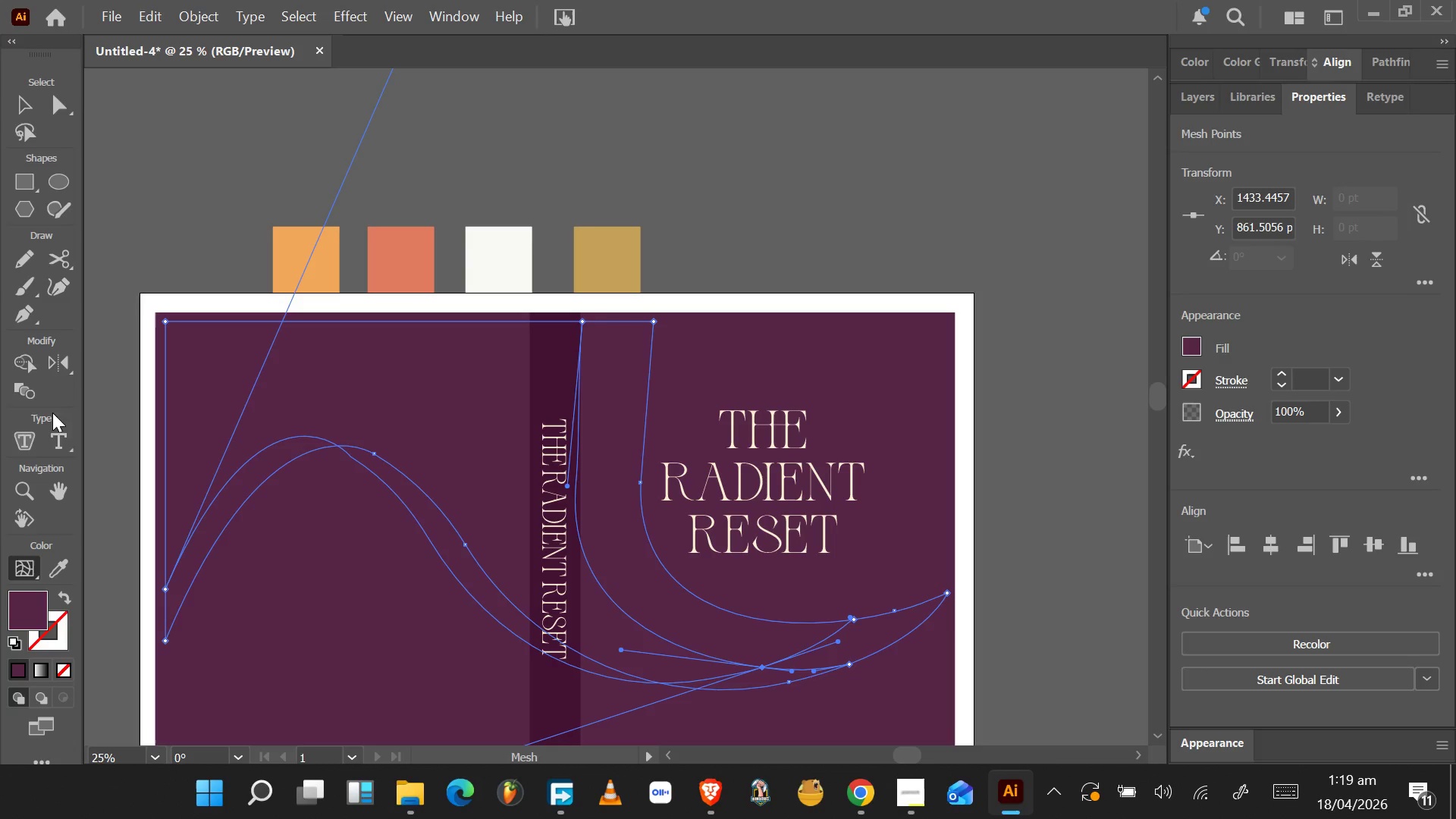 
left_click([61, 568])
 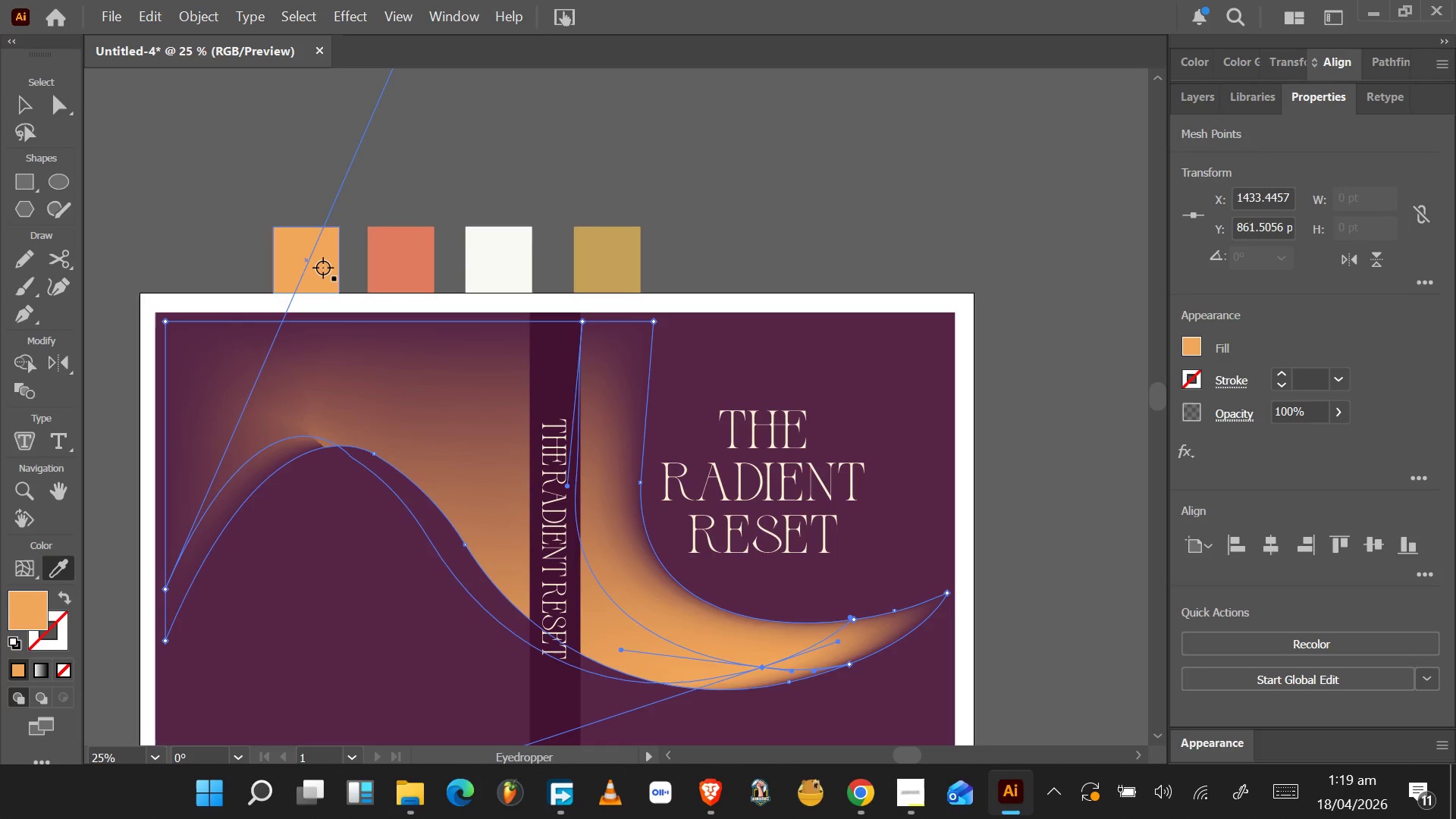 
wait(8.19)
 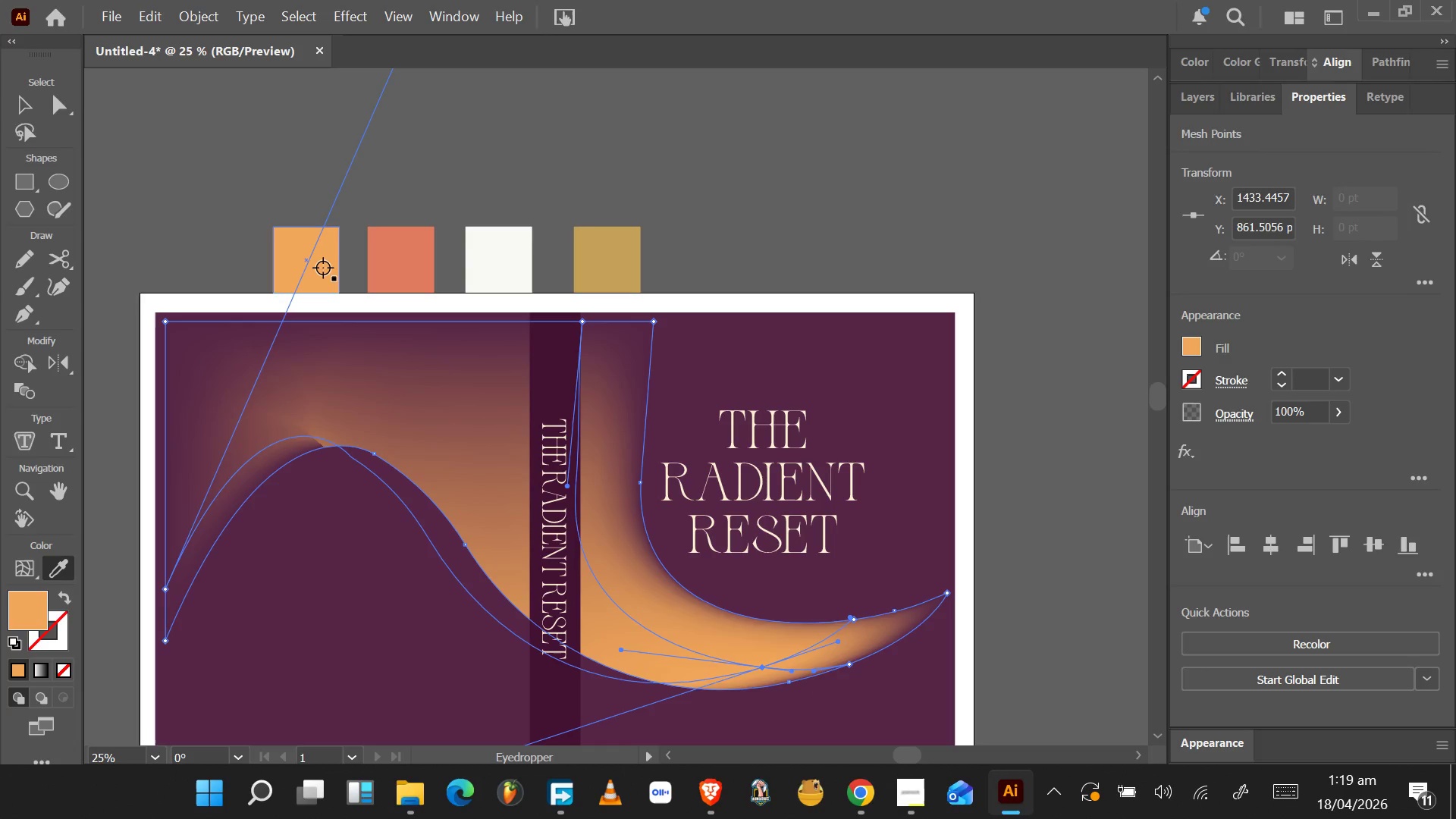 
left_click_drag(start_coordinate=[475, 603], to_coordinate=[485, 601])
 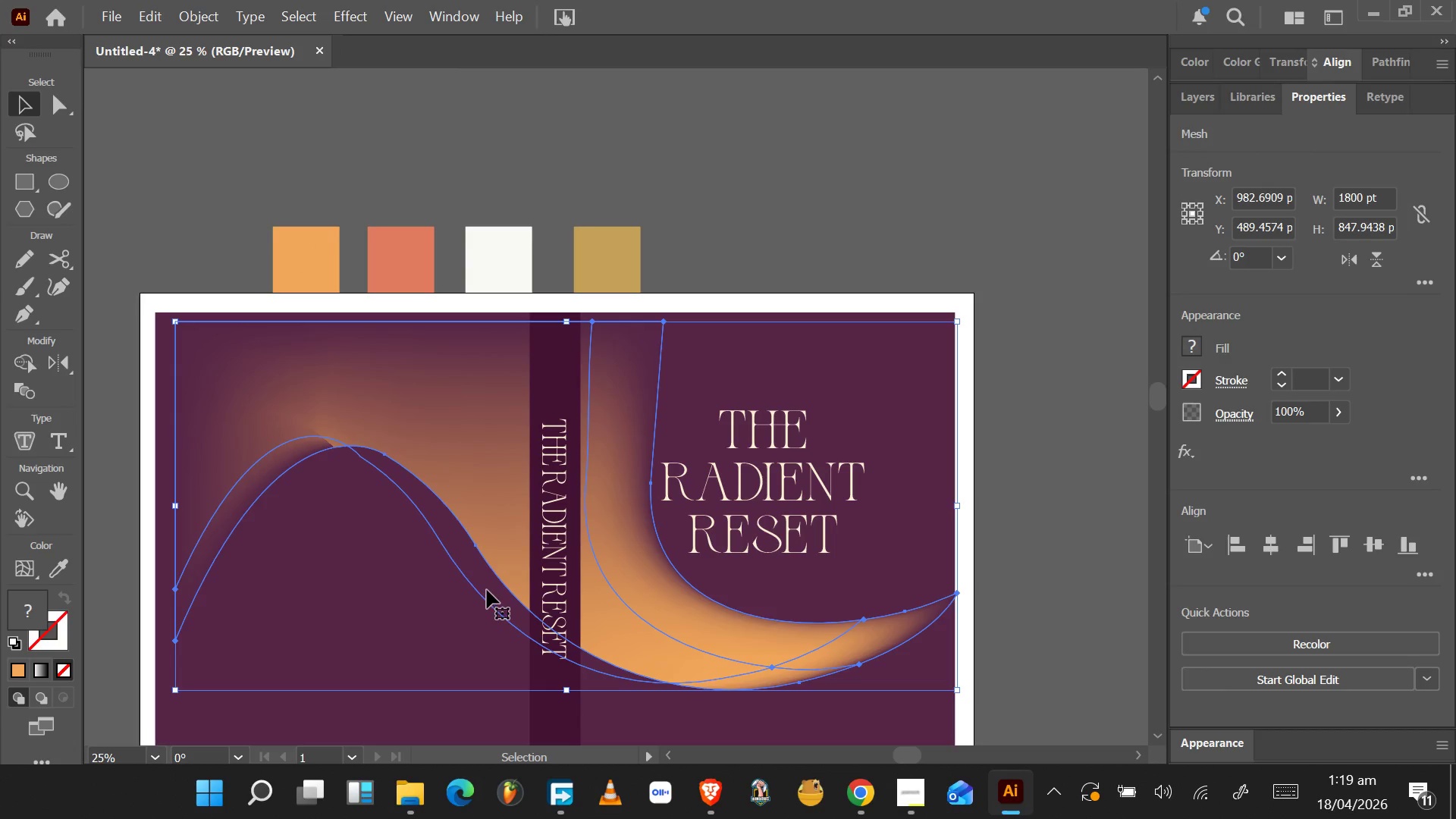 
key(Control+Z)
 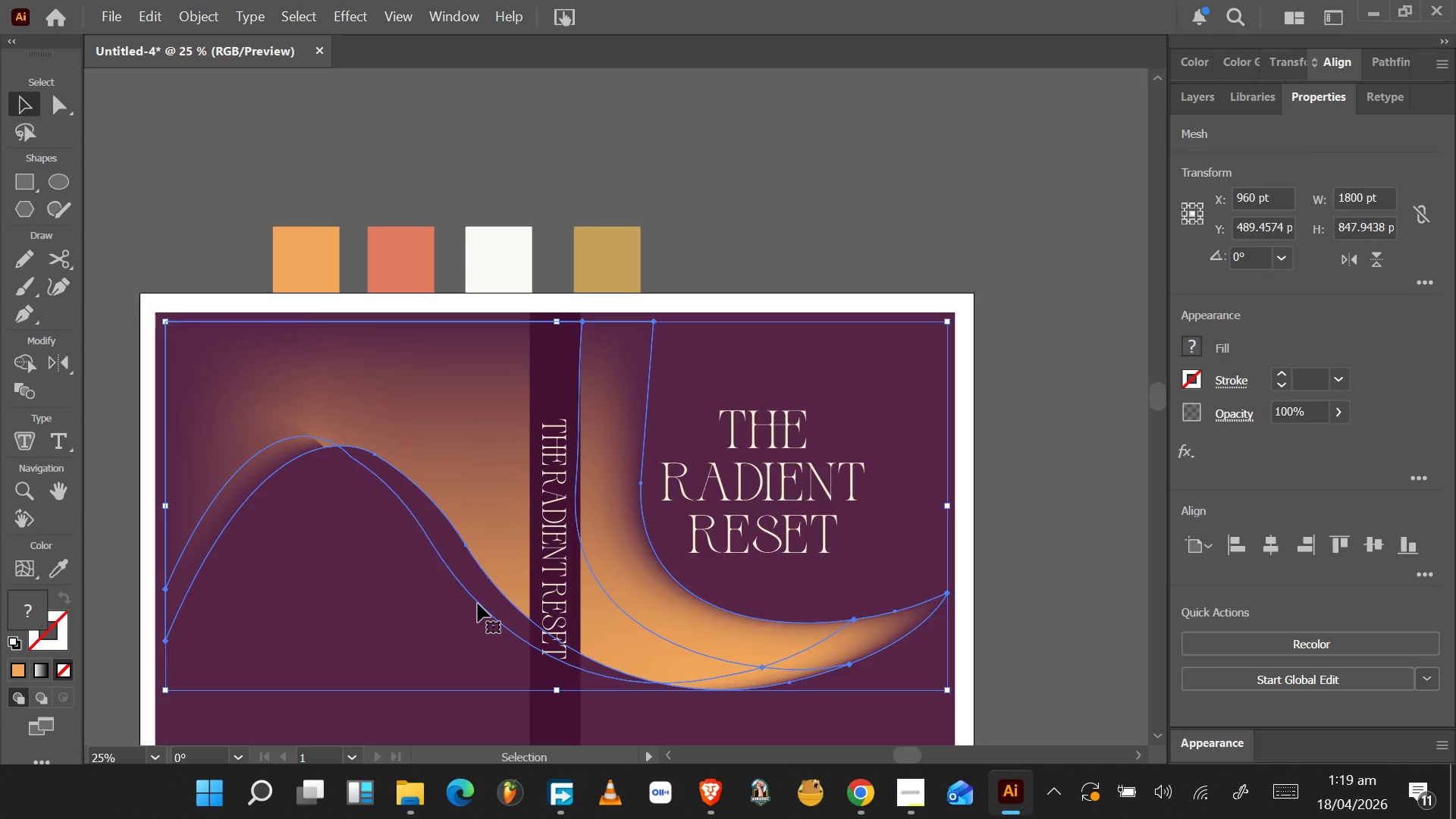 
left_click([476, 604])
 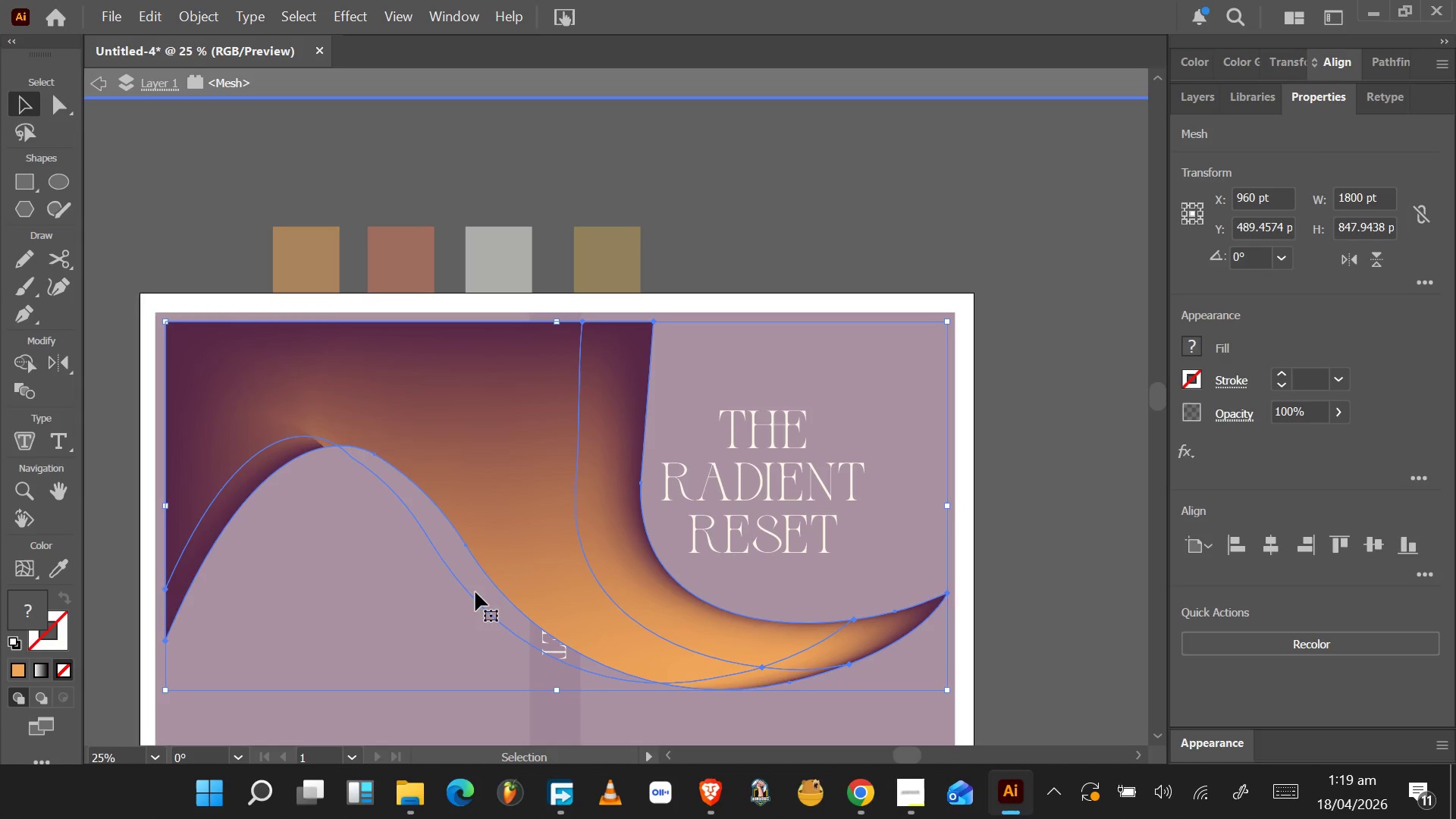 
left_click_drag(start_coordinate=[469, 595], to_coordinate=[482, 583])
 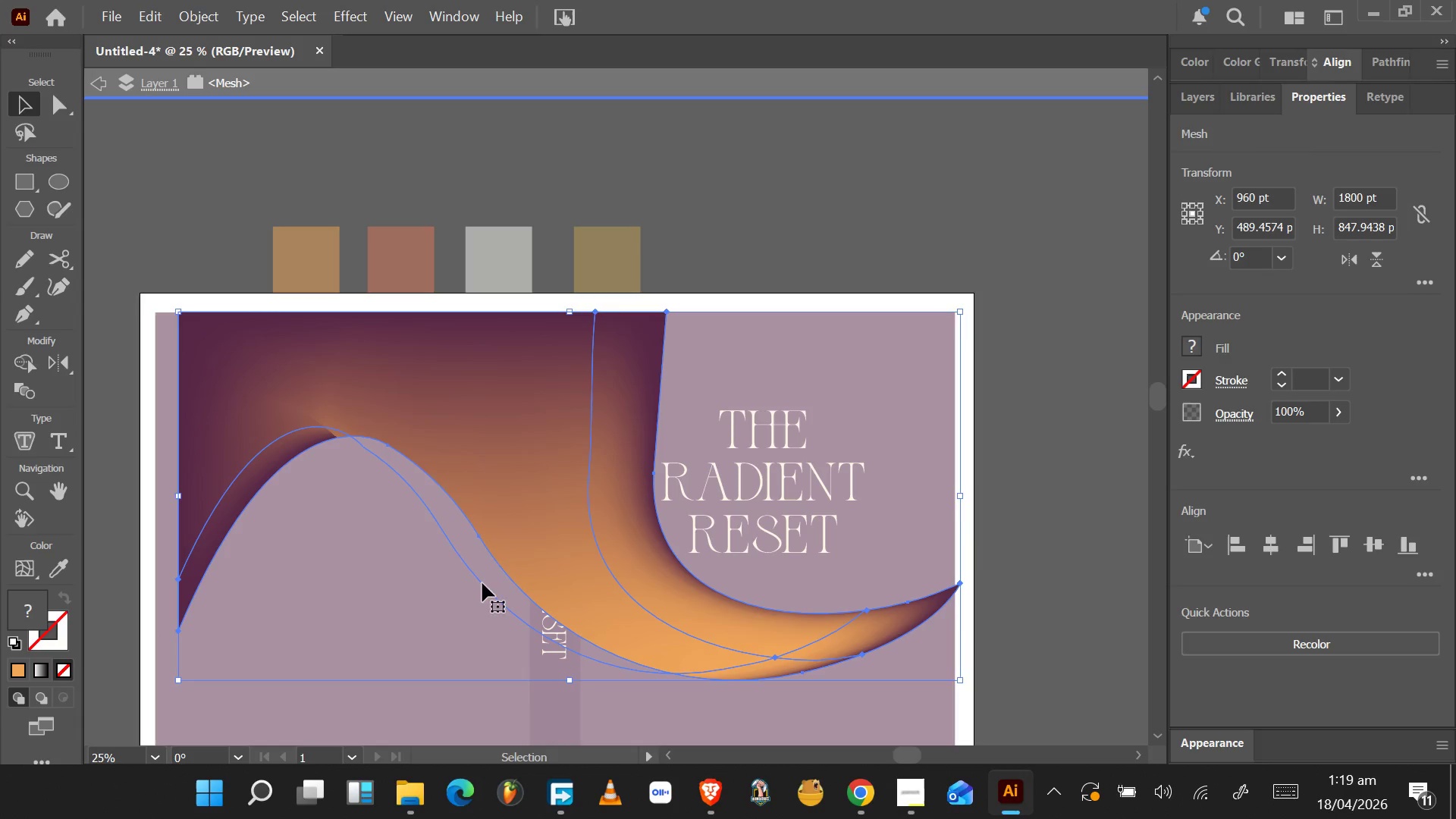 
key(Control+Z)
 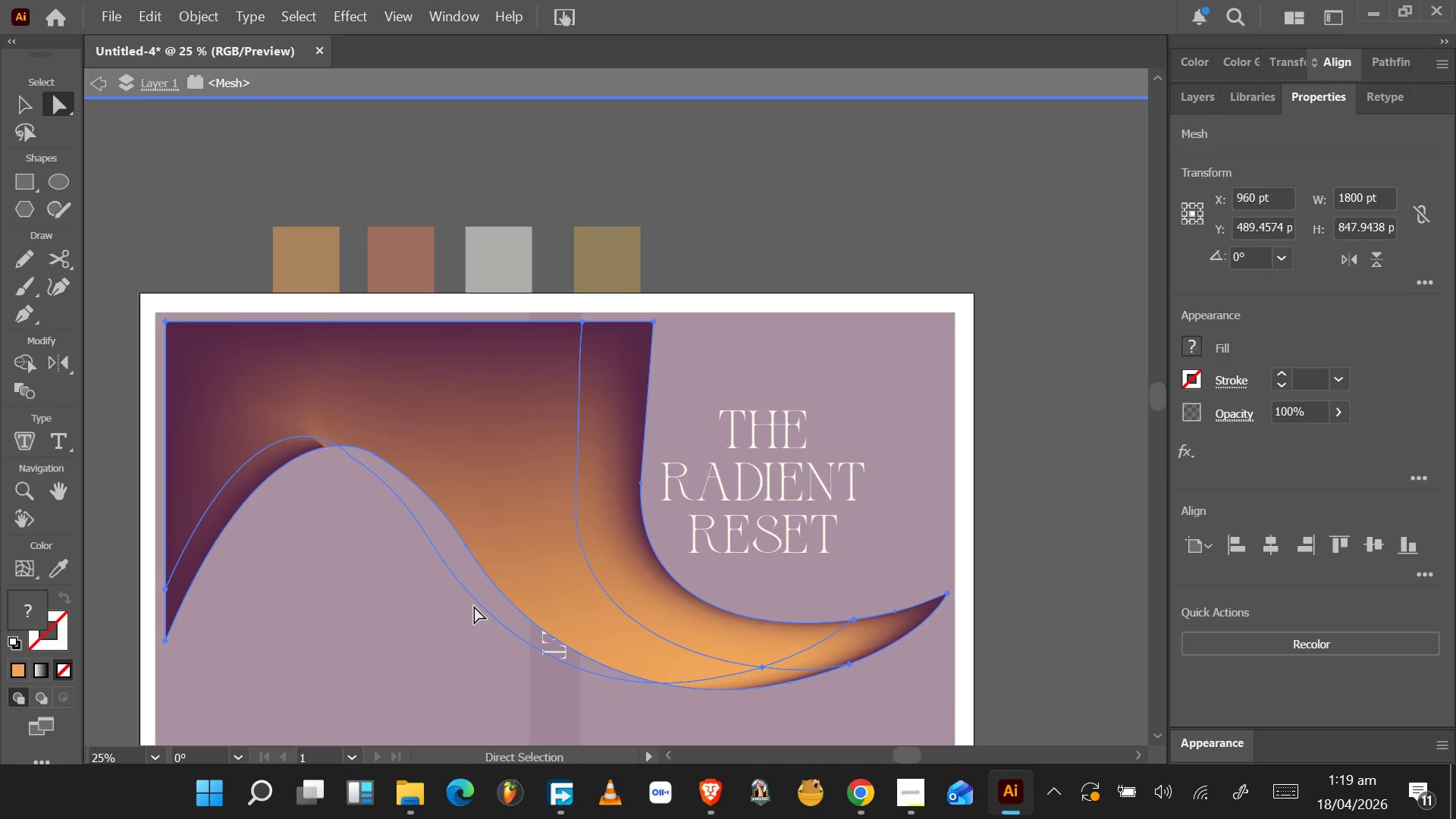 
left_click_drag(start_coordinate=[474, 602], to_coordinate=[486, 590])
 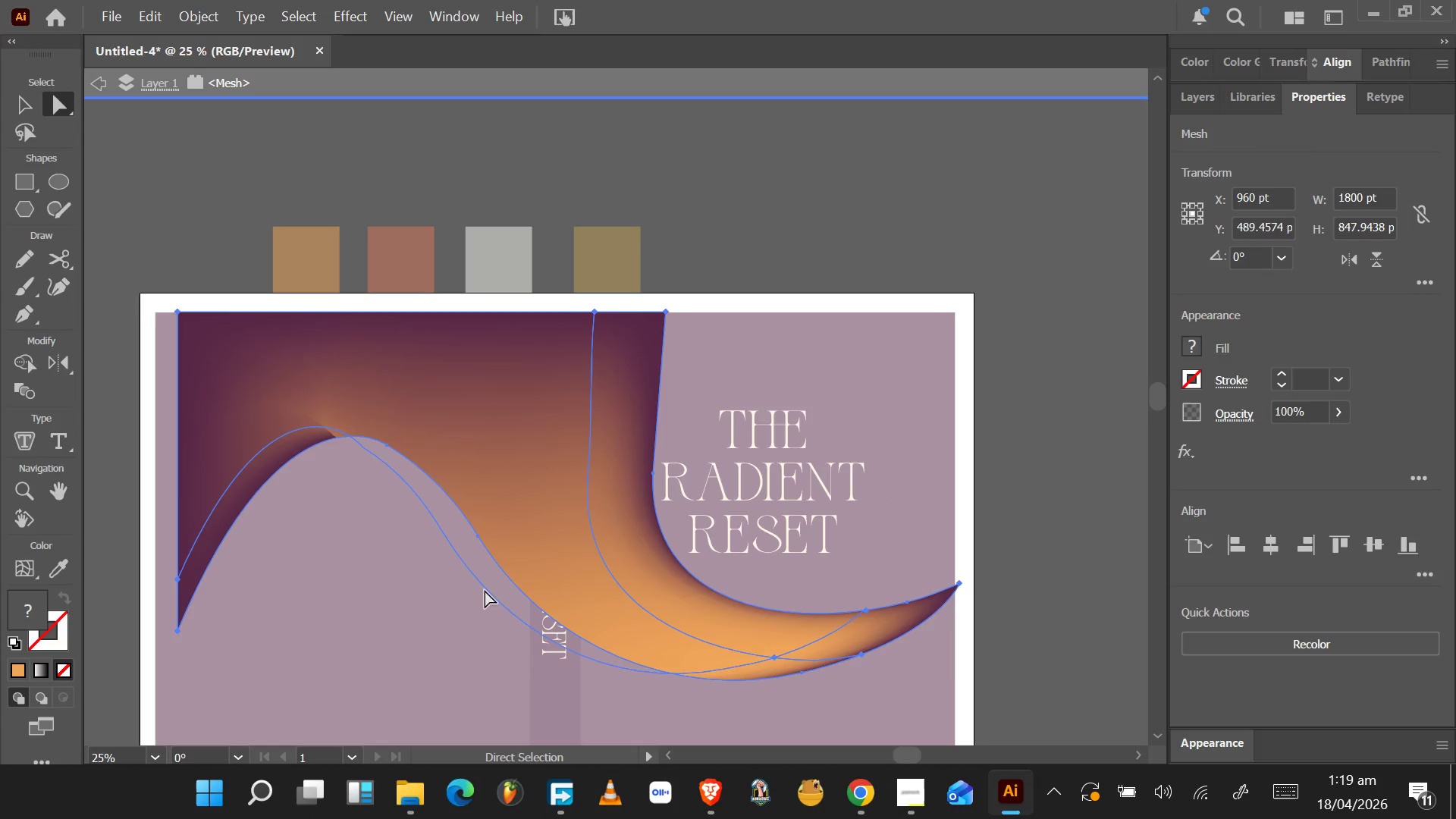 
key(Control+Z)
 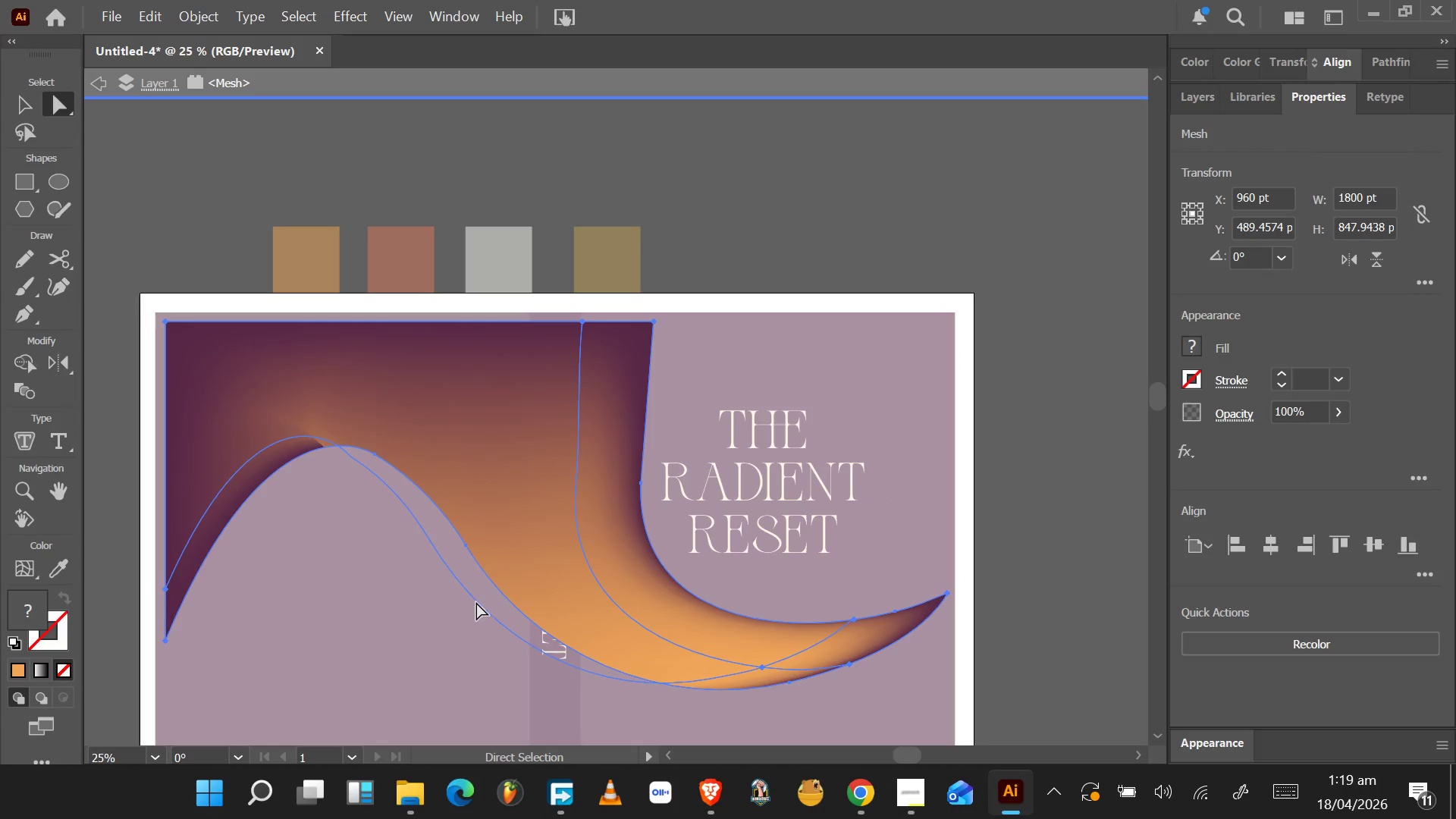 
left_click([475, 602])
 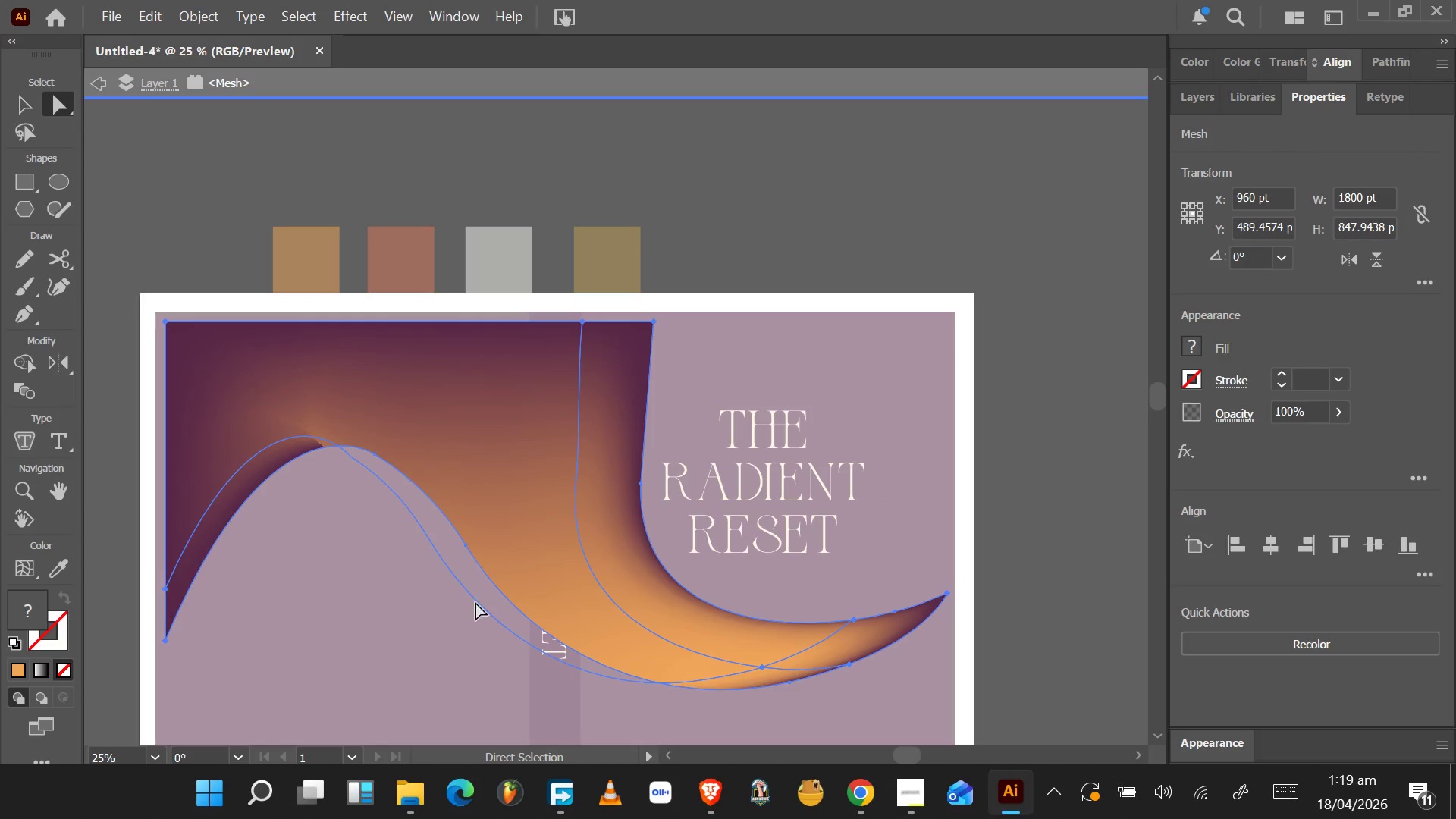 
left_click_drag(start_coordinate=[475, 602], to_coordinate=[482, 595])
 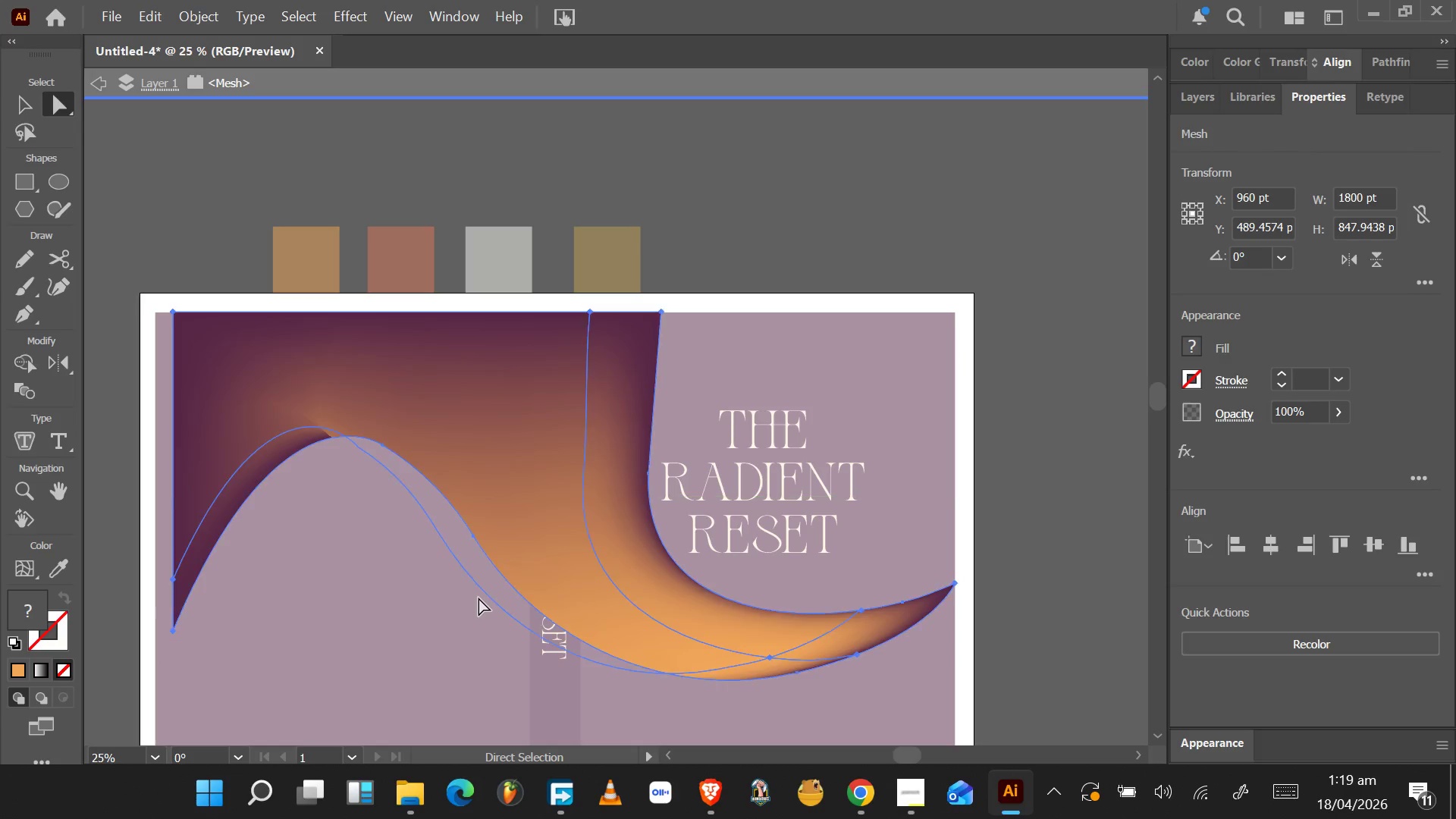 
key(Control+Z)
 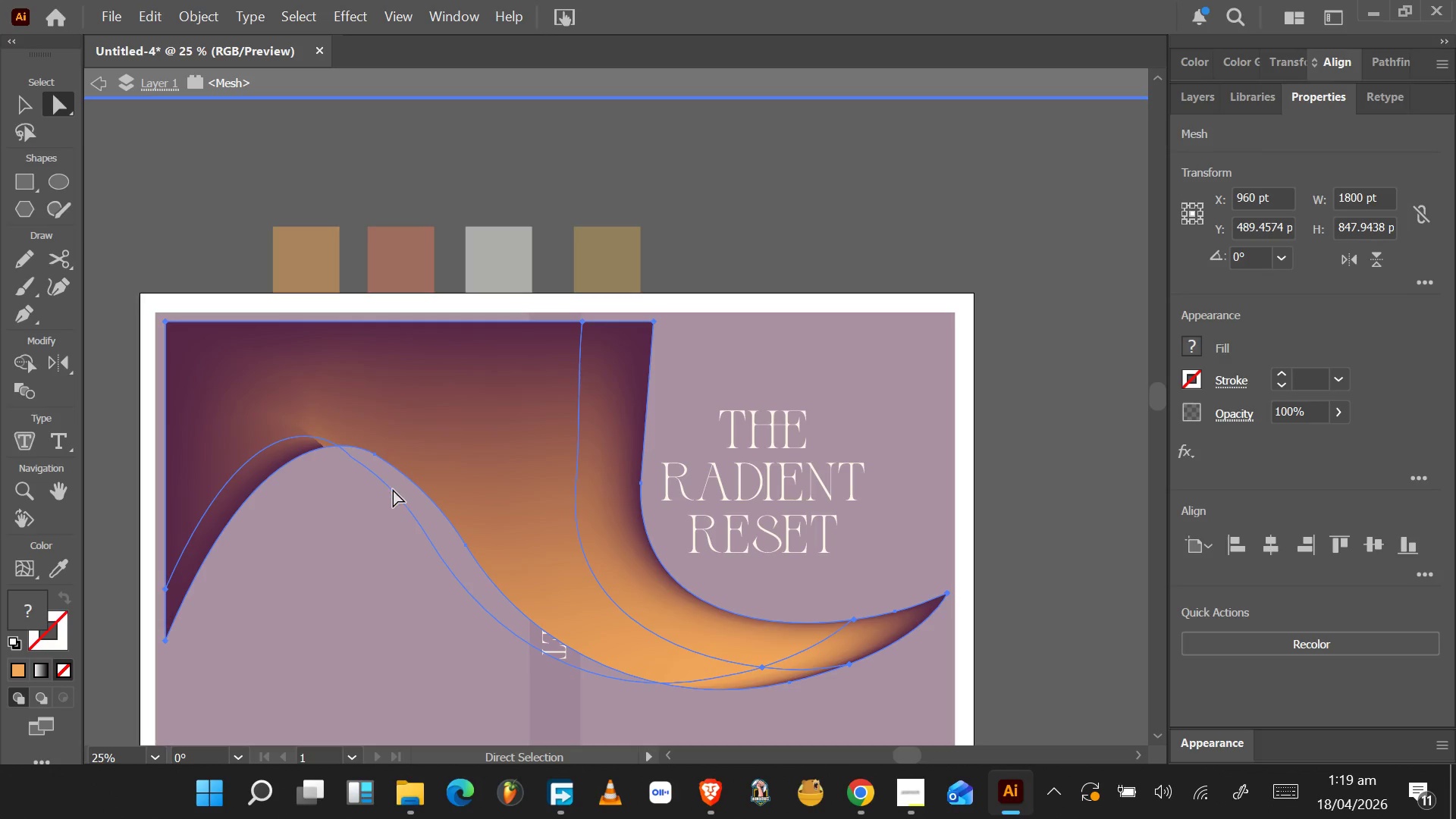 
double_click([392, 489])
 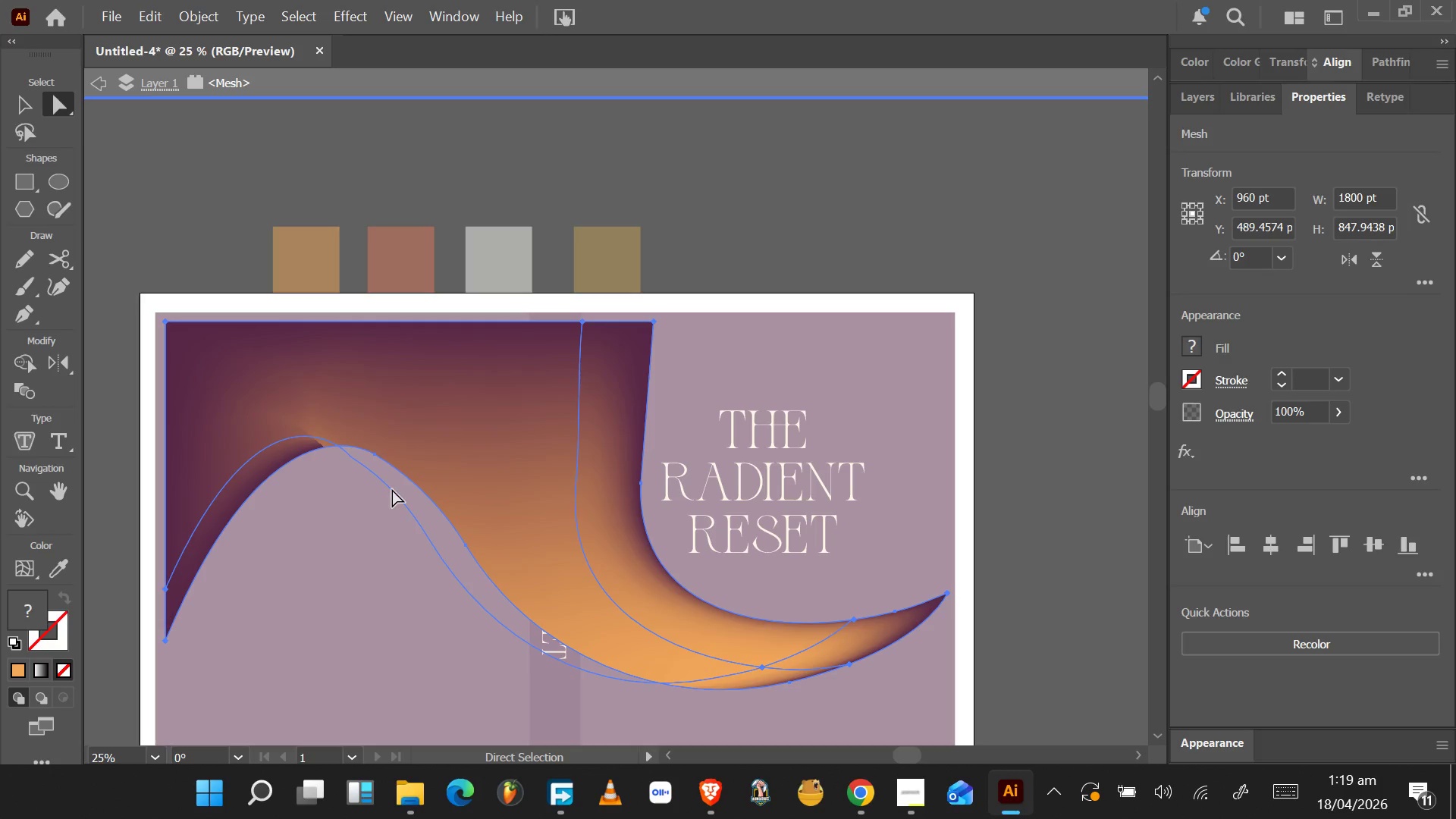 
left_click_drag(start_coordinate=[392, 489], to_coordinate=[397, 483])
 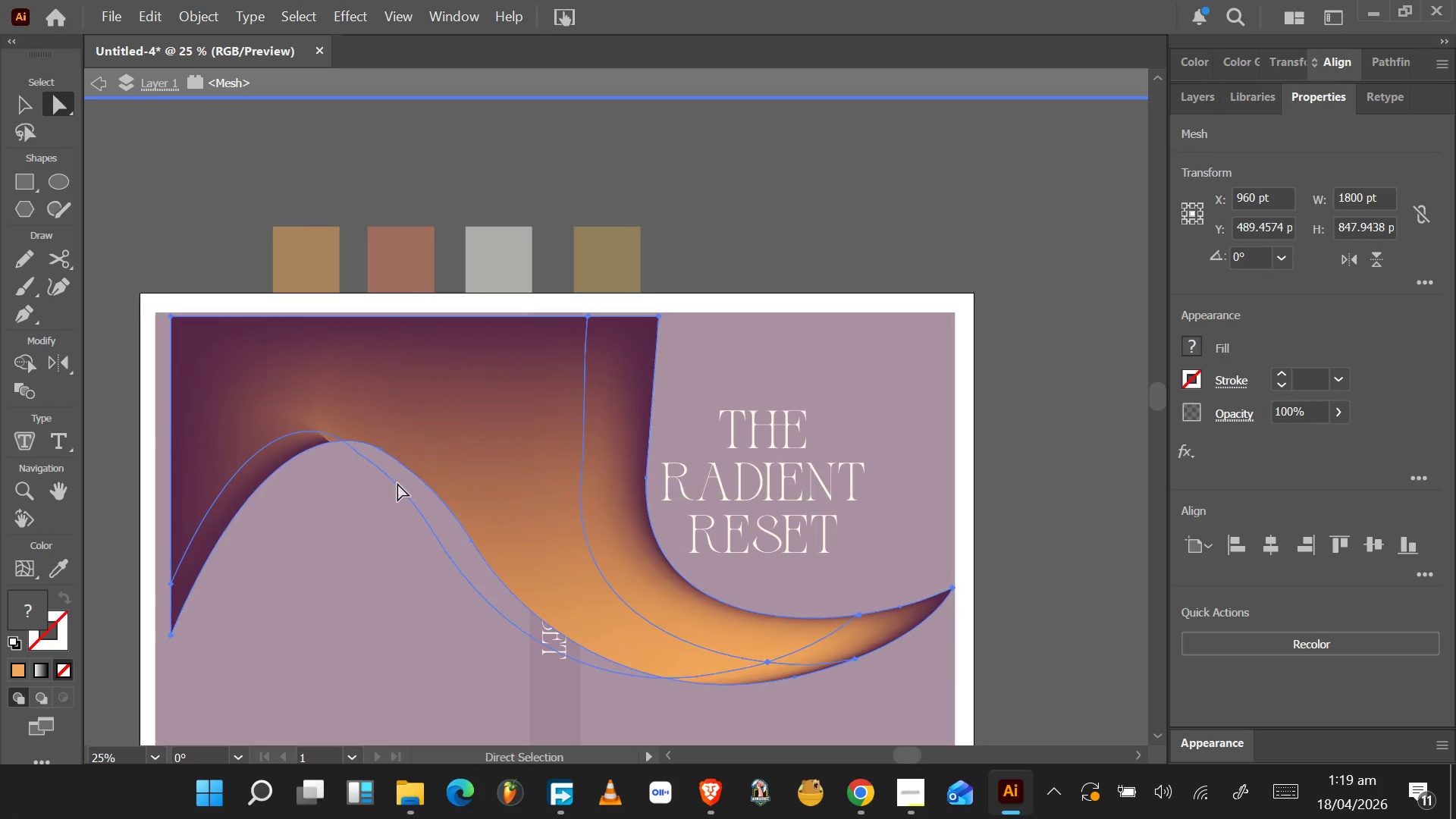 
key(Control+Z)
 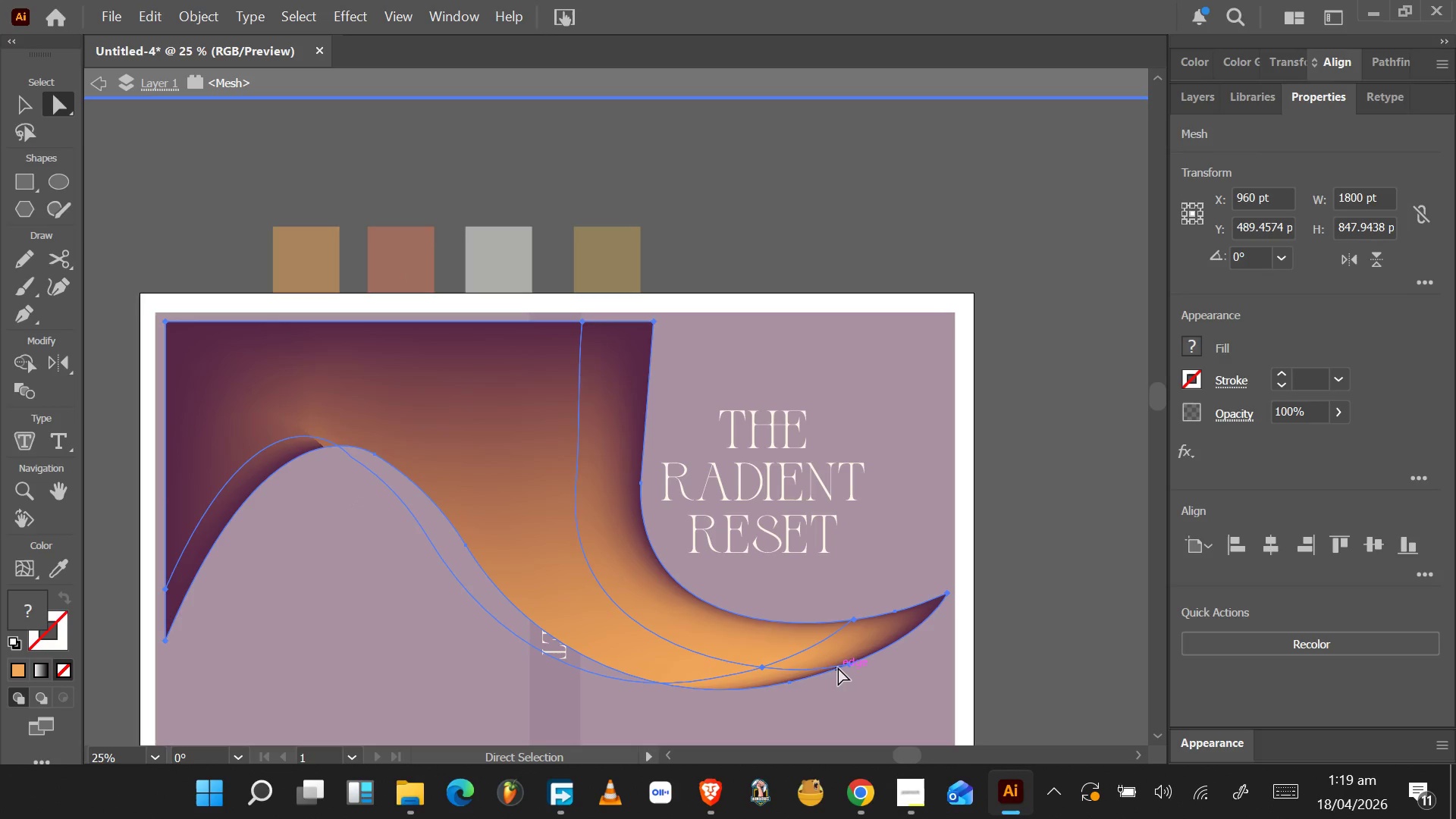 
wait(6.48)
 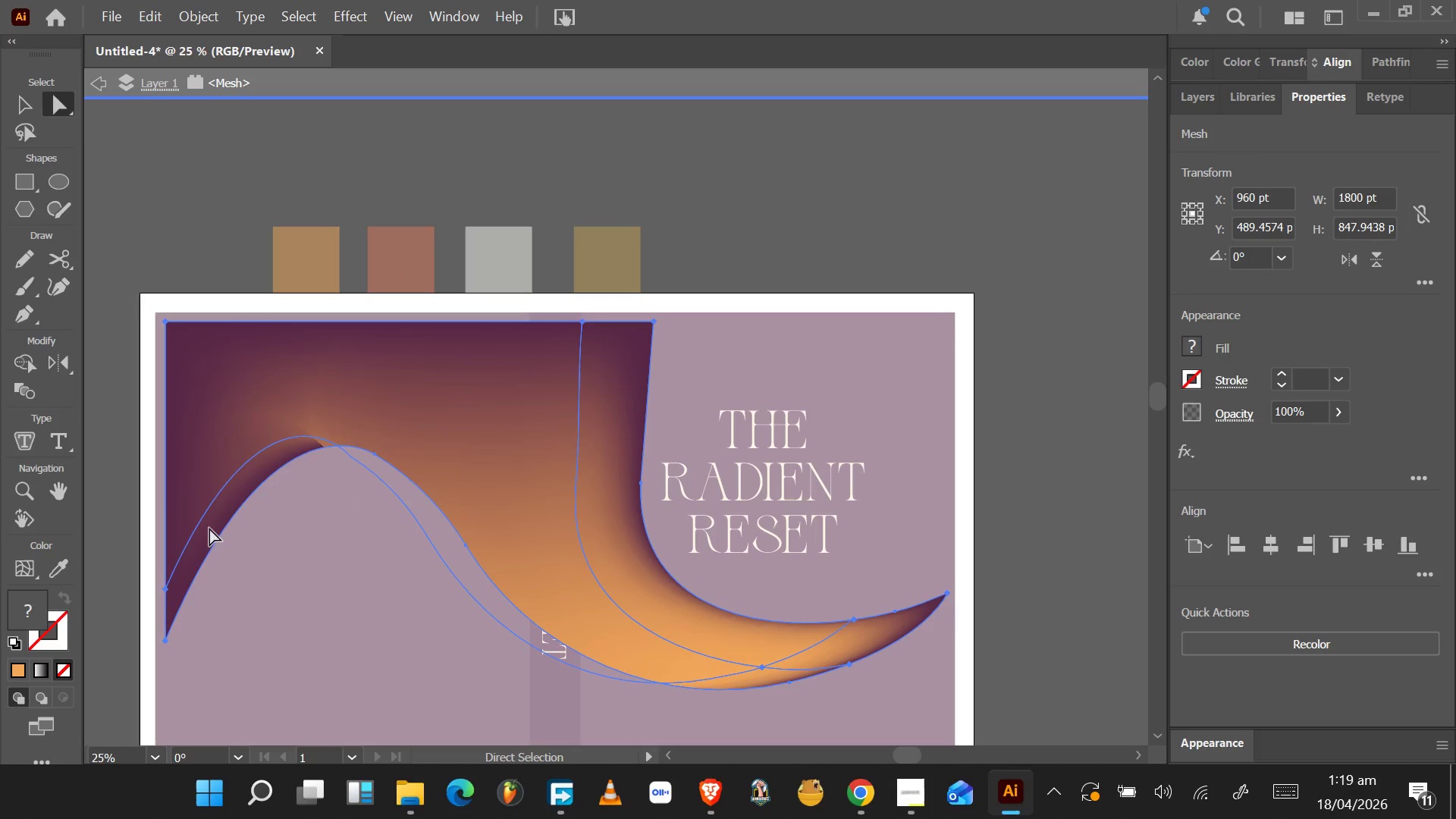 
left_click([761, 666])
 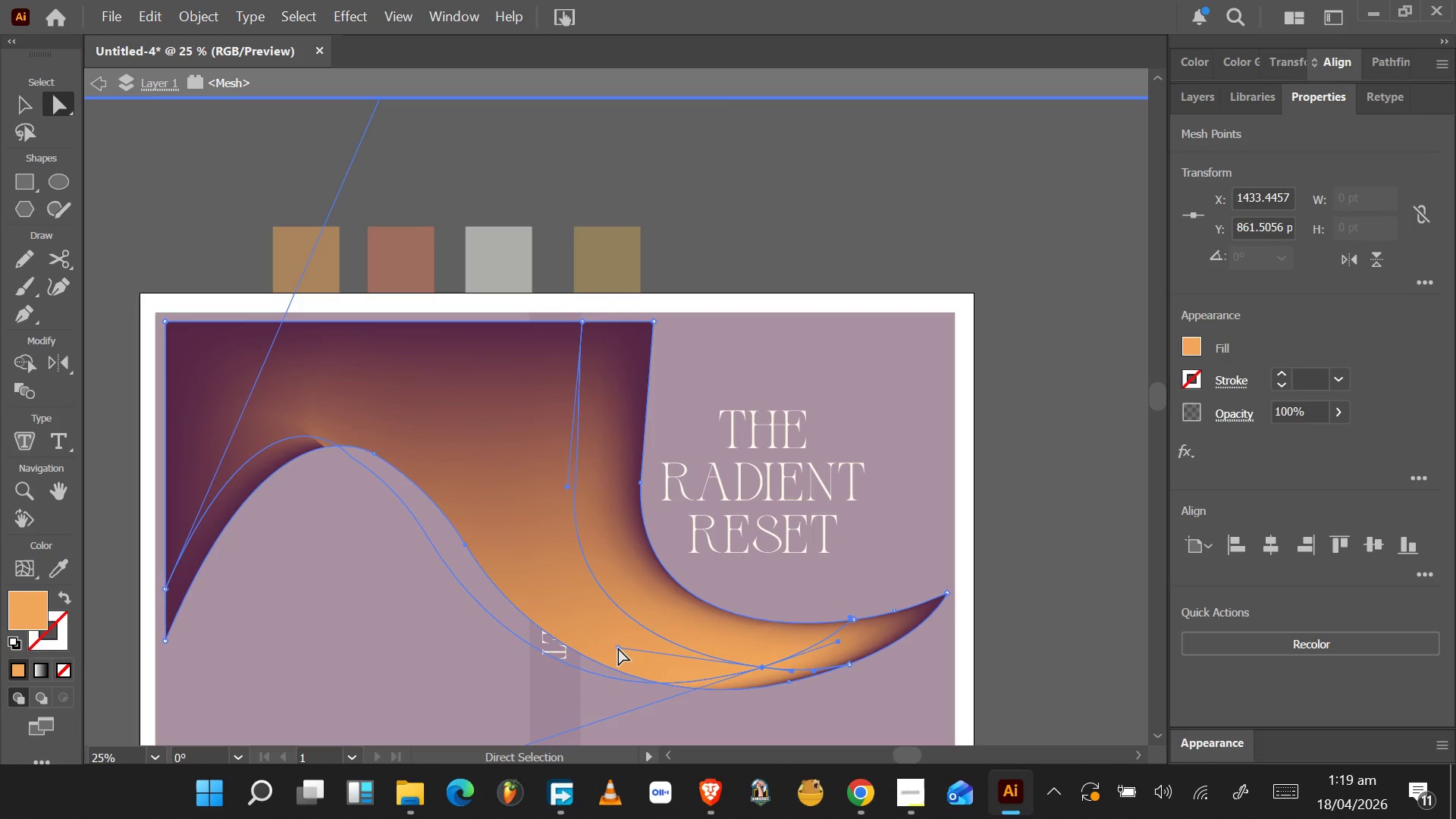 
wait(7.44)
 